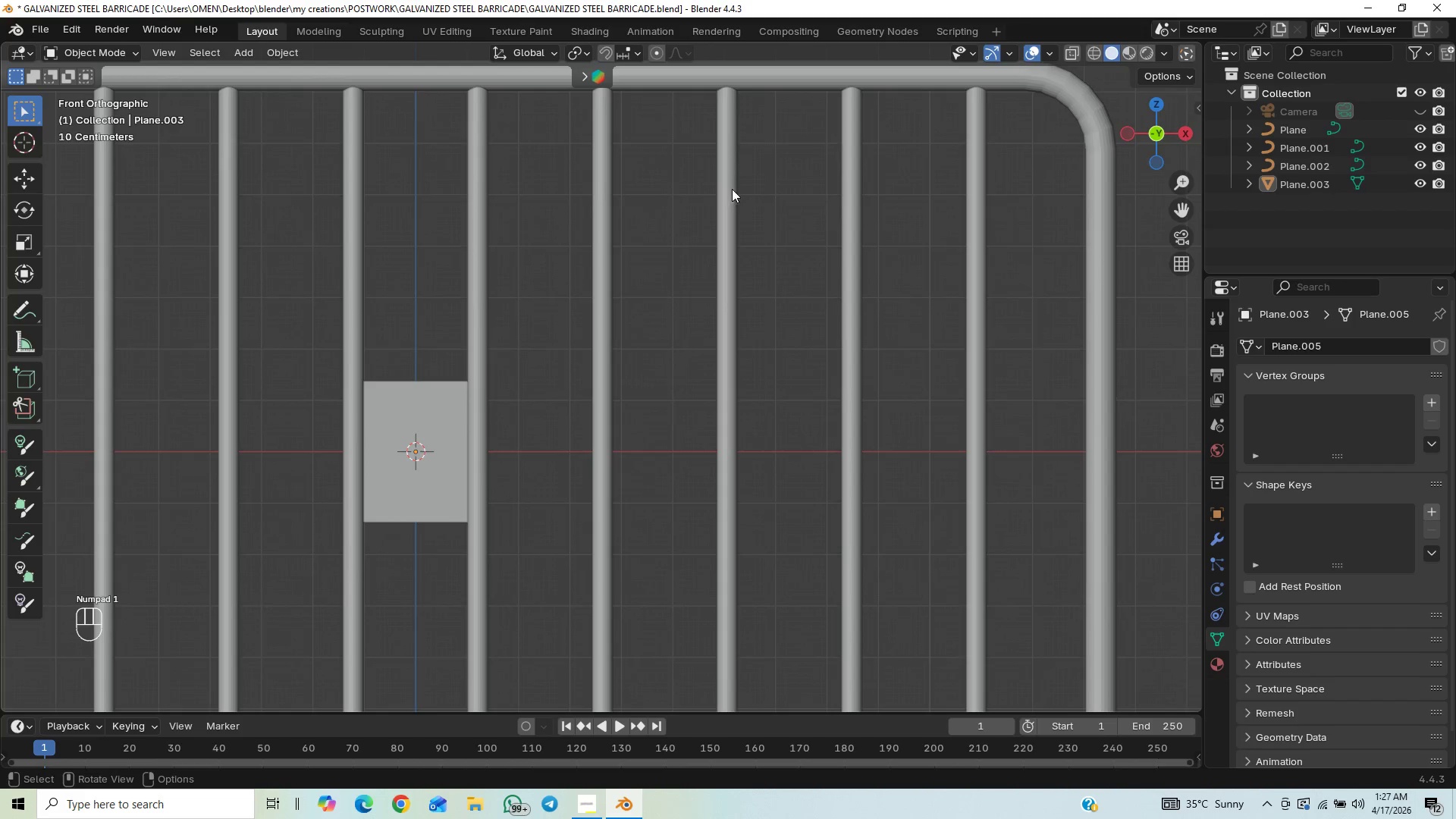 
hold_key(key=ControlLeft, duration=0.69)
 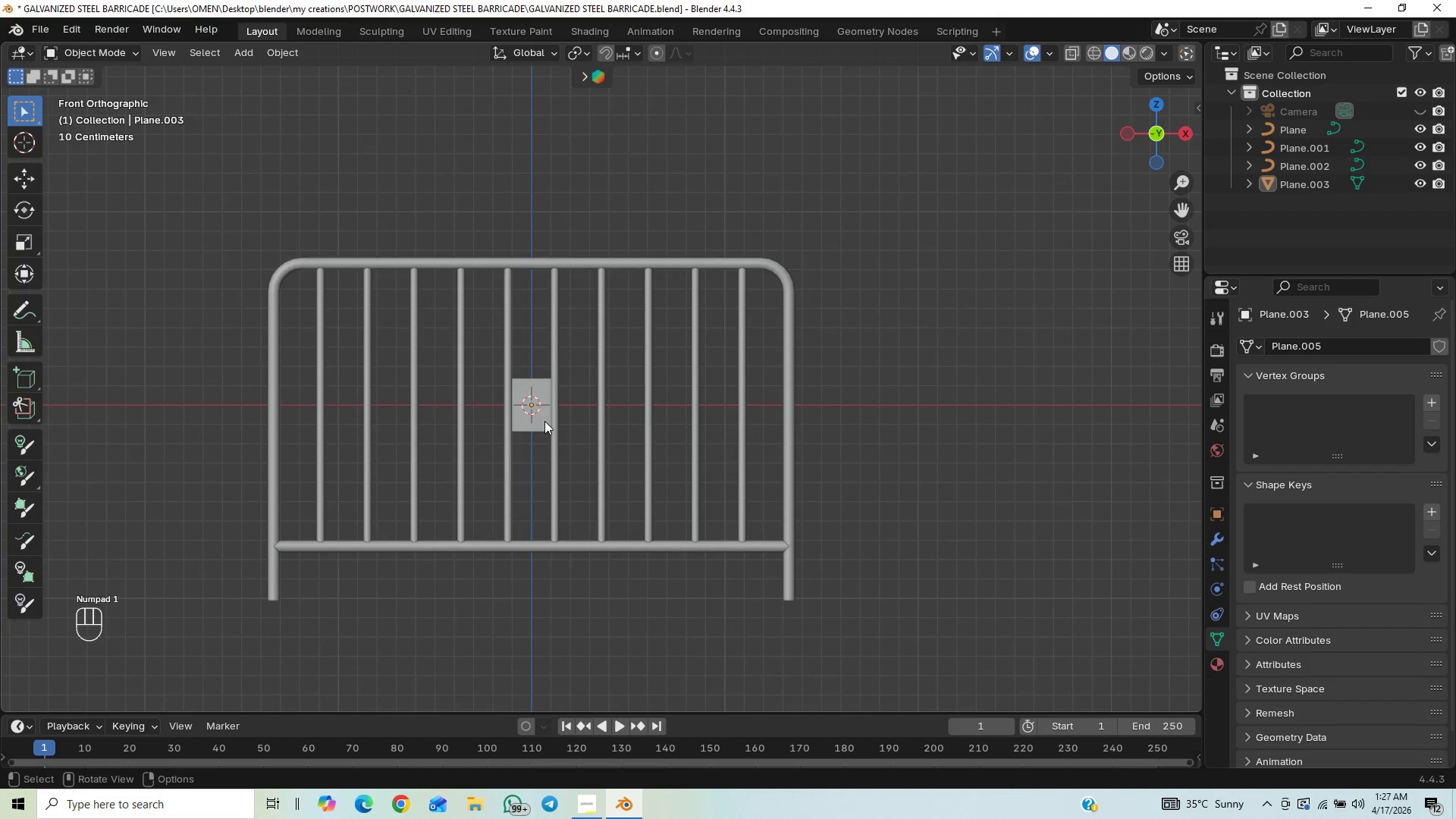 
left_click([536, 400])
 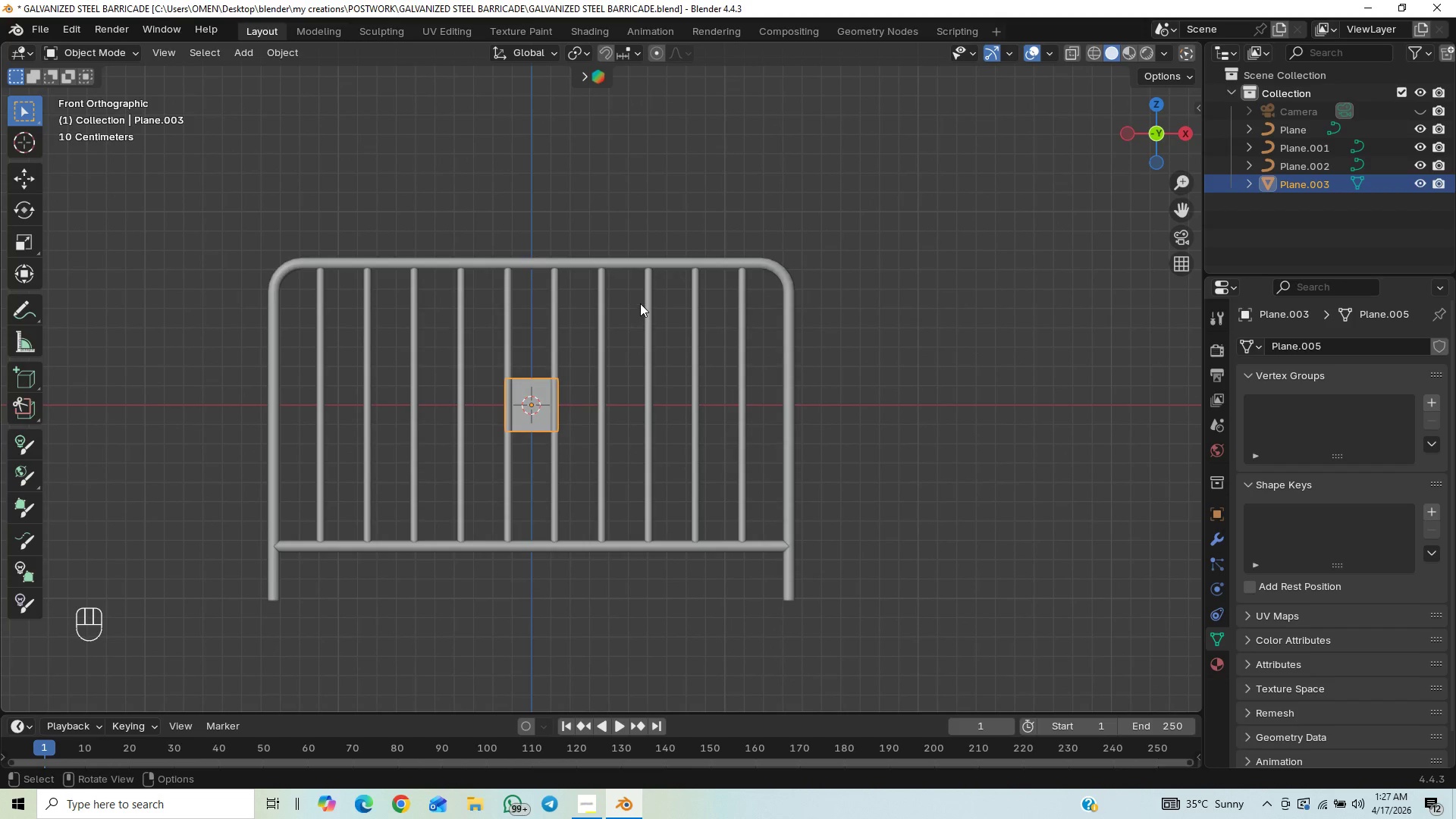 
type(GZ)
 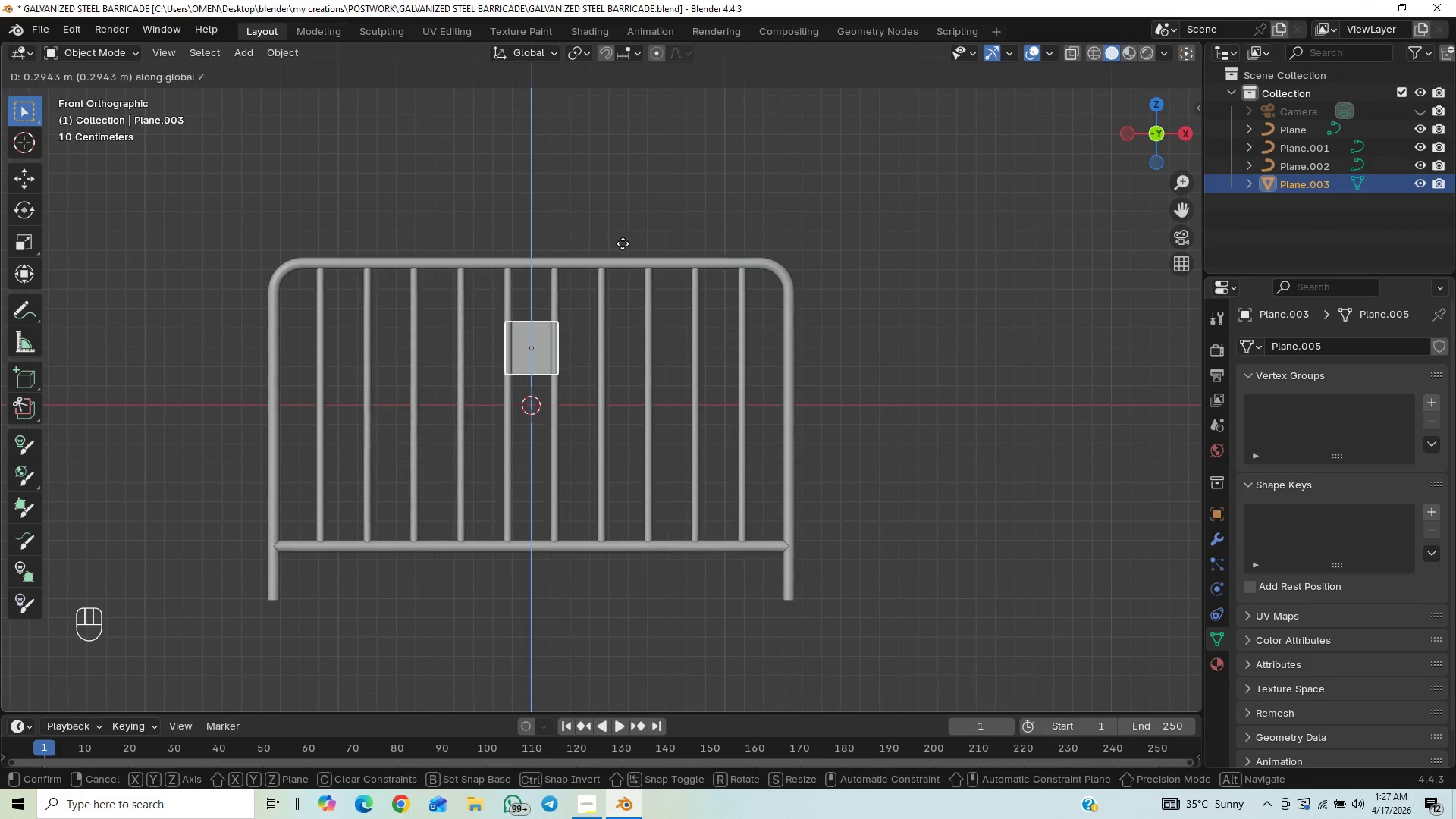 
wait(6.62)
 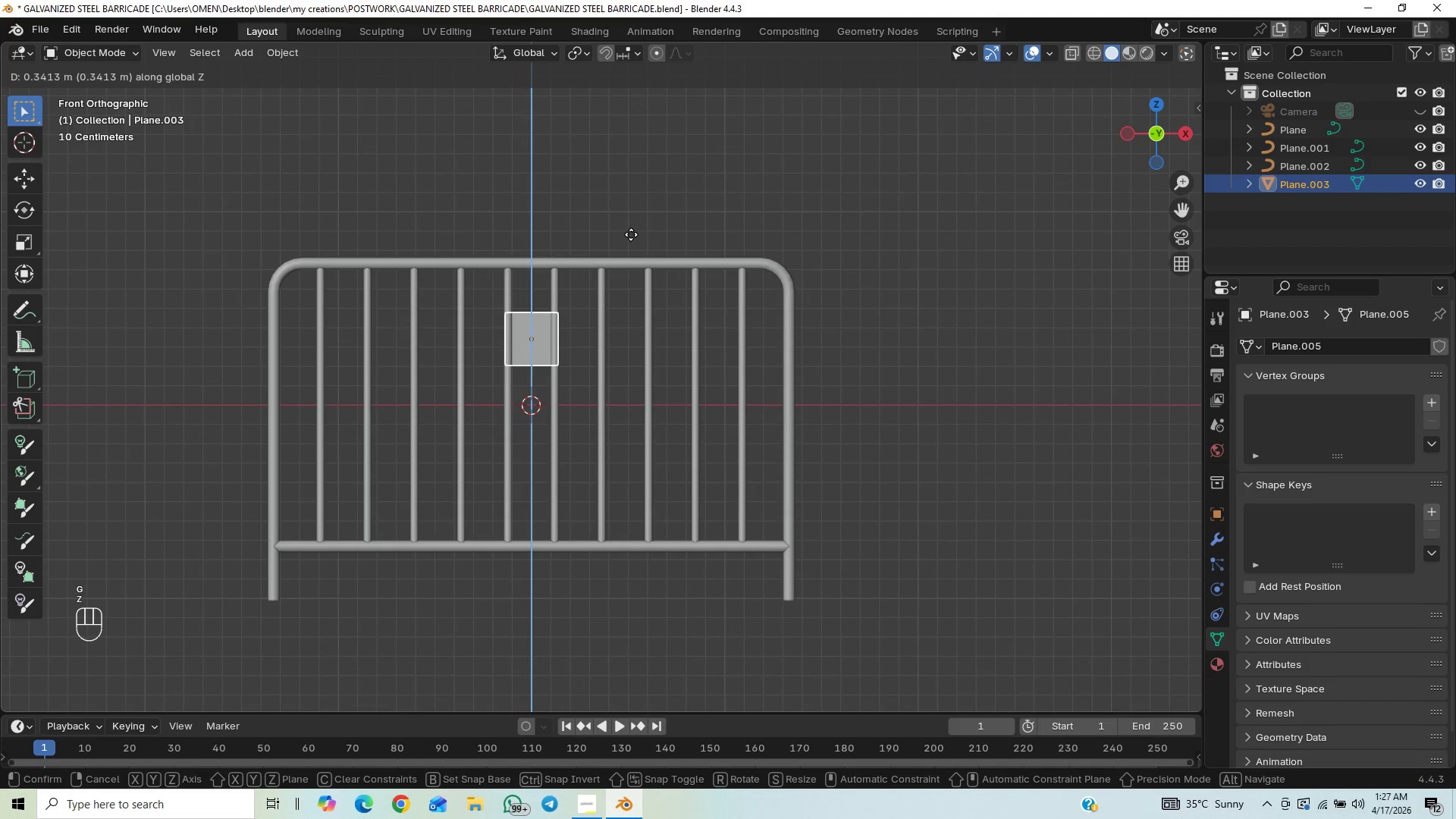 
left_click([623, 240])
 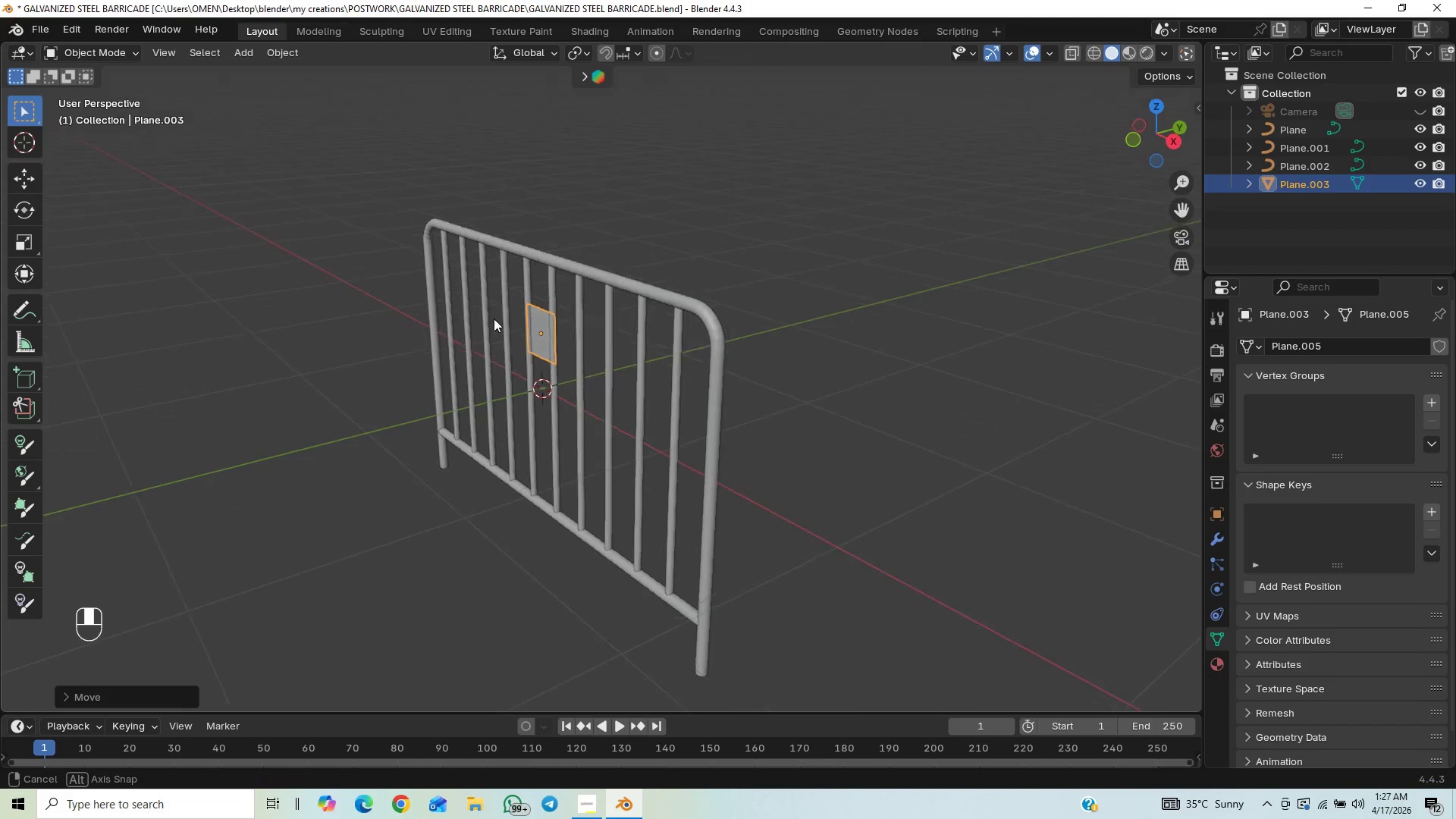 
hold_key(key=ControlLeft, duration=0.77)
 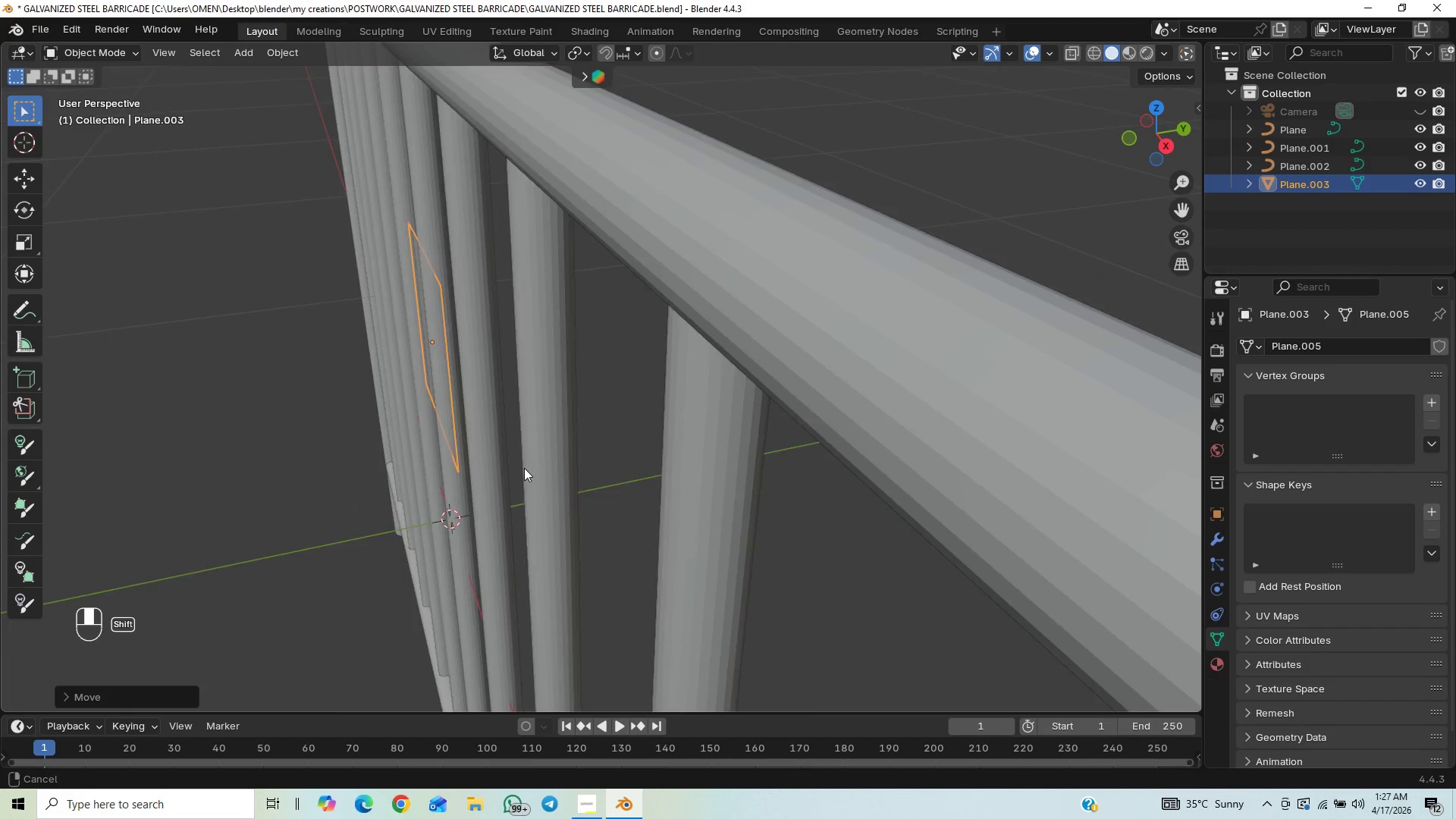 
hold_key(key=ShiftLeft, duration=0.72)
 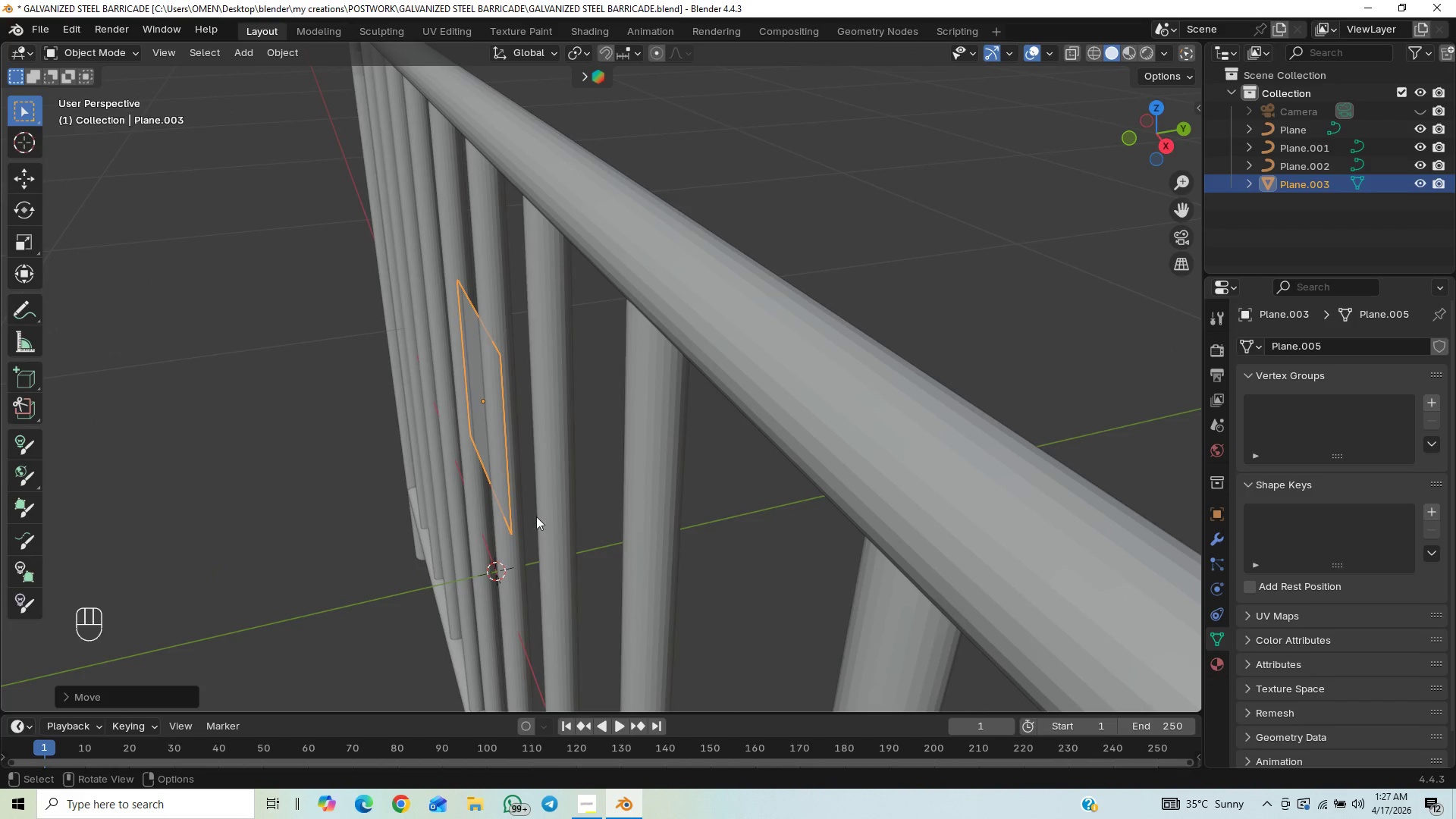 
scroll: coordinate [642, 163], scroll_direction: up, amount: 8.0
 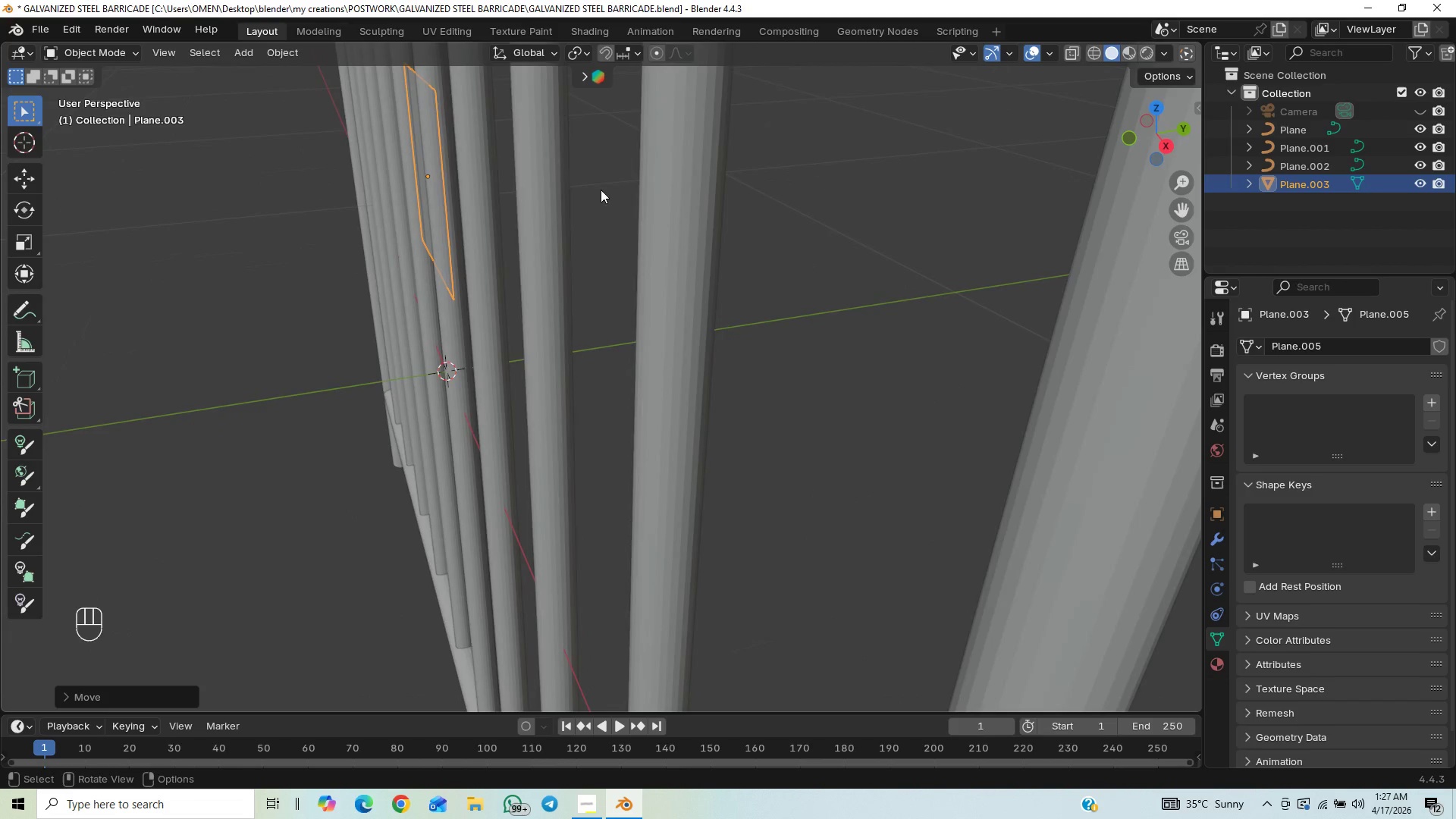 
hold_key(key=ControlLeft, duration=0.44)
 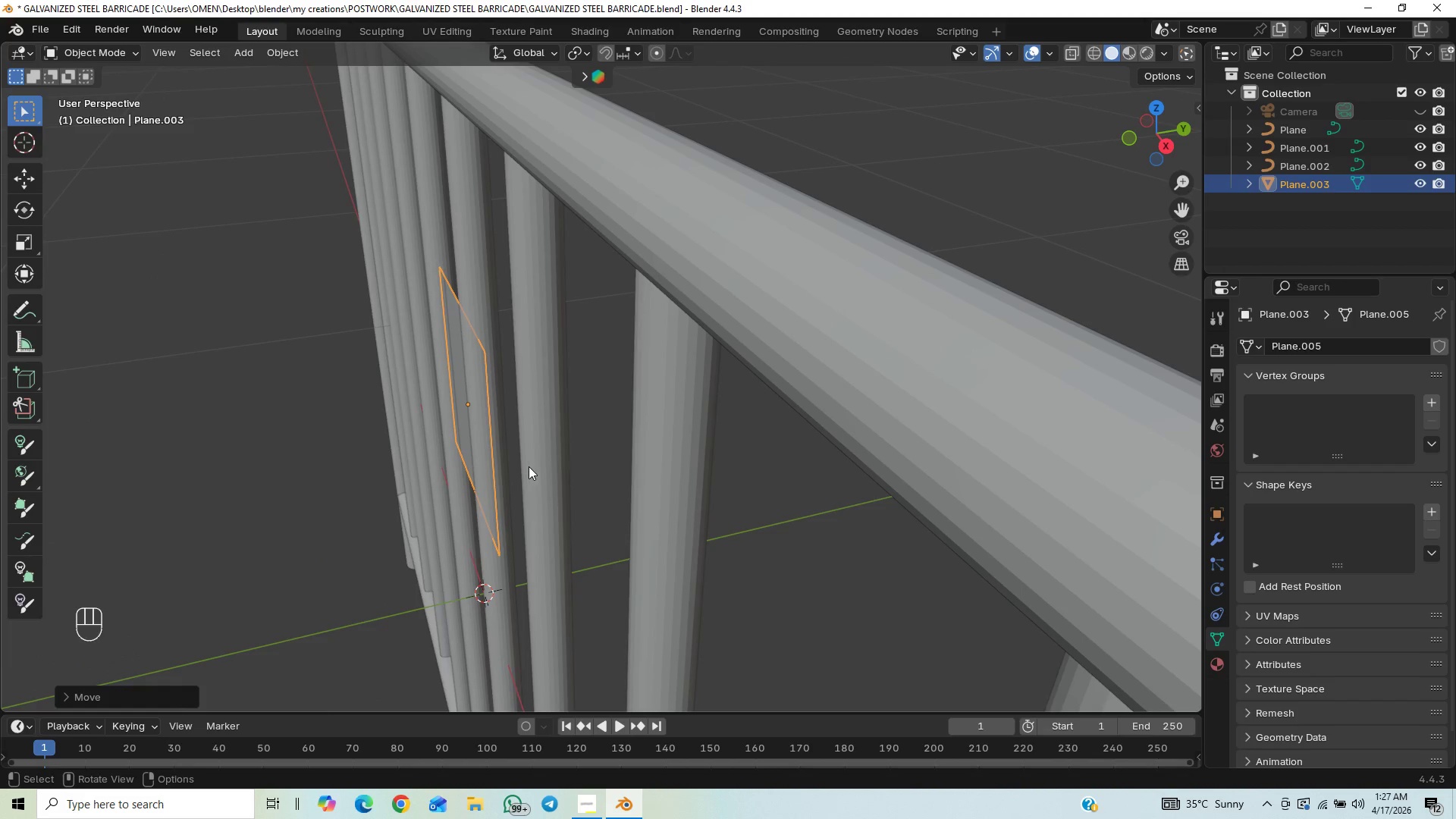 
type(GY)
 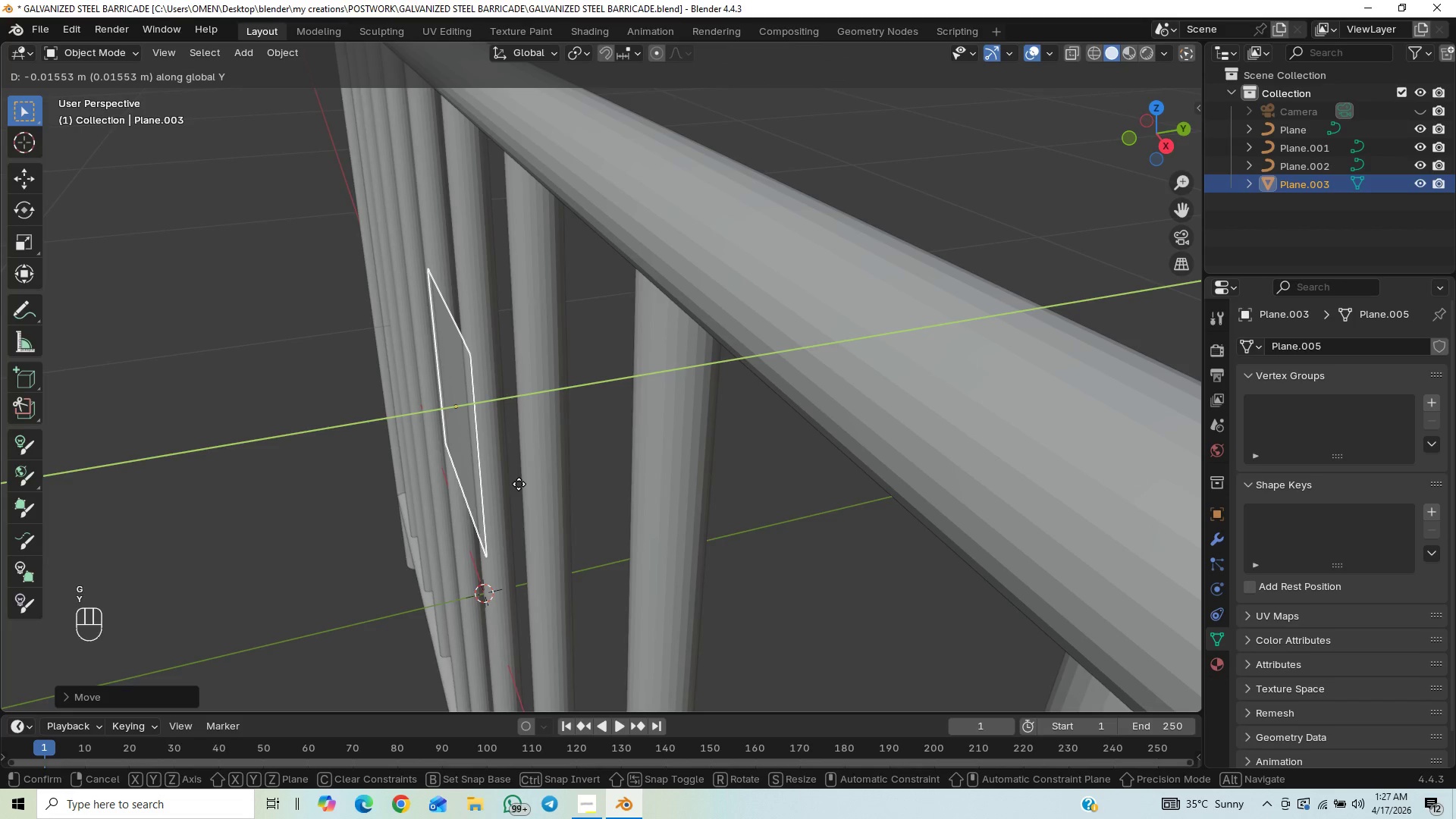 
left_click([519, 484])
 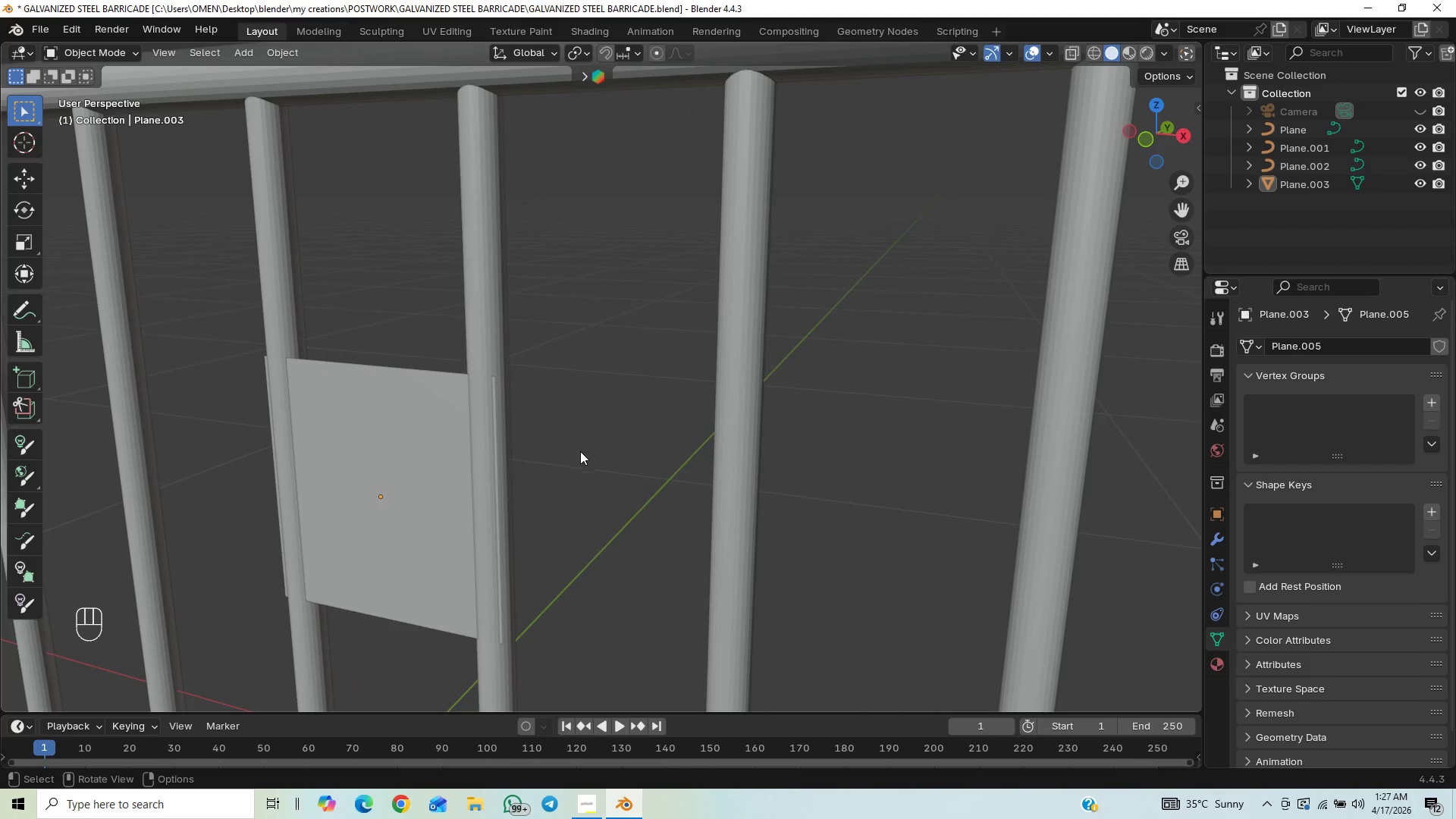 
left_click([450, 519])
 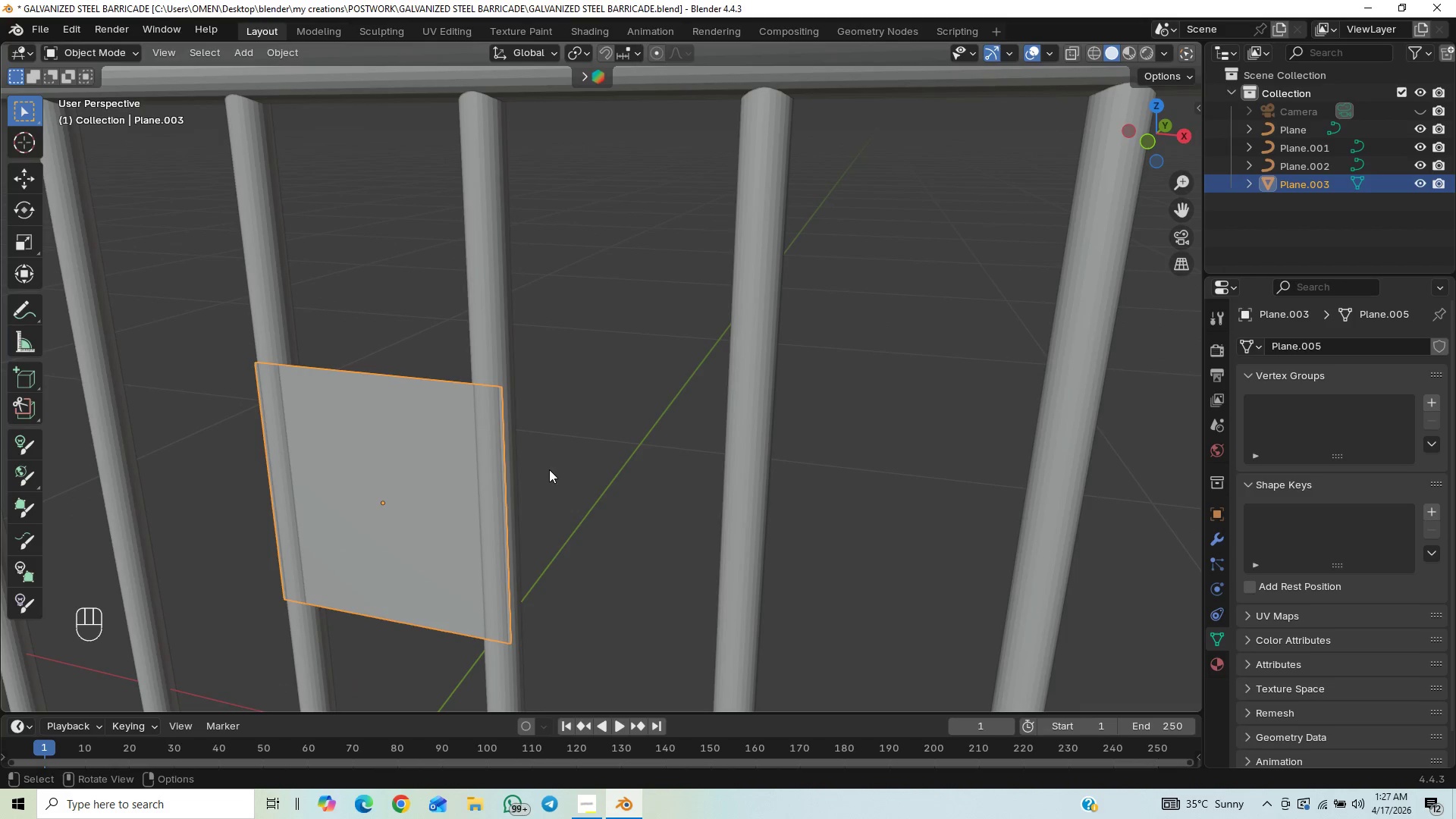 
type(GY)
 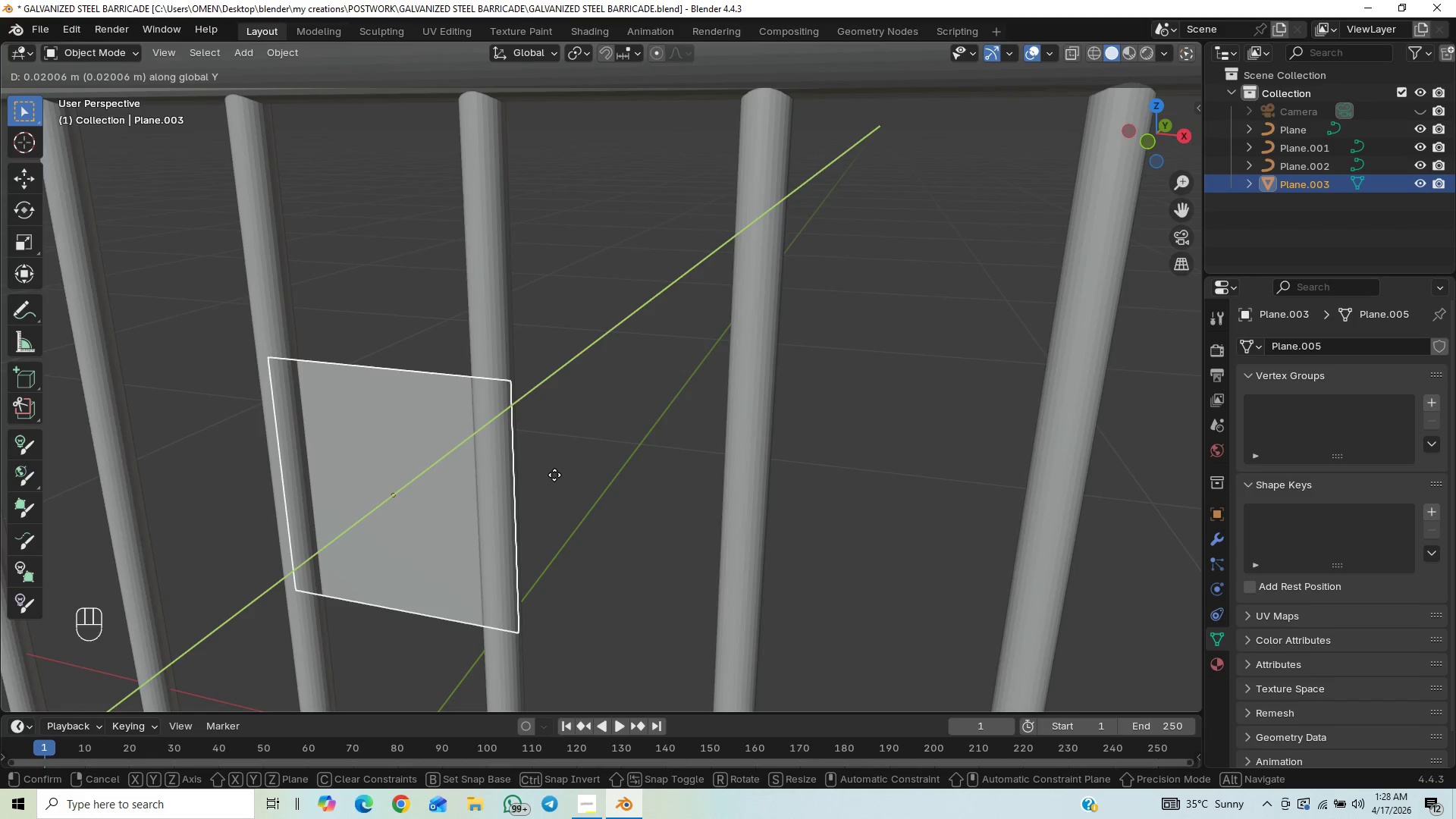 
left_click([554, 475])
 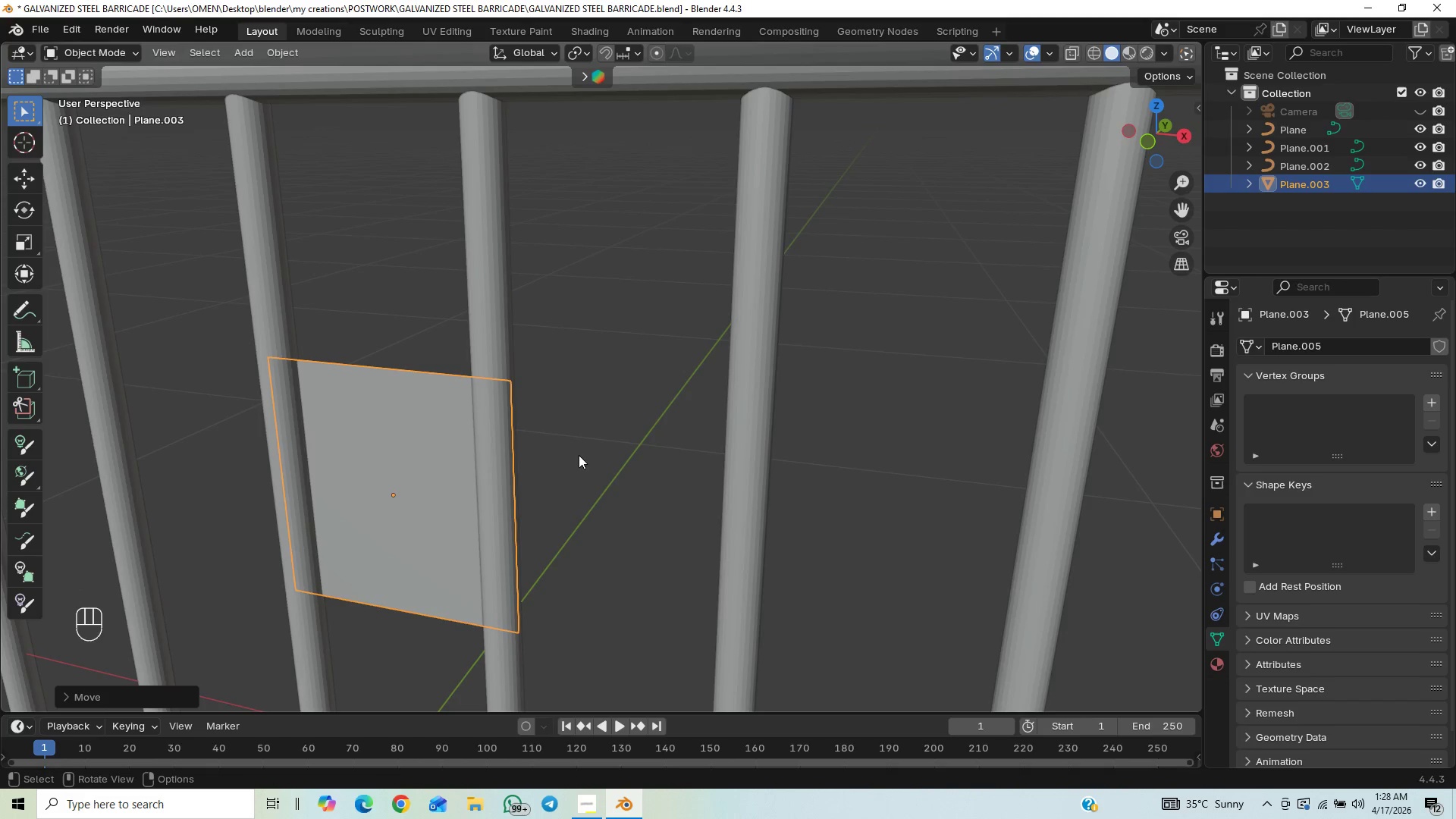 
left_click([595, 442])
 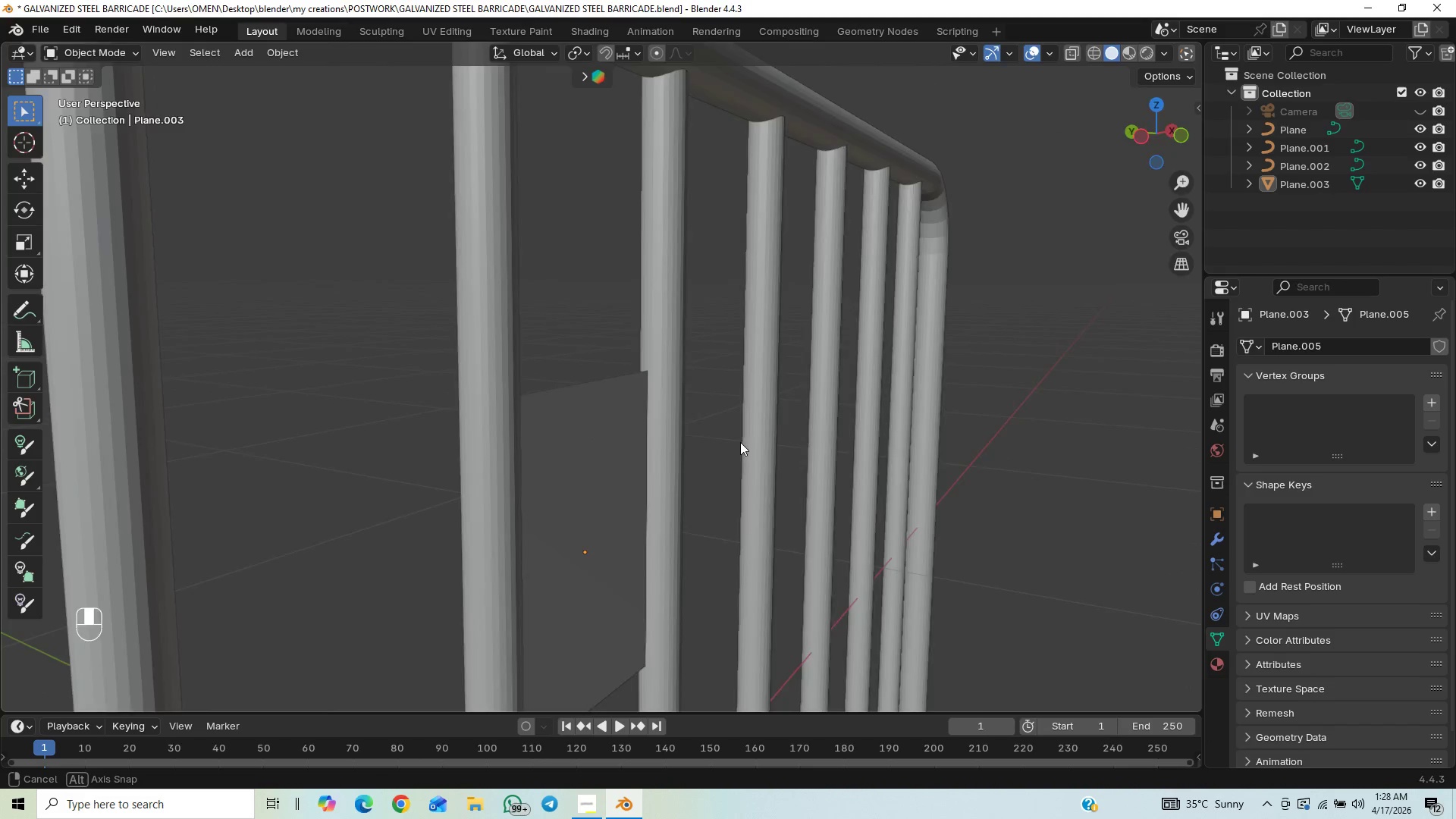 
scroll: coordinate [508, 394], scroll_direction: down, amount: 21.0
 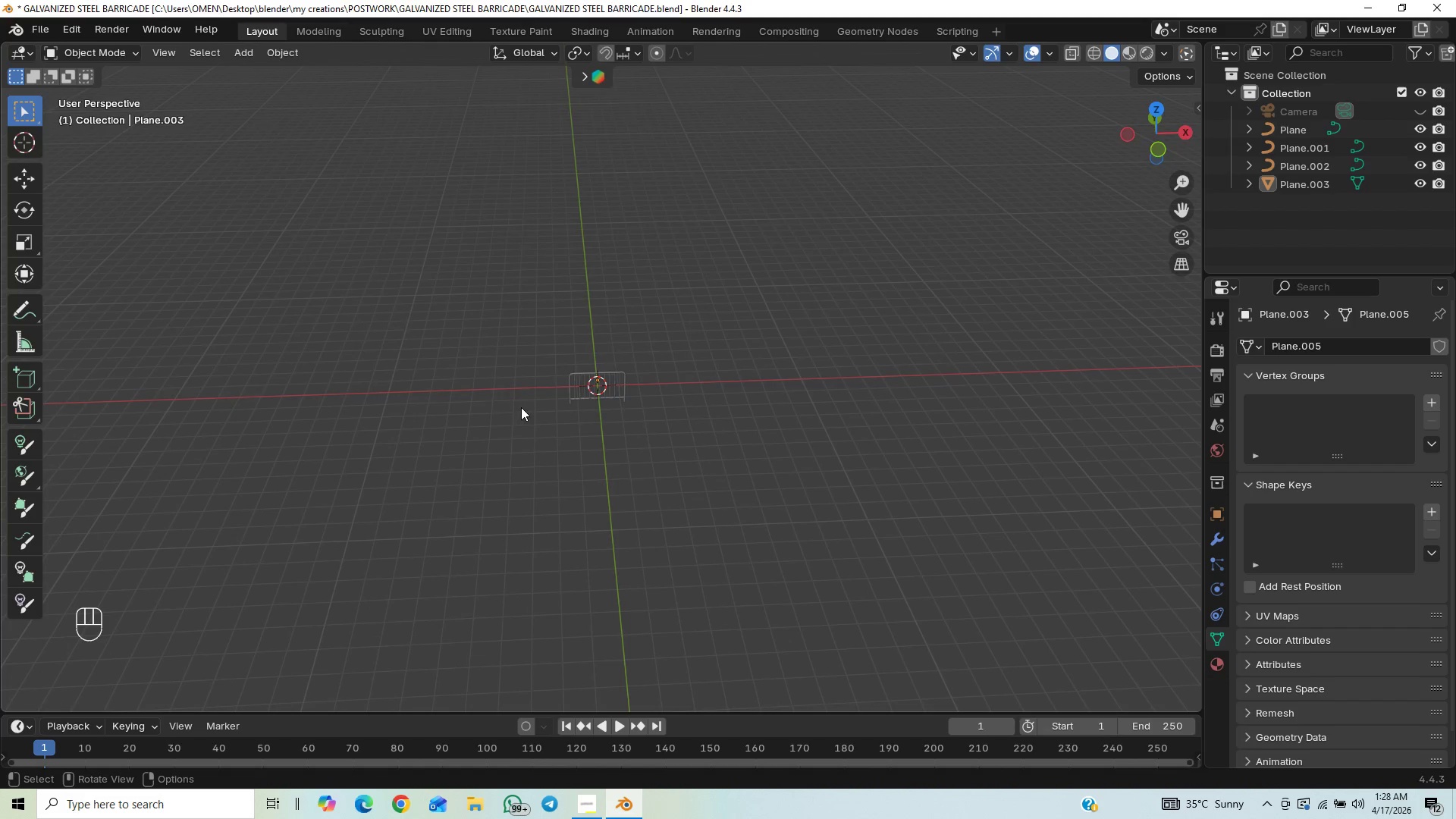 
scroll: coordinate [529, 422], scroll_direction: up, amount: 20.0
 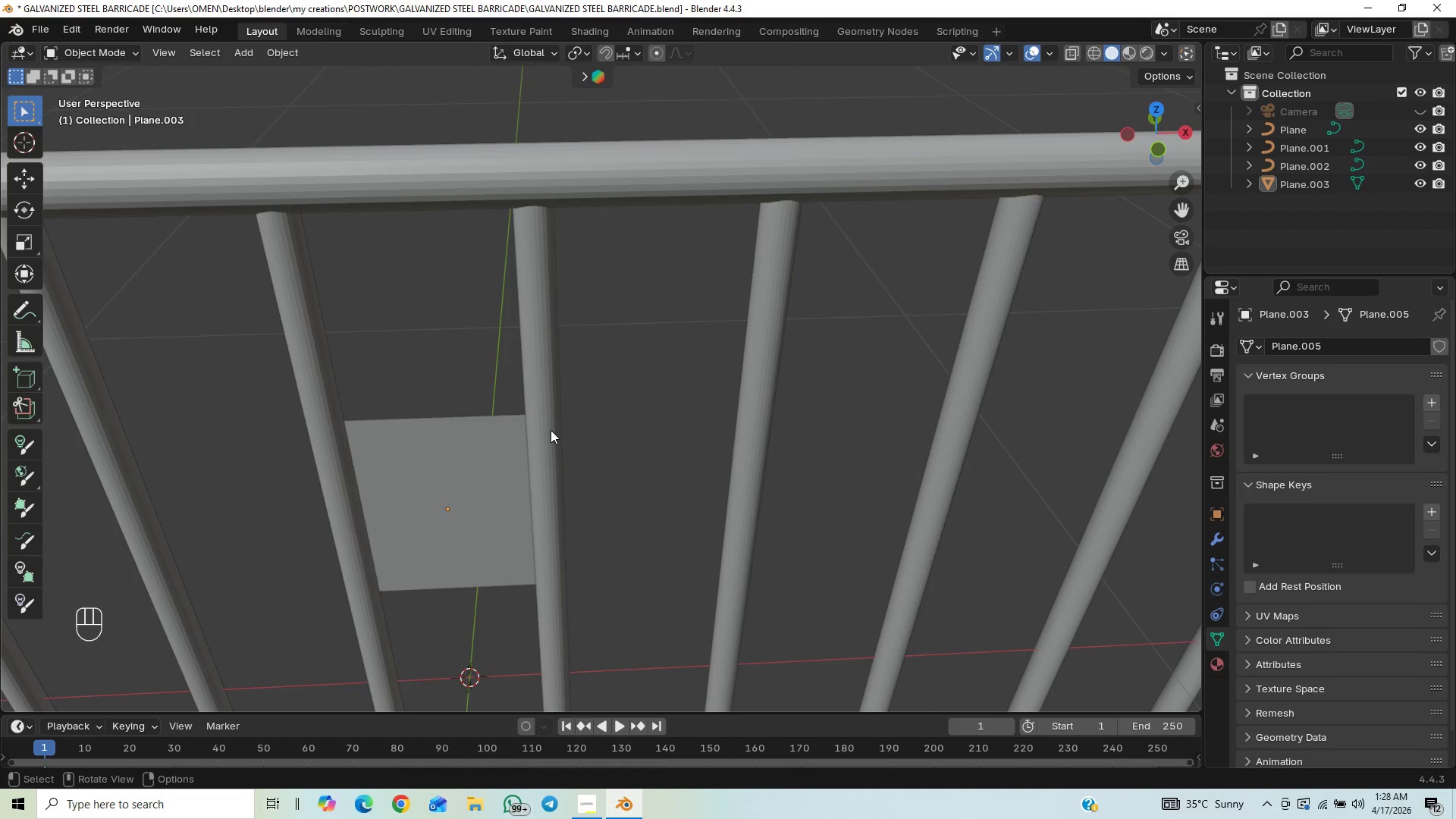 
scroll: coordinate [551, 431], scroll_direction: down, amount: 7.0
 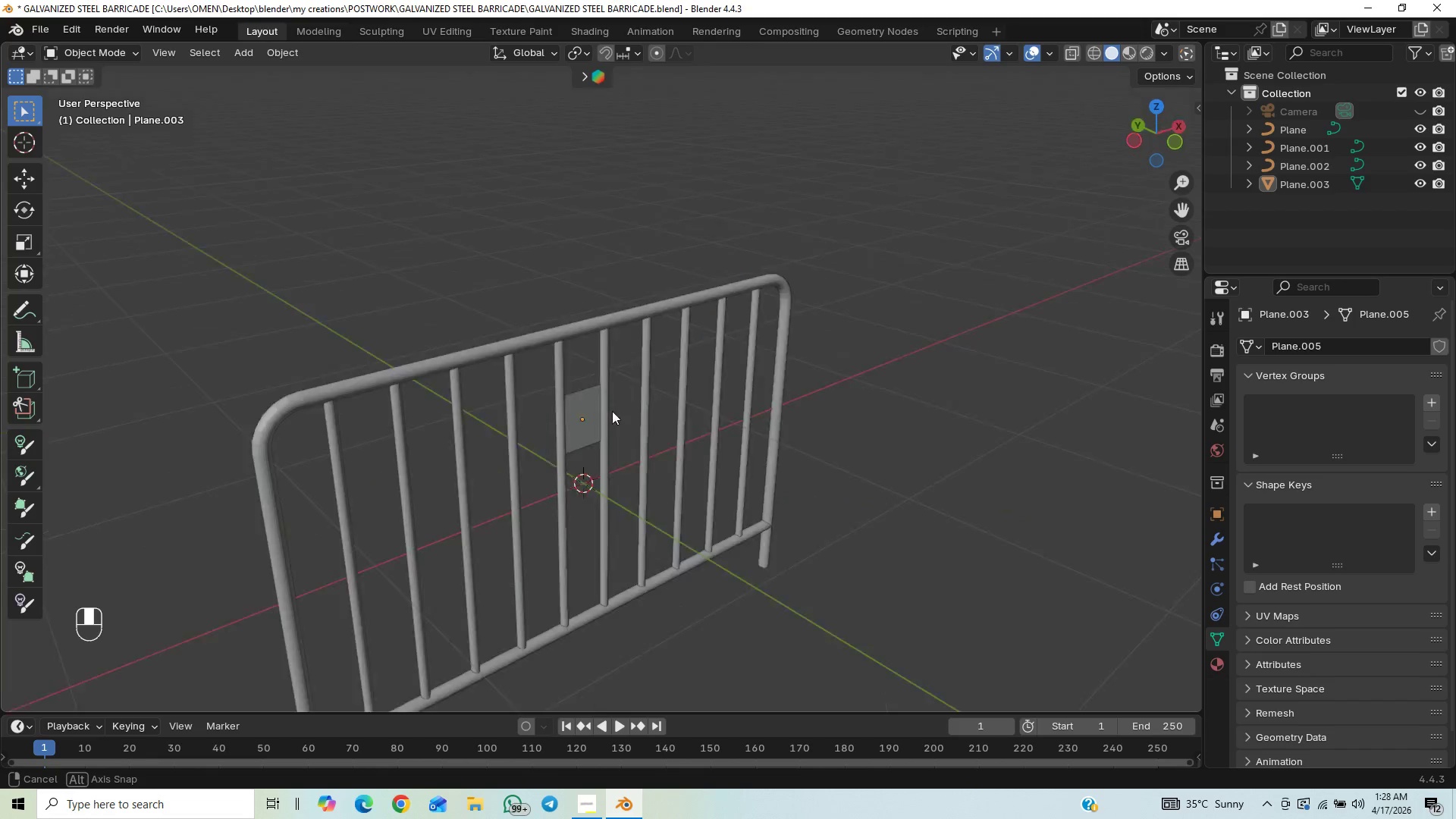 
hold_key(key=ControlLeft, duration=0.69)
 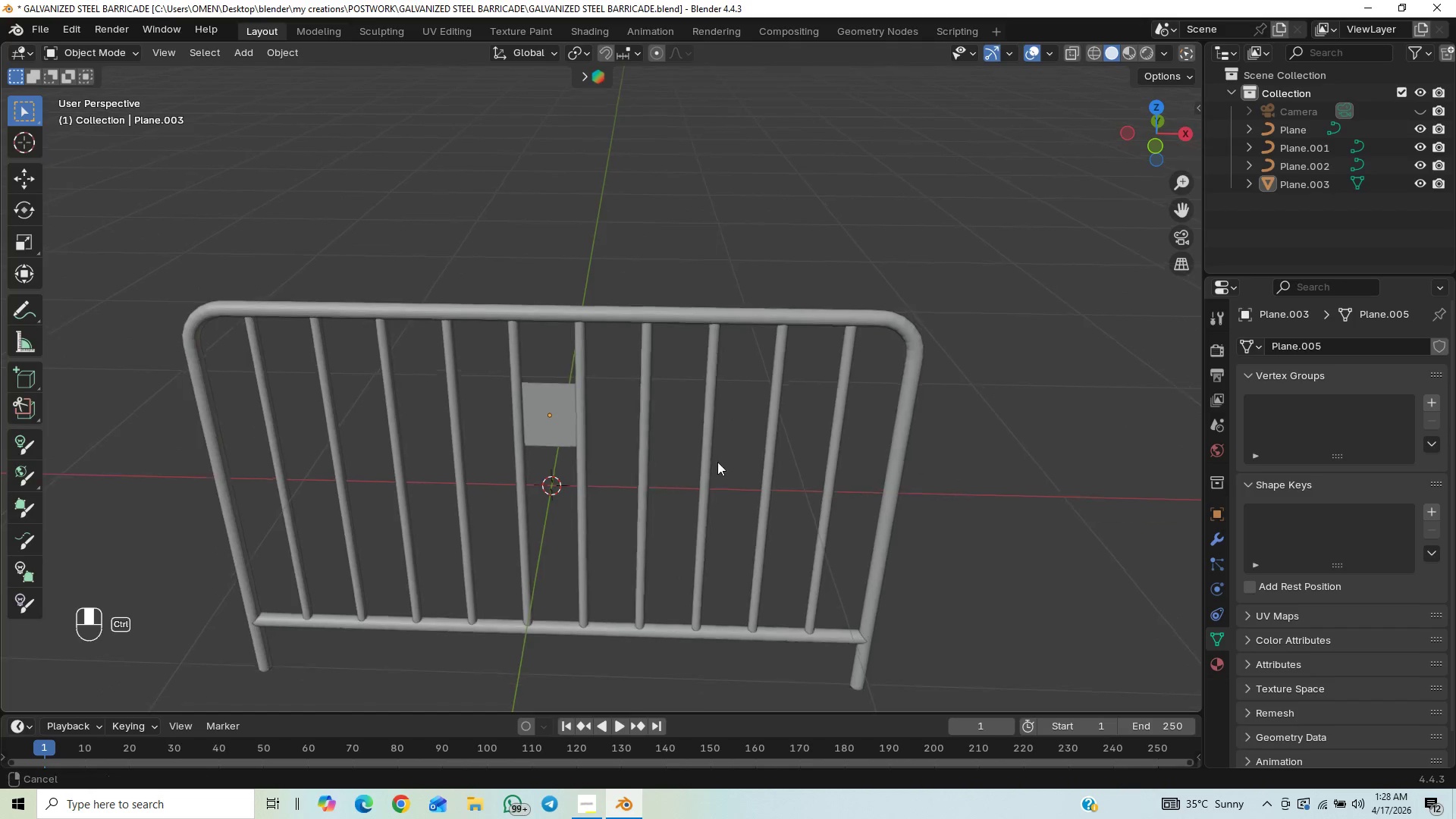 
scroll: coordinate [688, 415], scroll_direction: up, amount: 1.0
 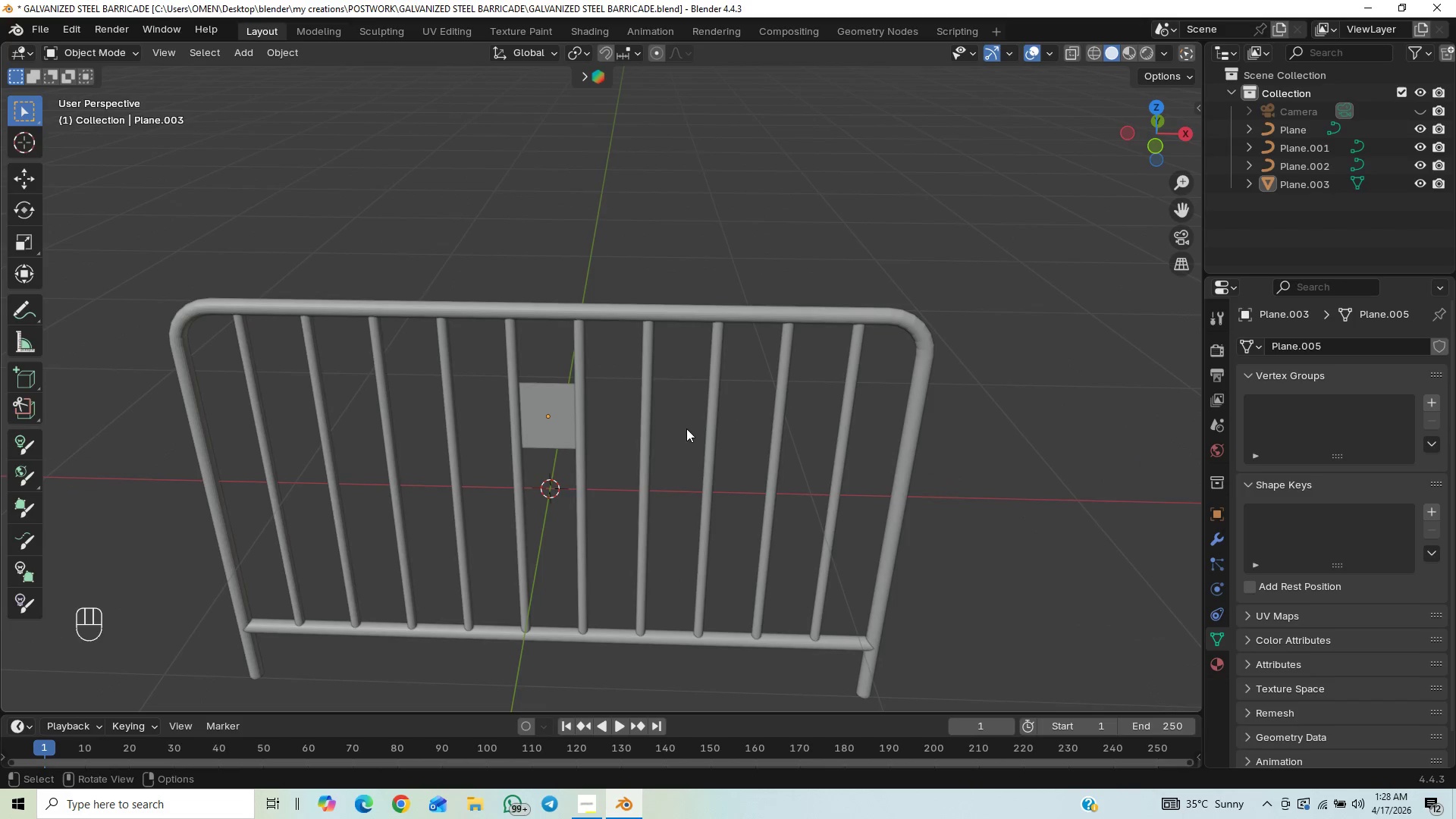 
hold_key(key=ControlLeft, duration=0.41)
 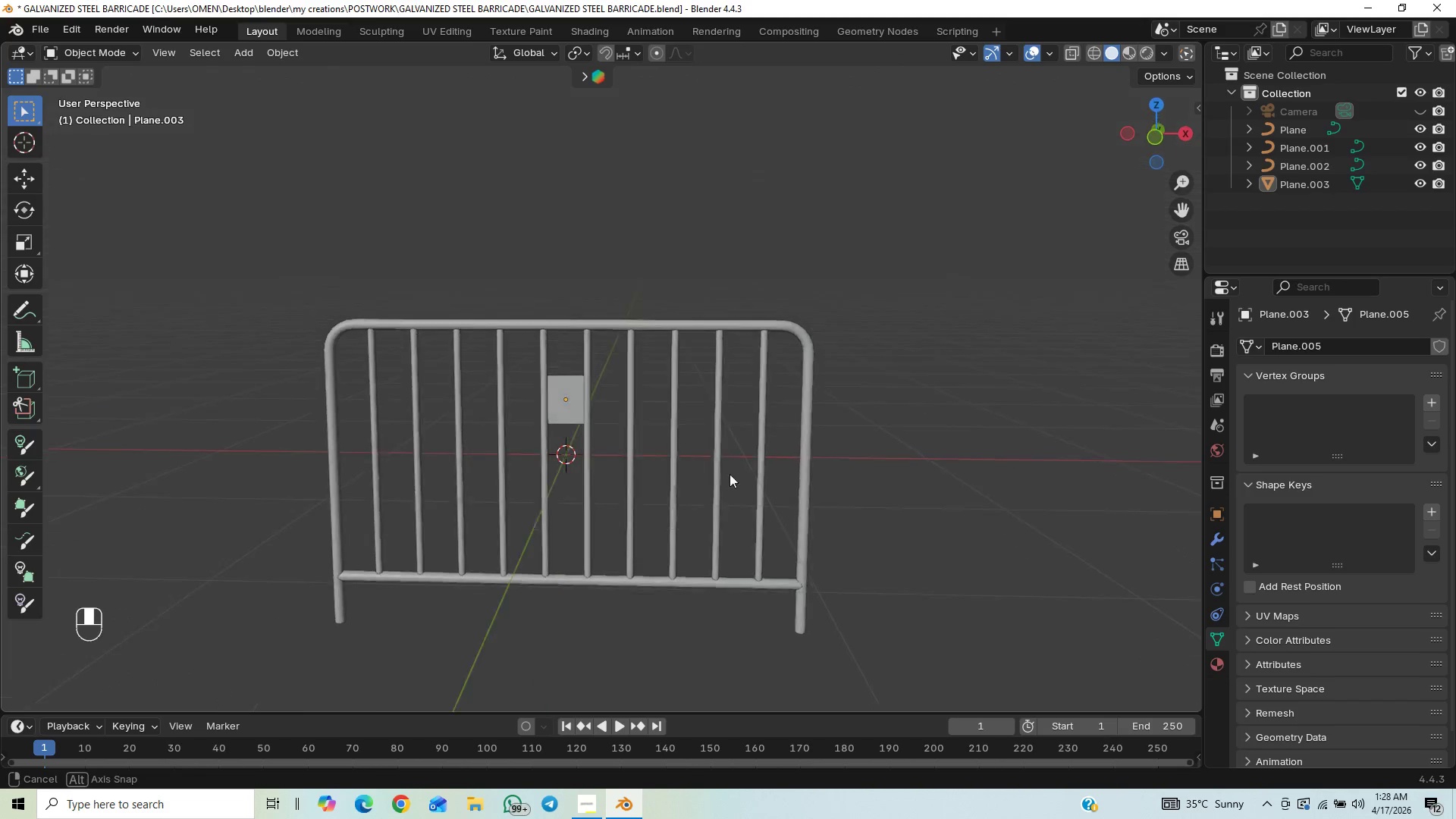 
scroll: coordinate [697, 430], scroll_direction: down, amount: 22.0
 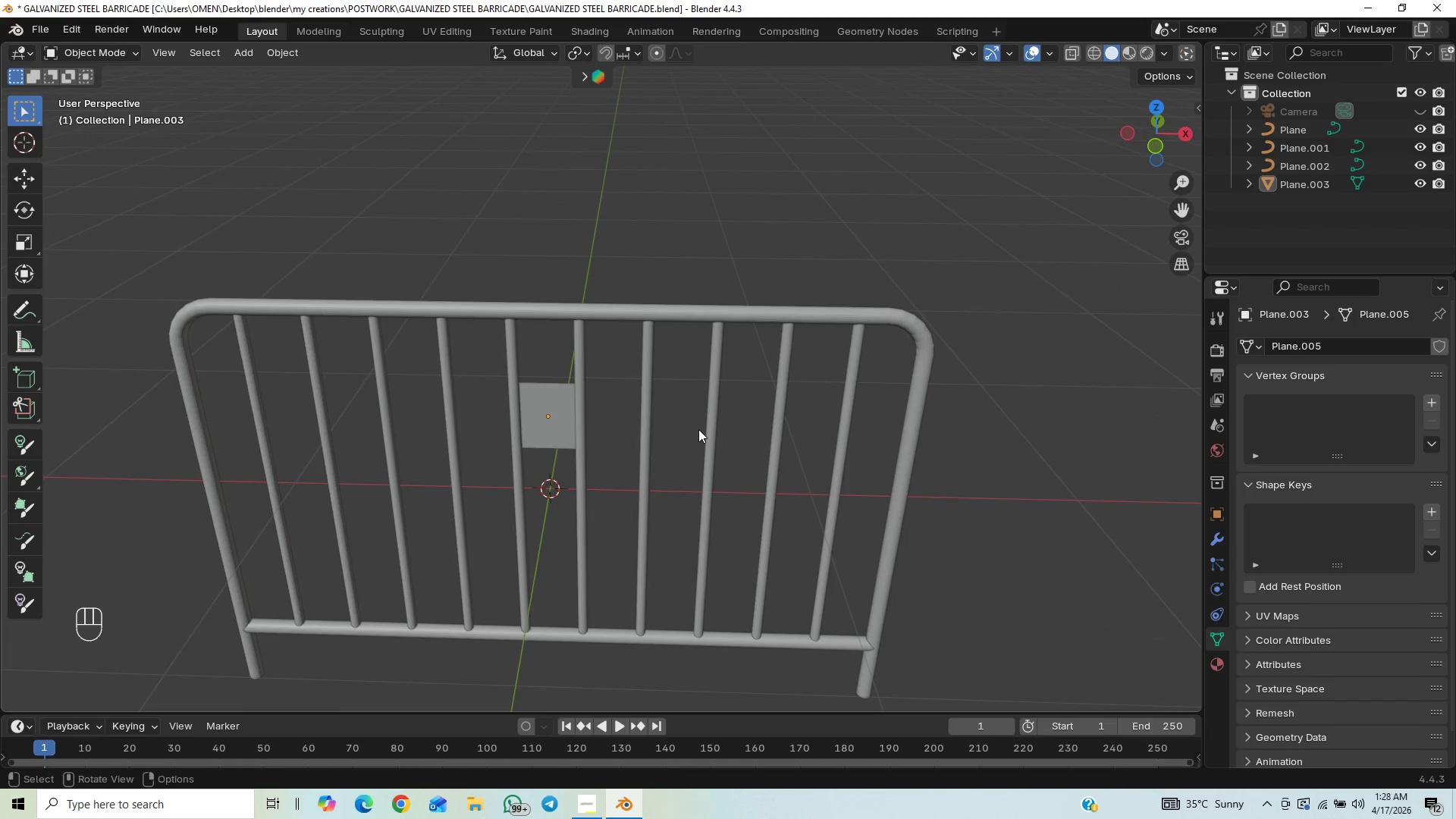 
hold_key(key=ShiftLeft, duration=0.41)
 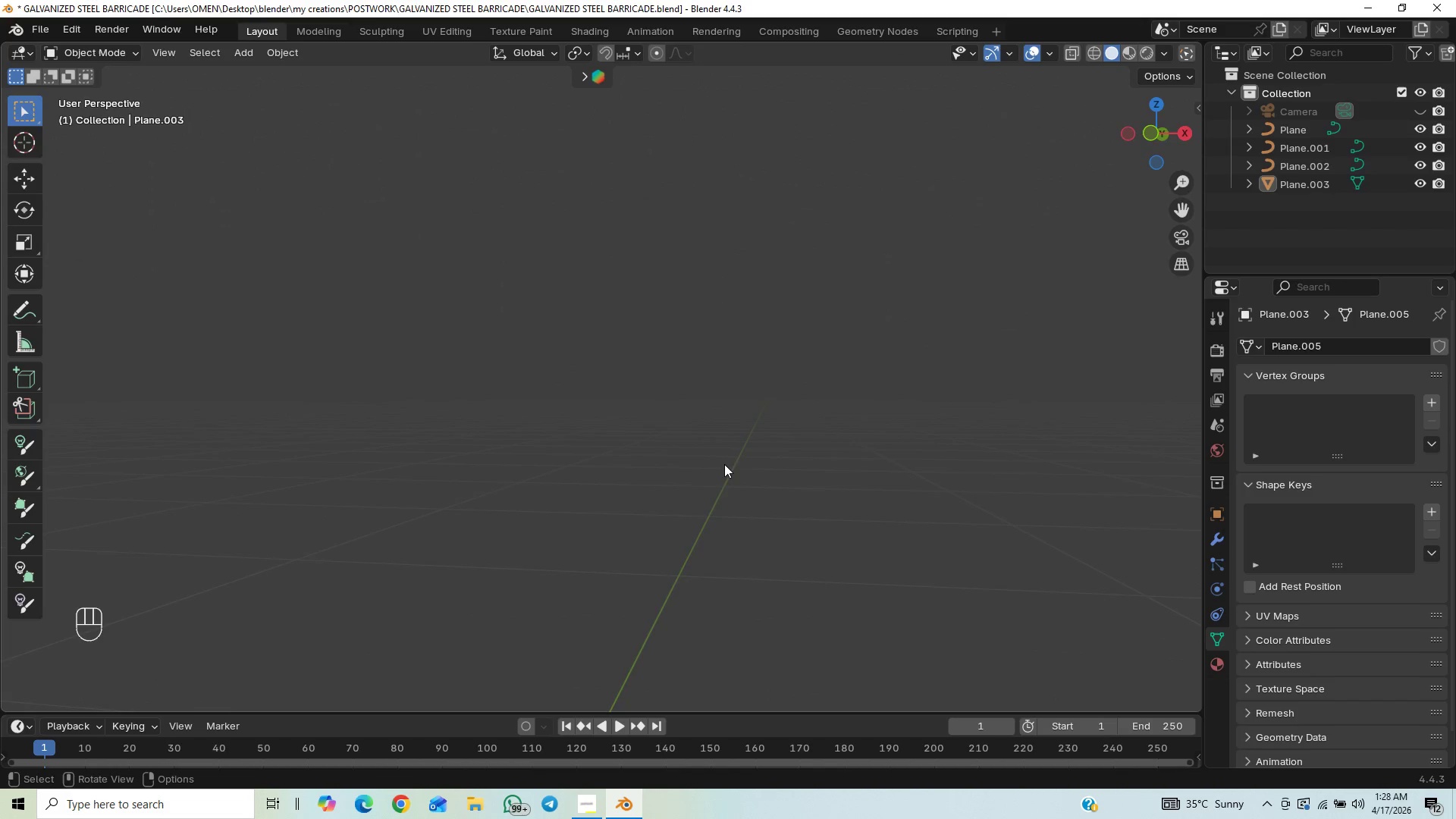 
scroll: coordinate [712, 457], scroll_direction: up, amount: 21.0
 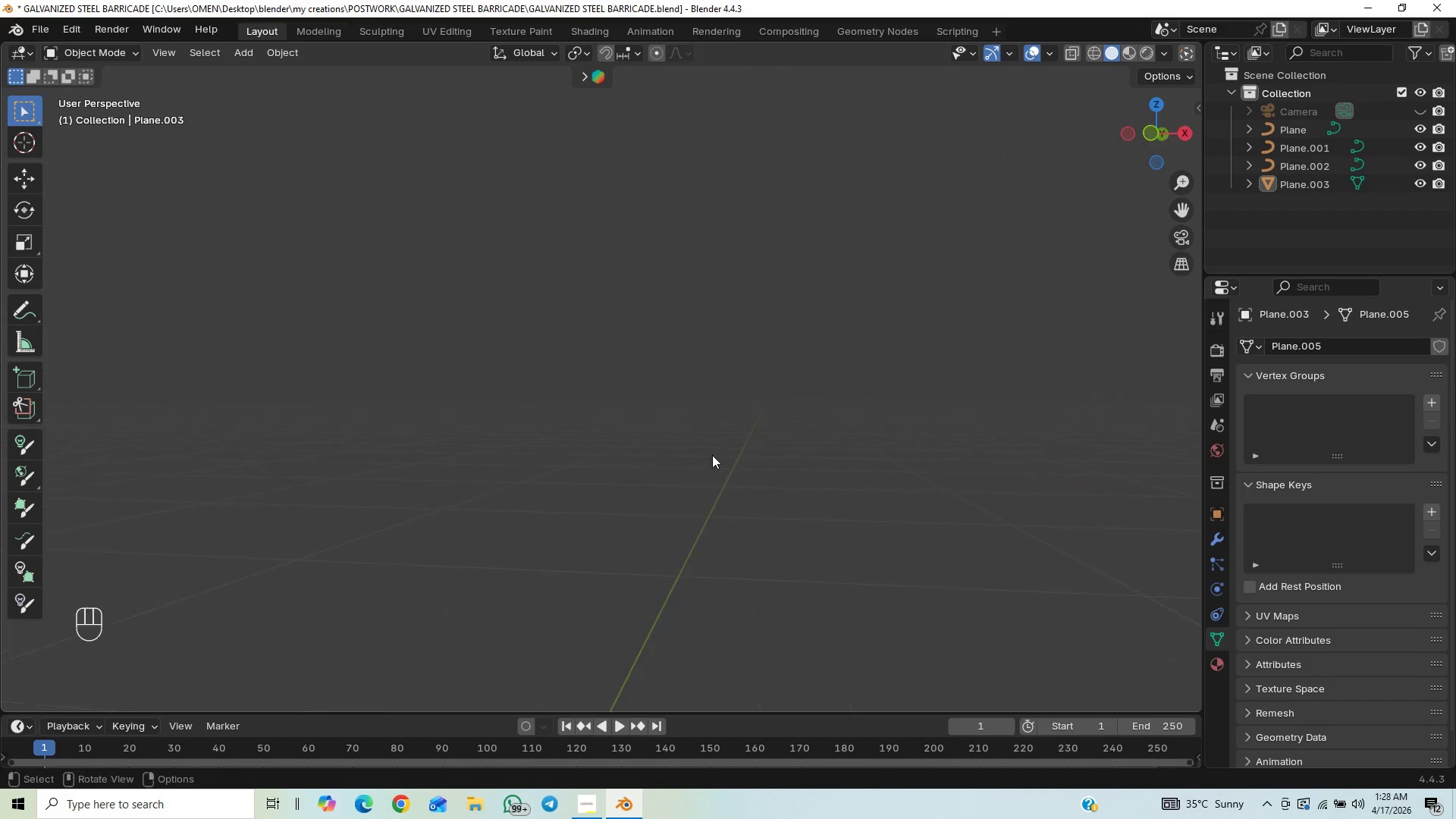 
scroll: coordinate [711, 483], scroll_direction: down, amount: 9.0
 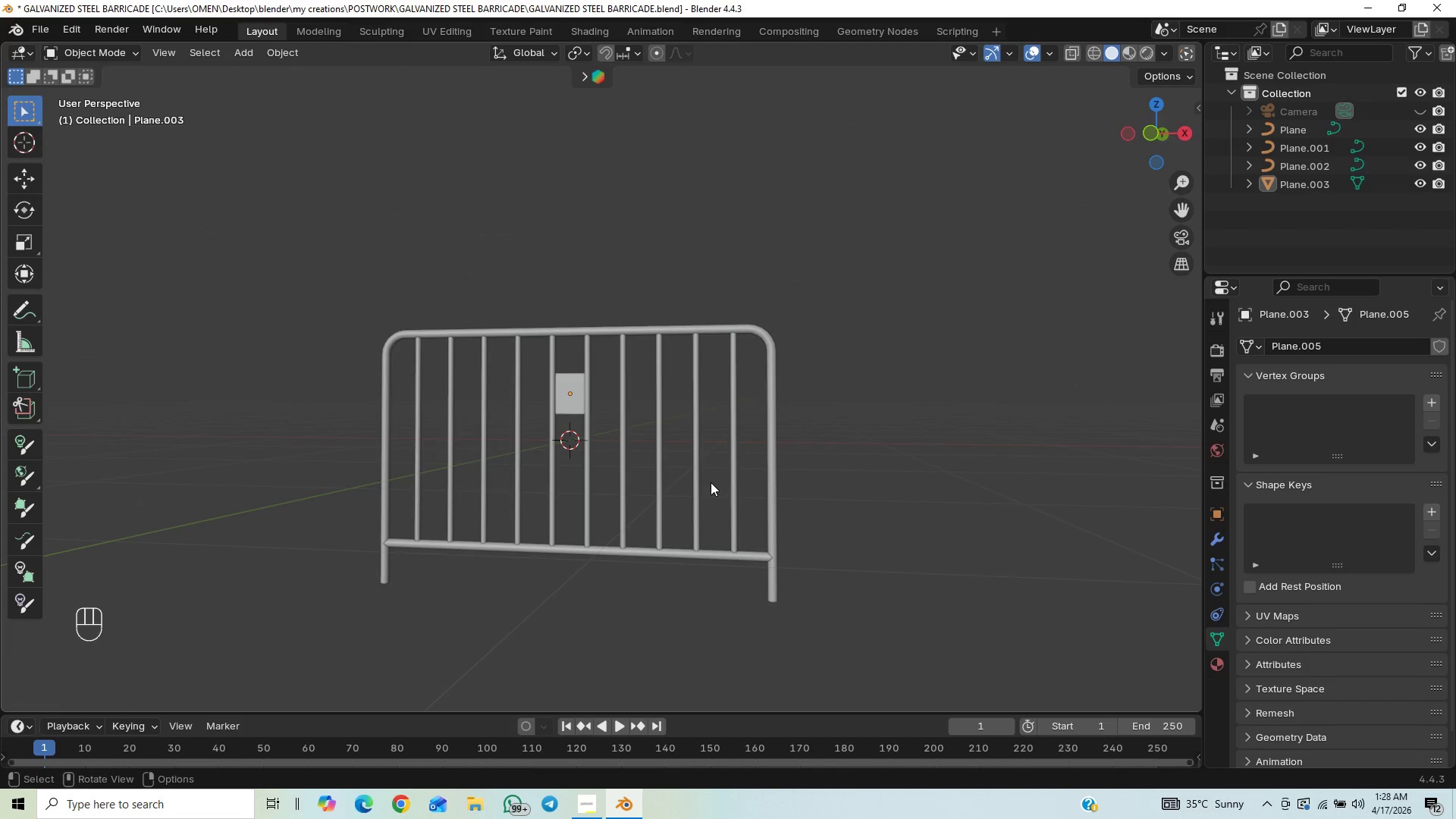 
scroll: coordinate [711, 482], scroll_direction: up, amount: 3.0
 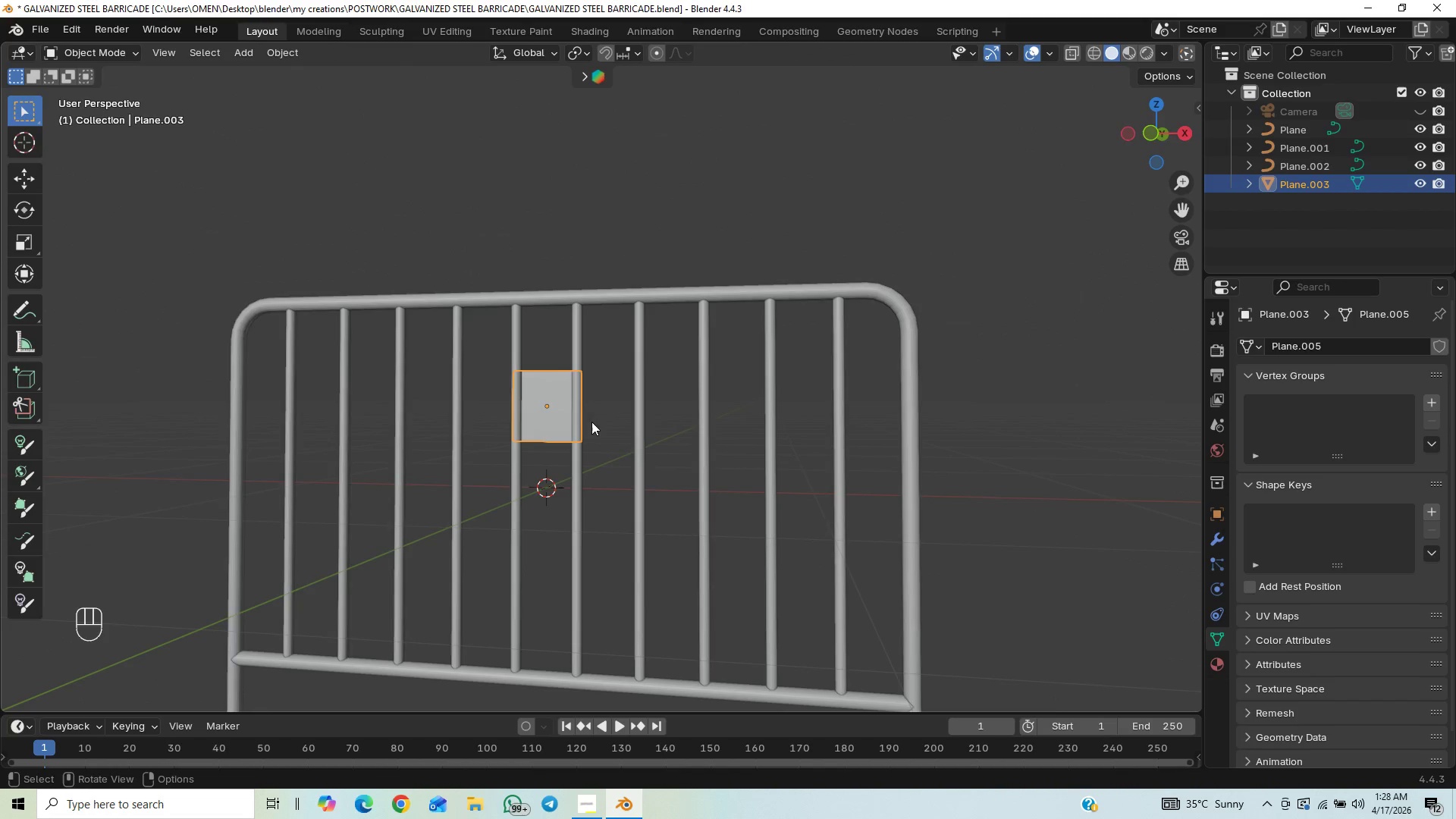 
type(SZ)
 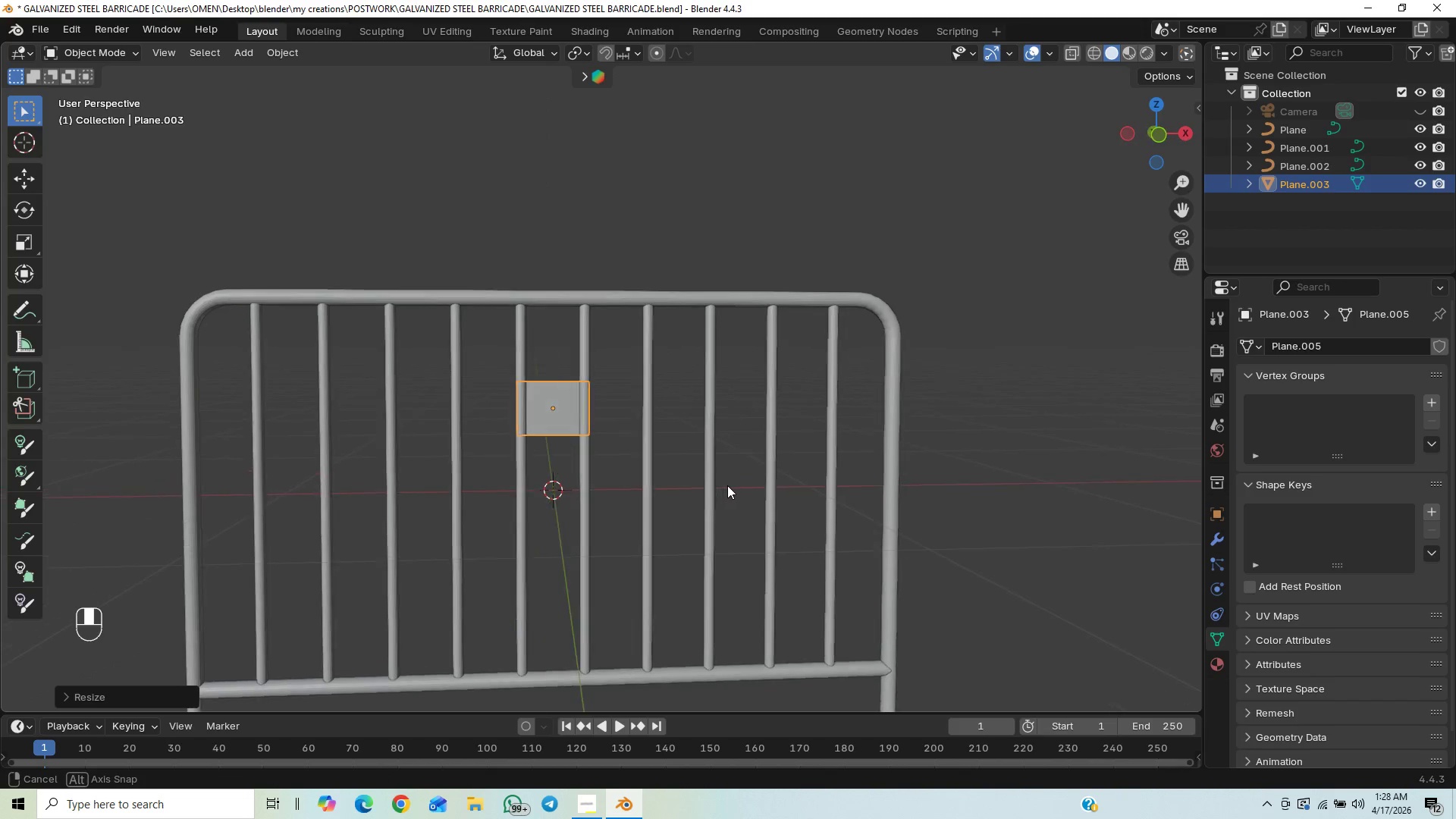 
wait(5.06)
 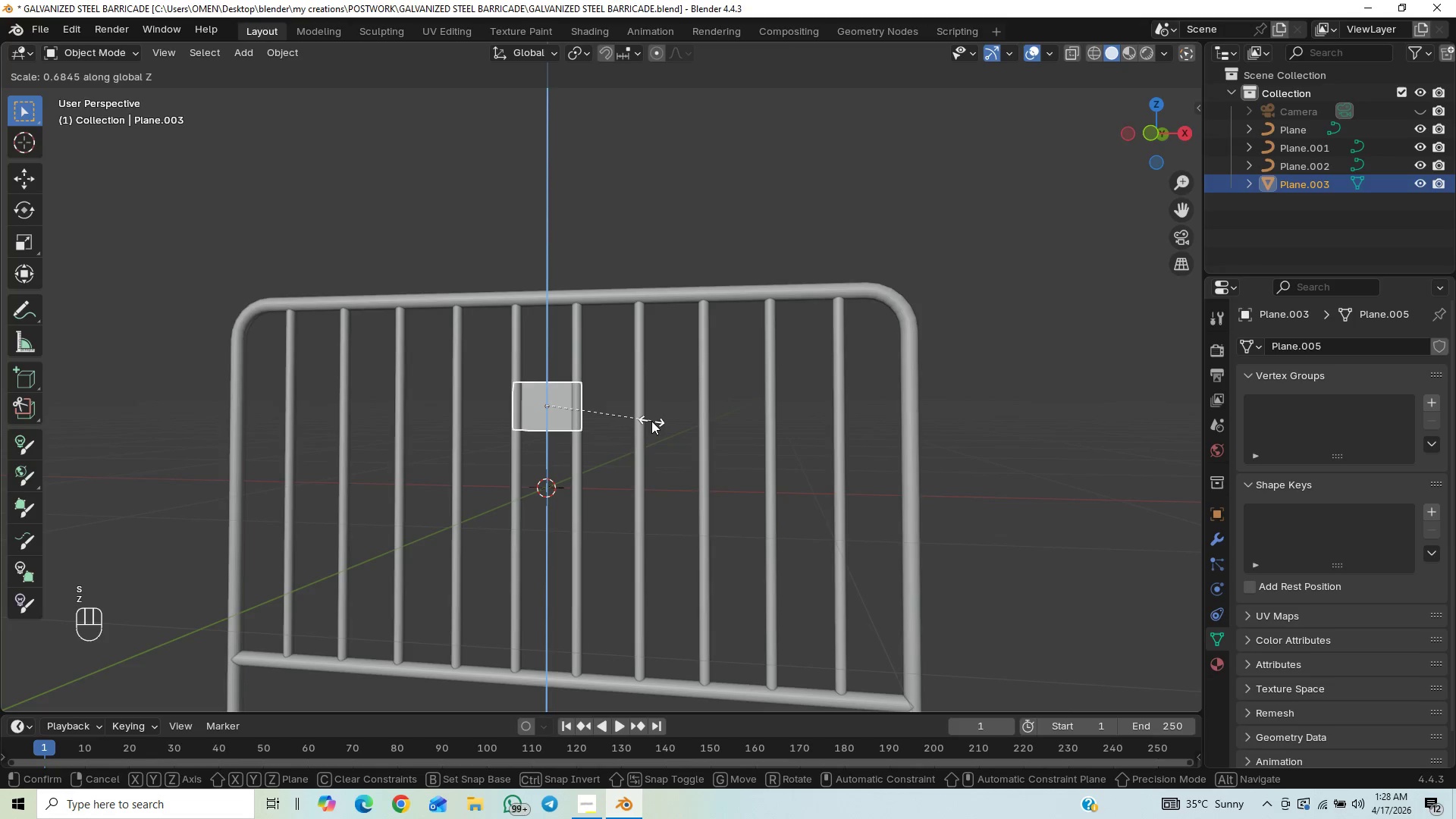 
key(Tab)
 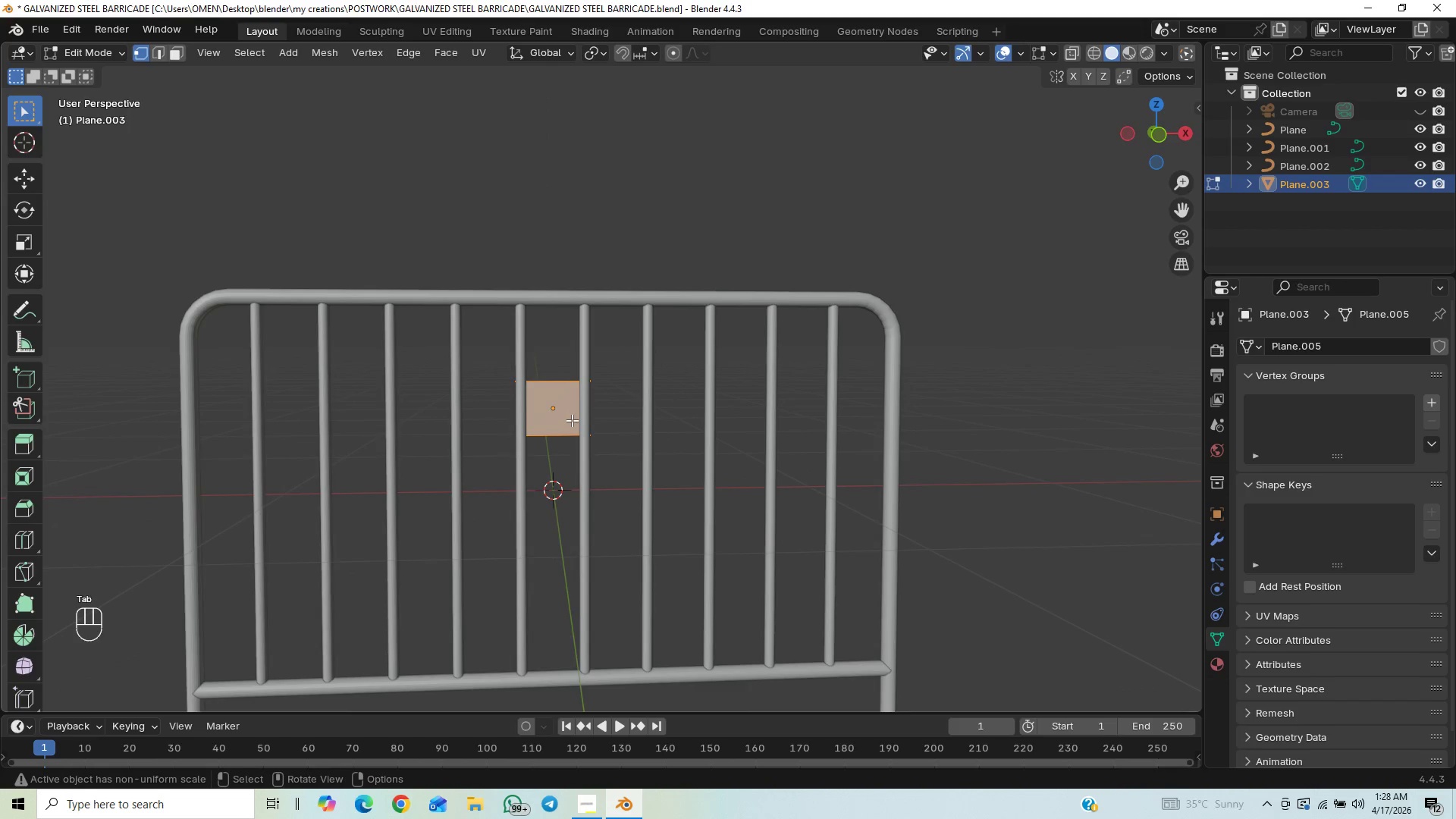 
key(2)
 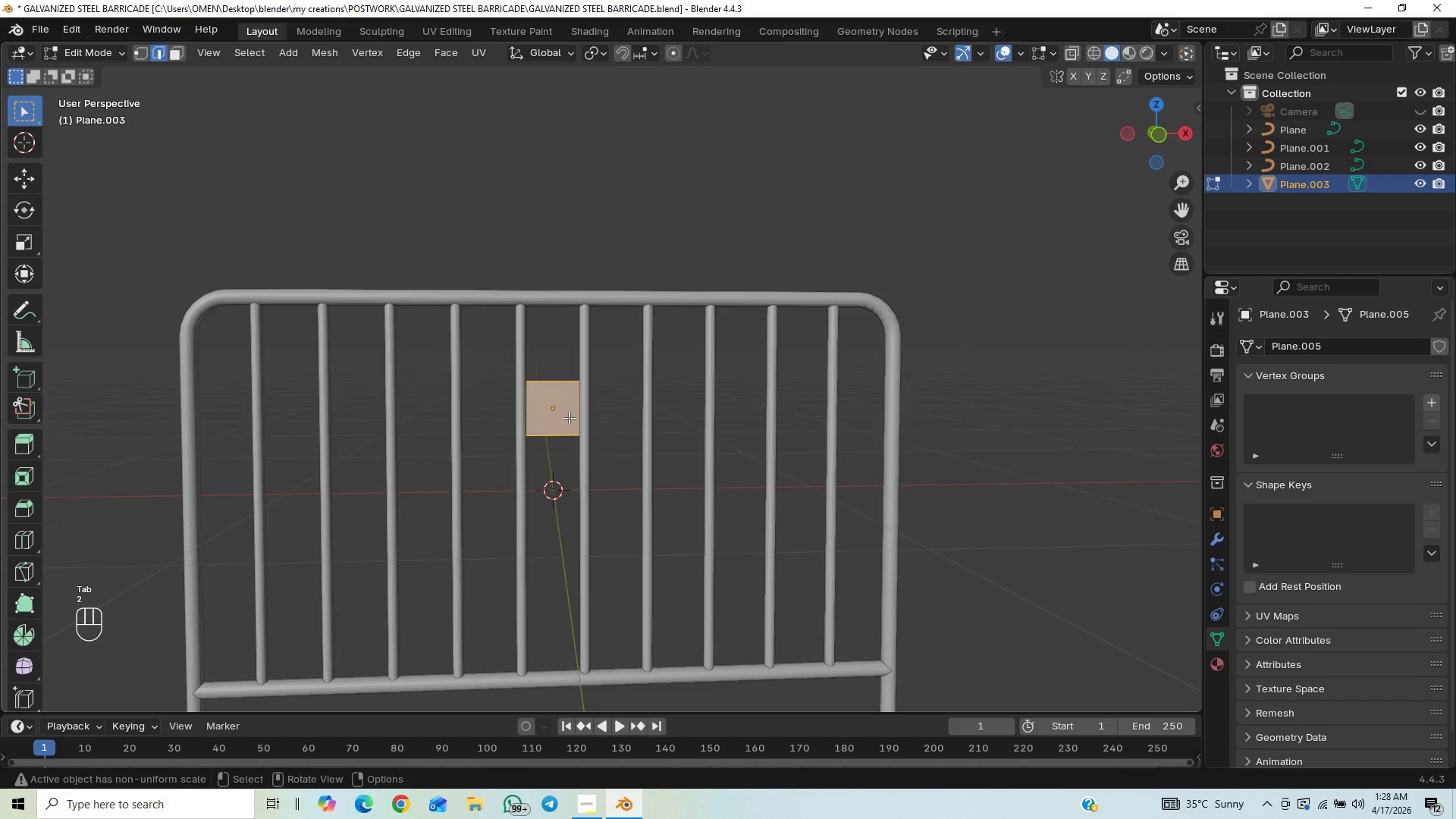 
left_click_drag(start_coordinate=[569, 418], to_coordinate=[546, 450])
 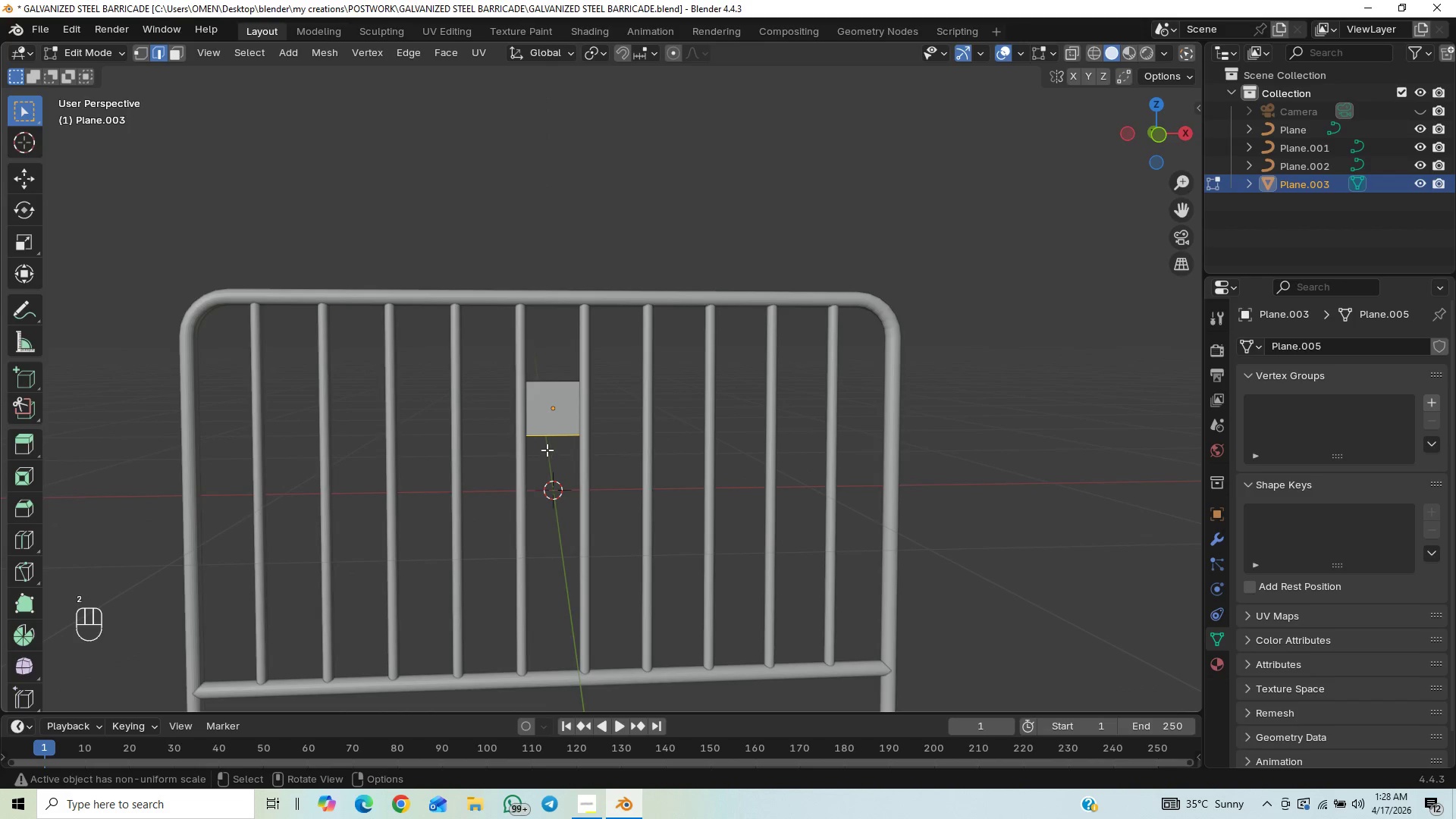 
key(X)
 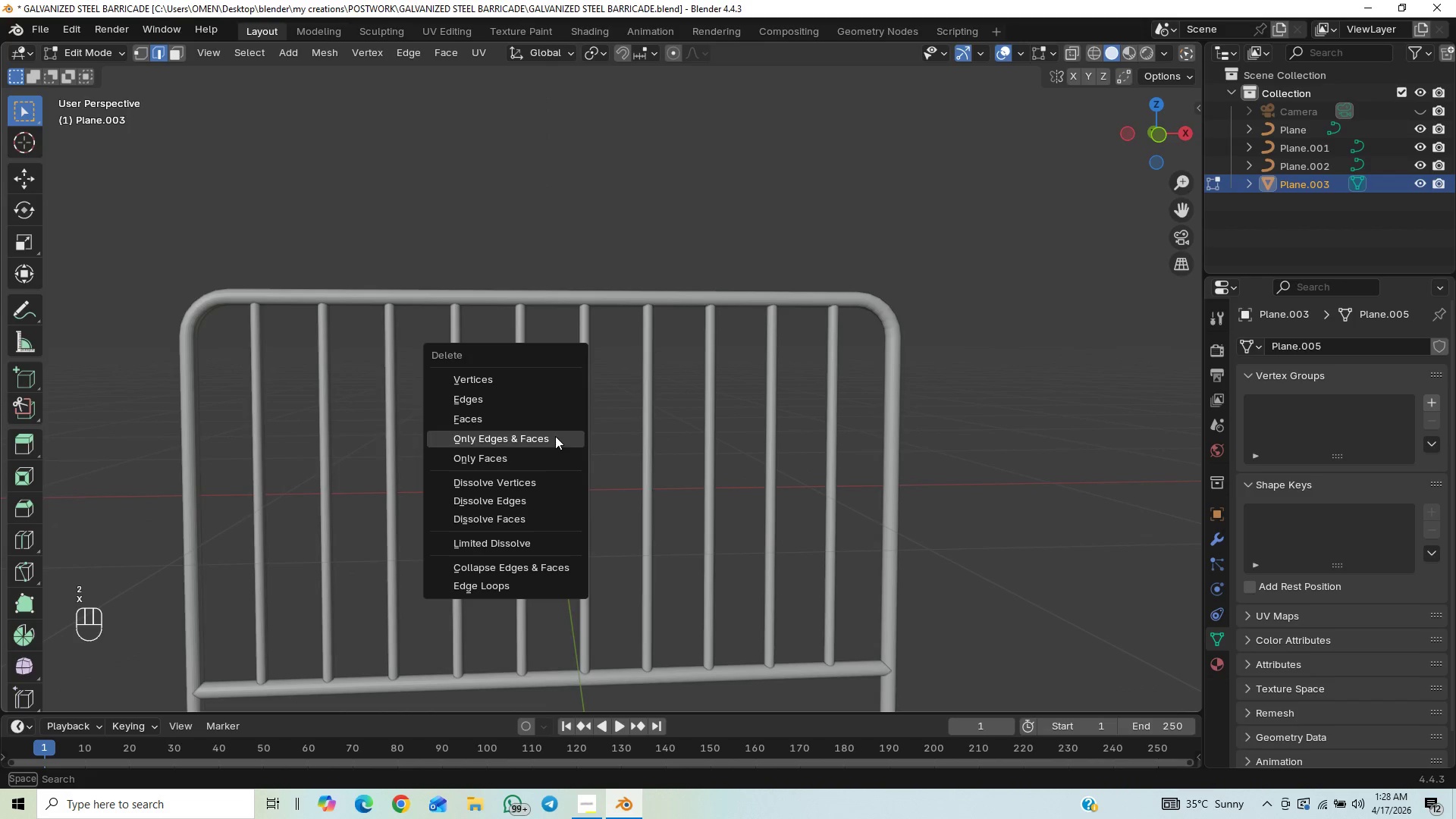 
left_click([555, 435])
 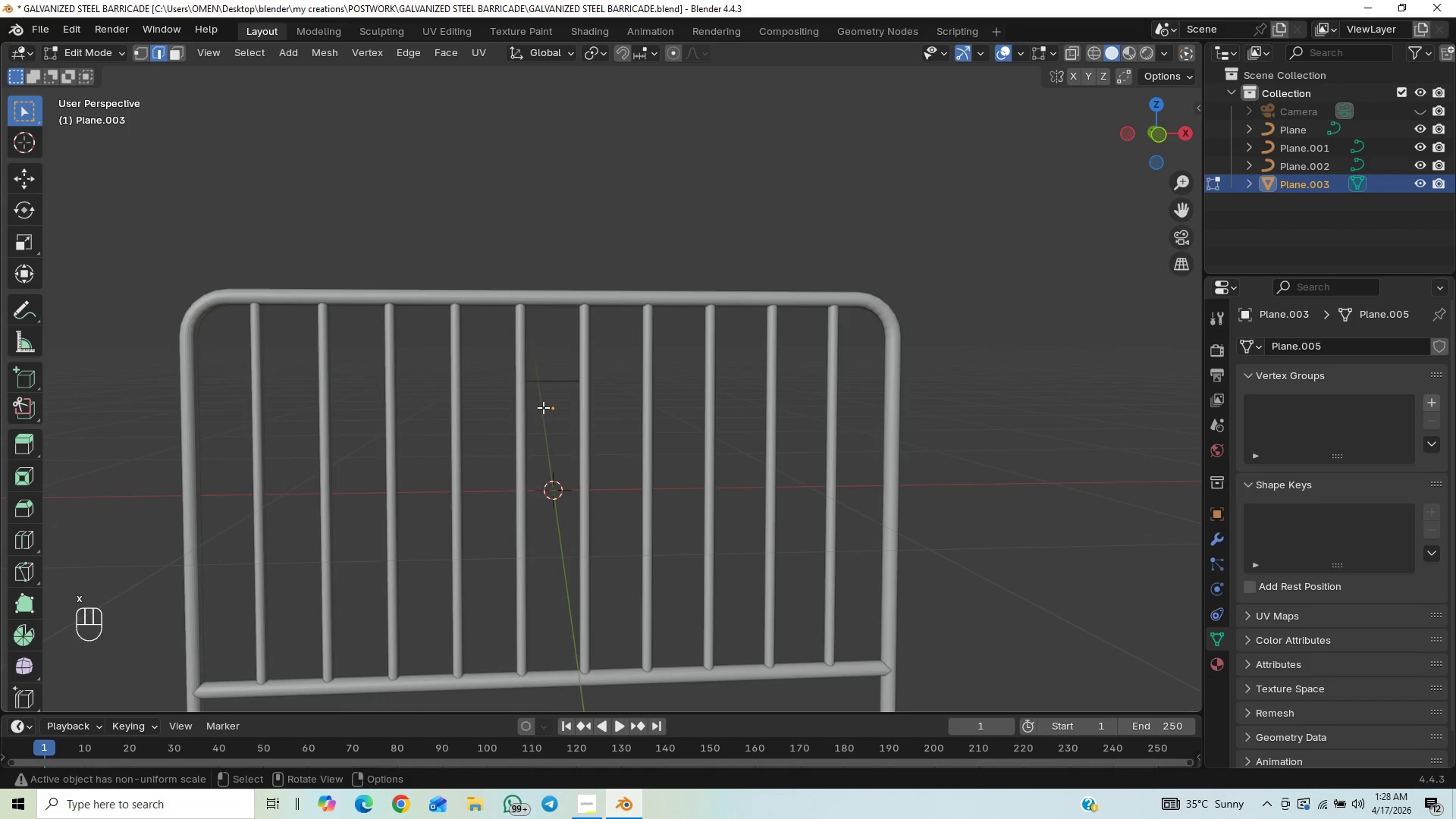 
key(Tab)
 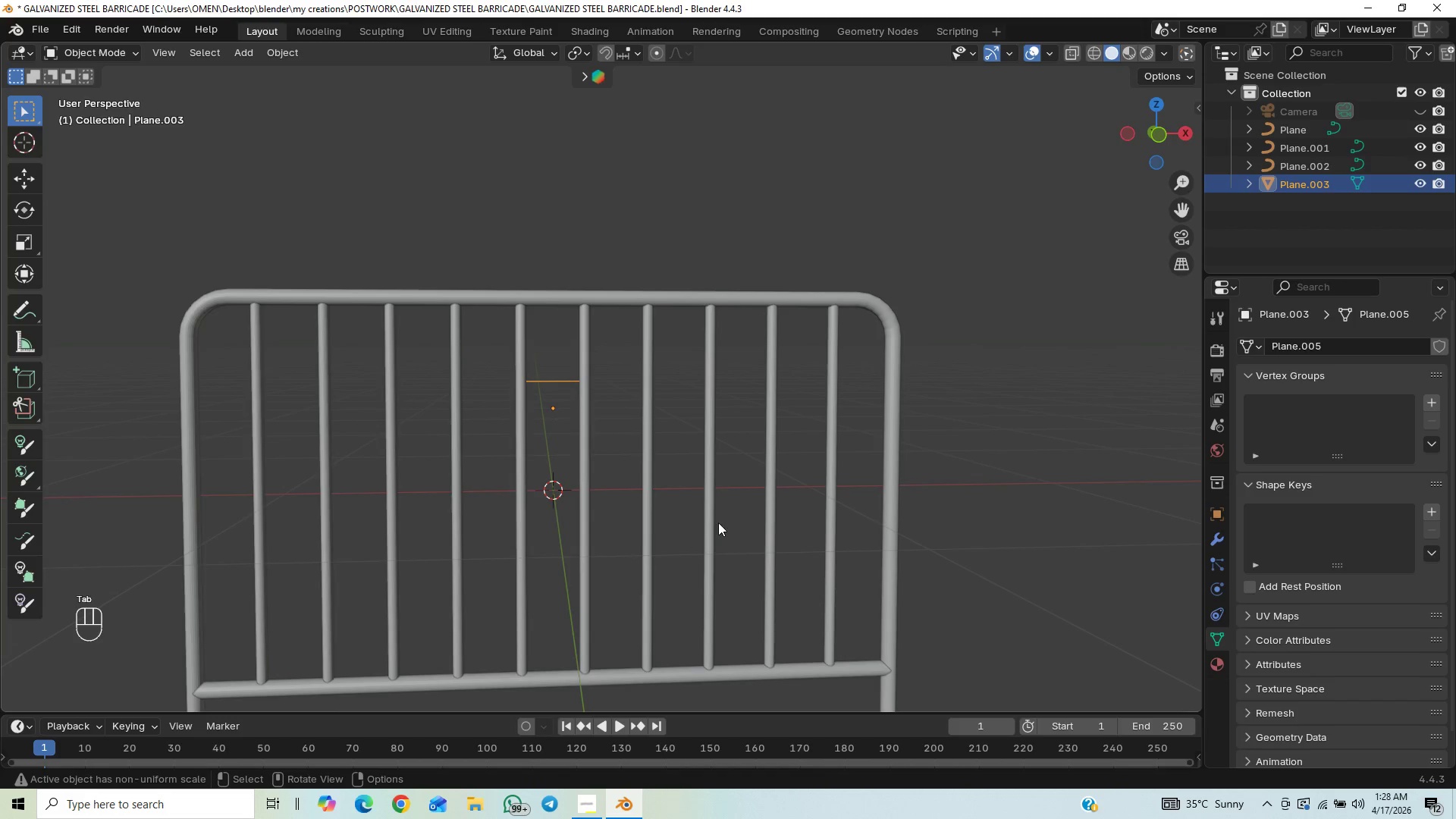 
key(End)
 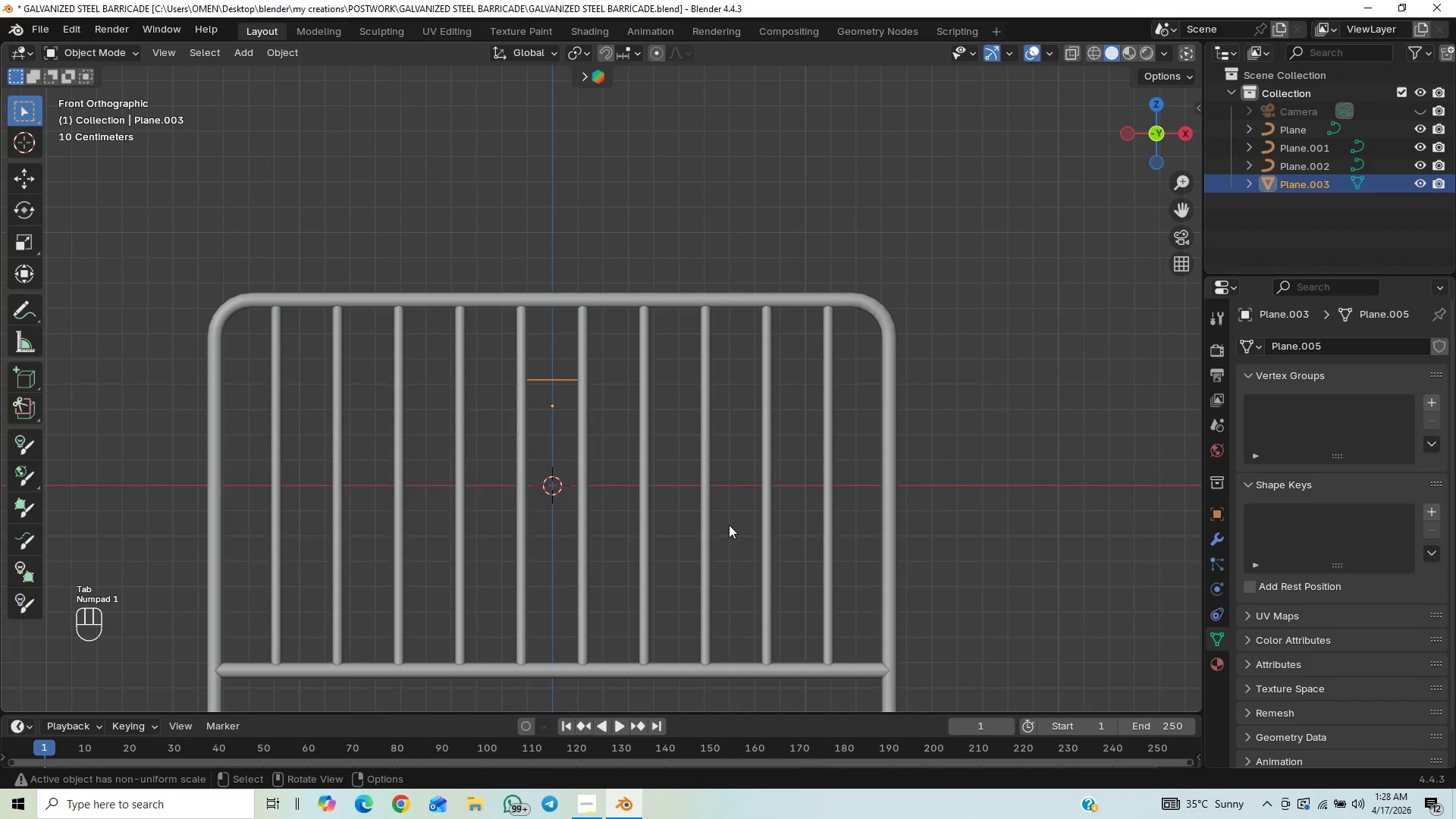 
scroll: coordinate [730, 525], scroll_direction: down, amount: 15.0
 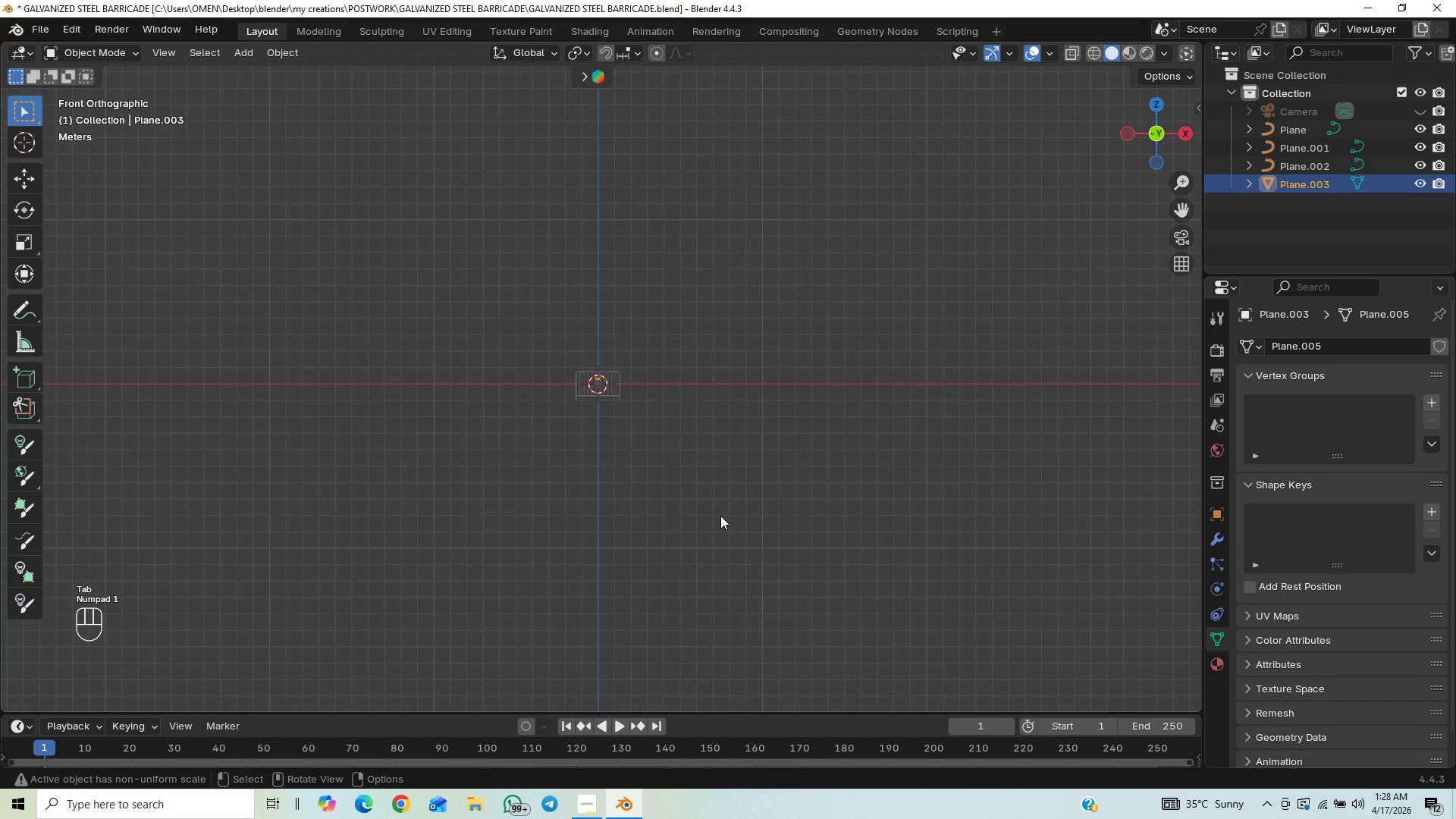 
hold_key(key=ControlLeft, duration=1.14)
 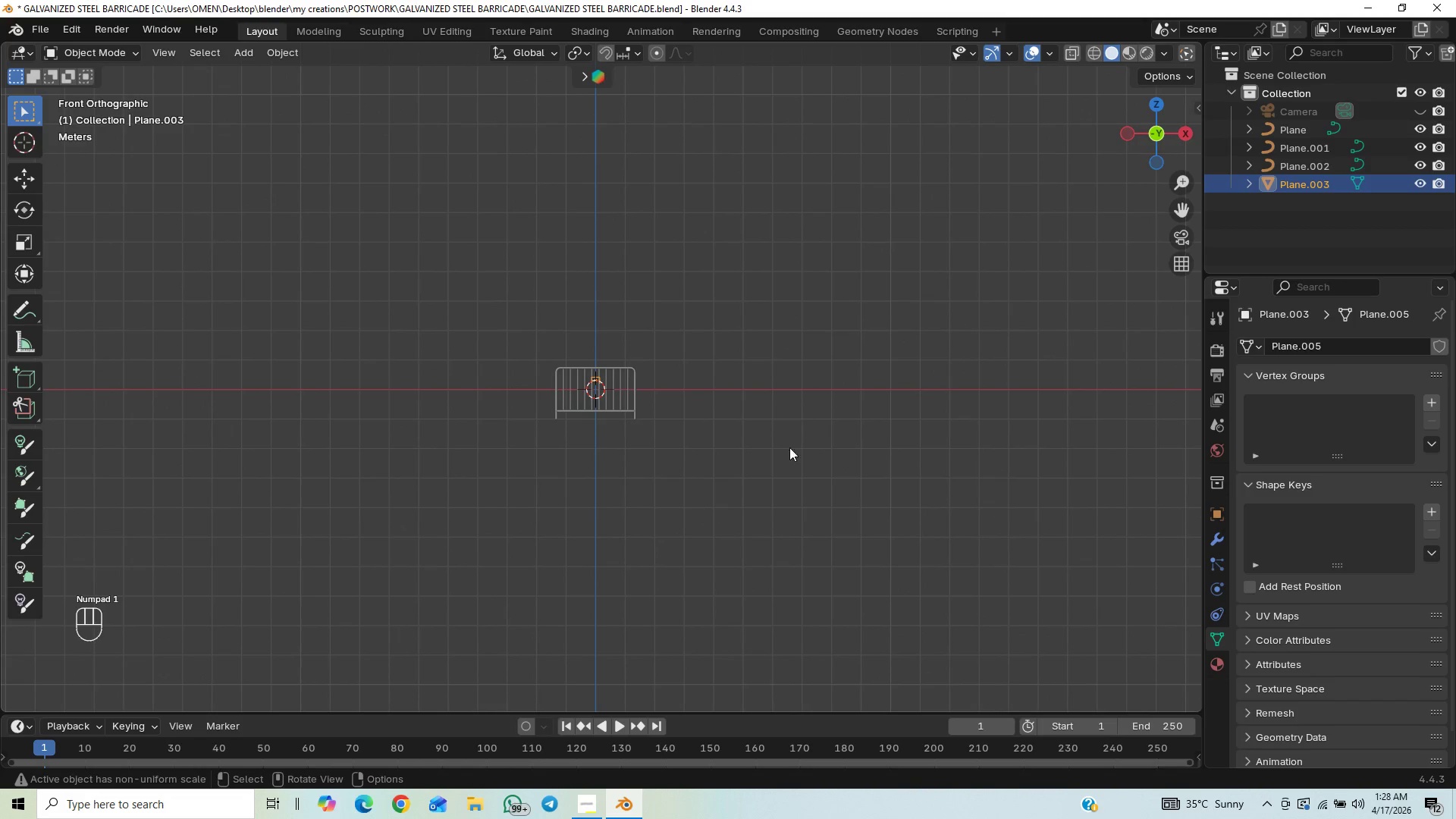 
hold_key(key=ShiftLeft, duration=0.5)
 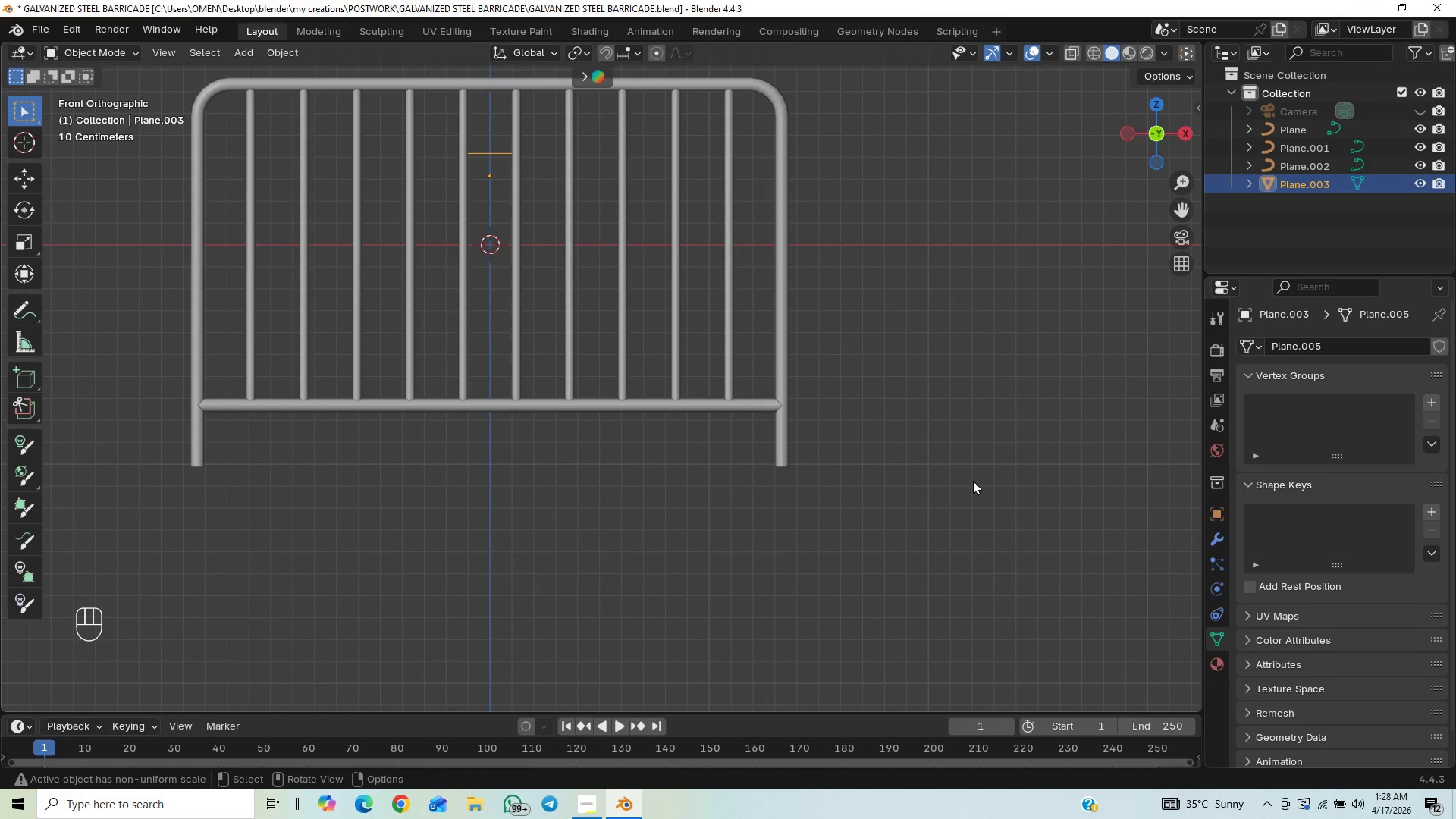 
scroll: coordinate [760, 466], scroll_direction: up, amount: 74.0
 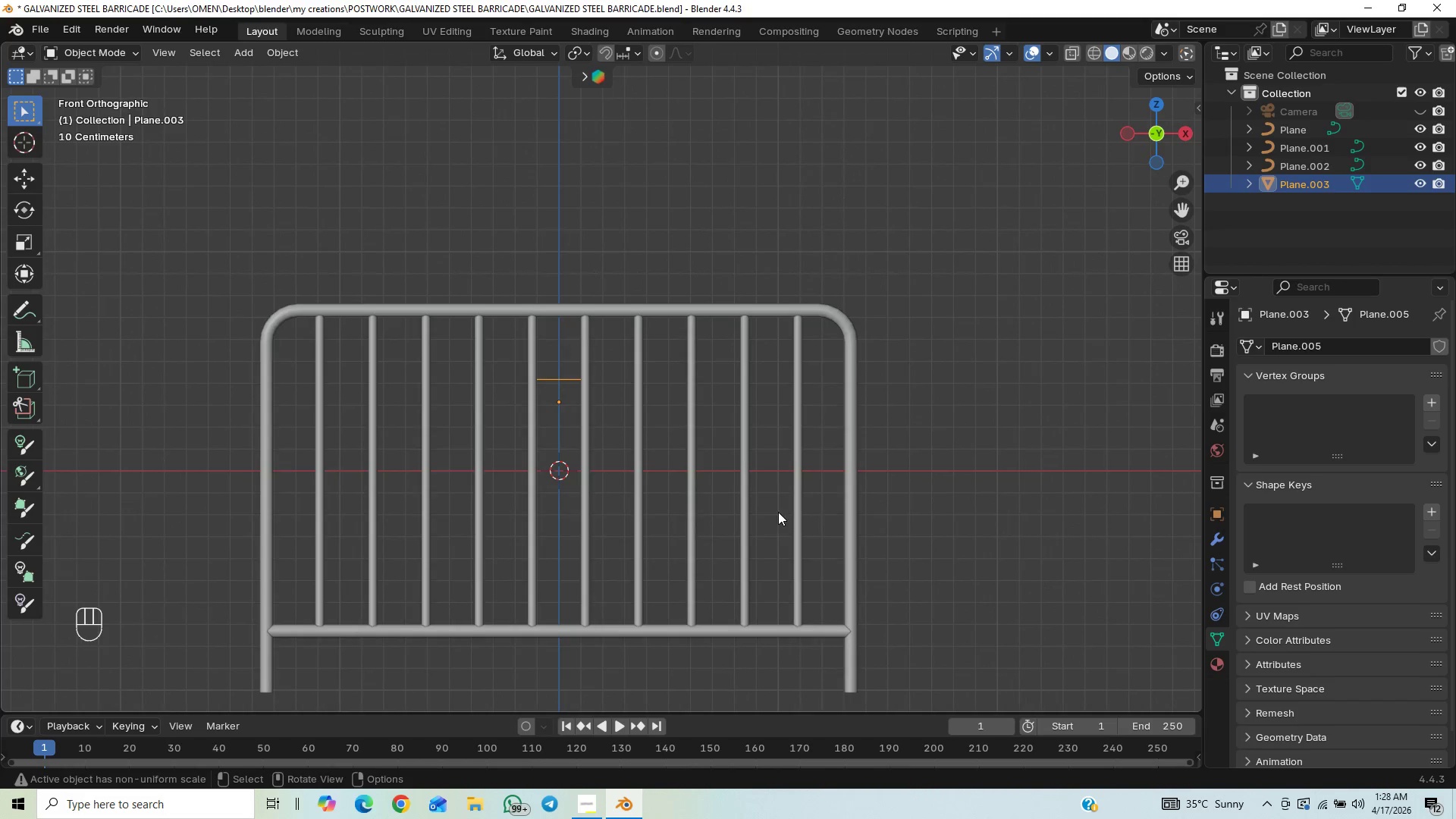 
type(GX)
 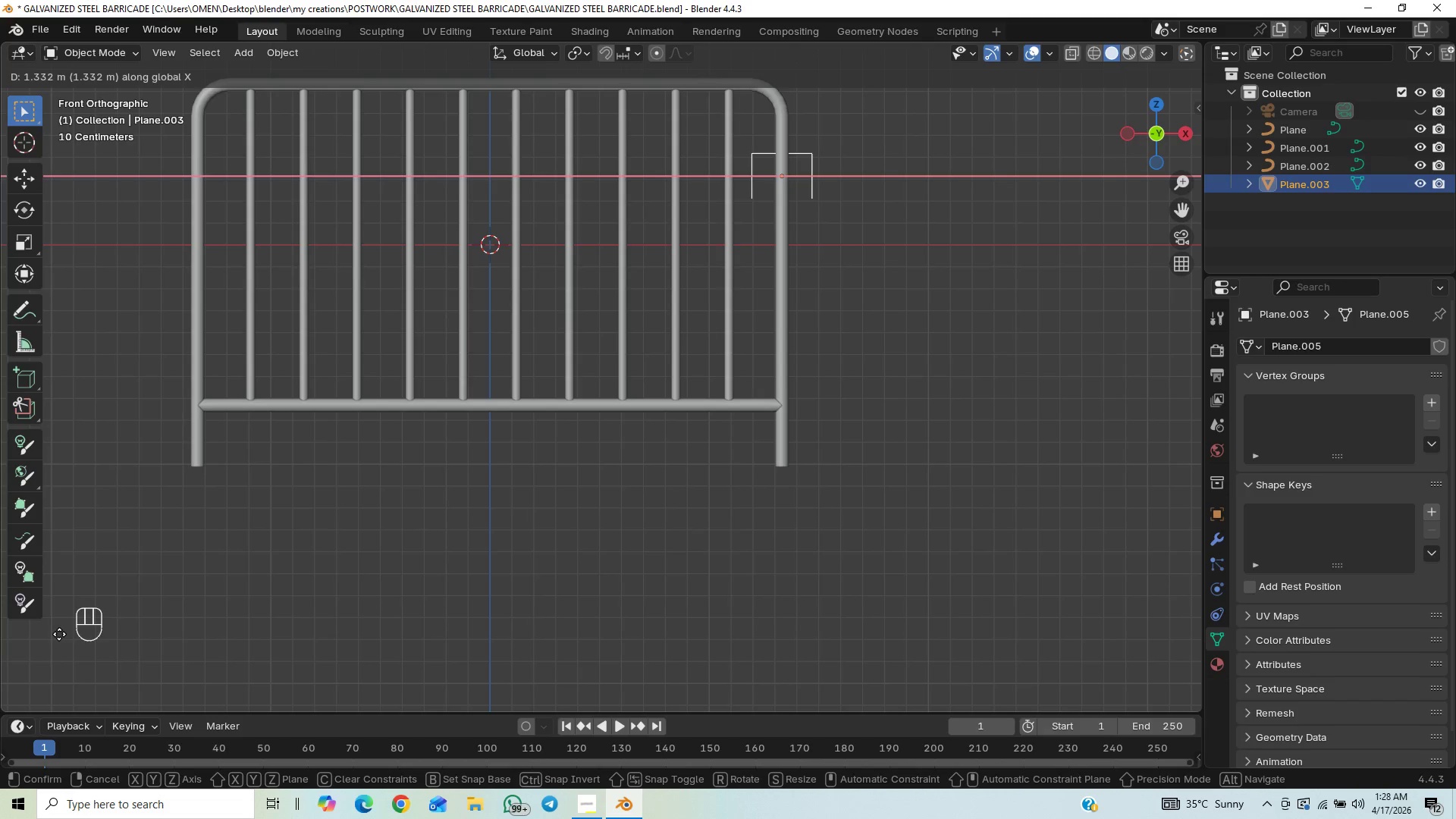 
wait(11.66)
 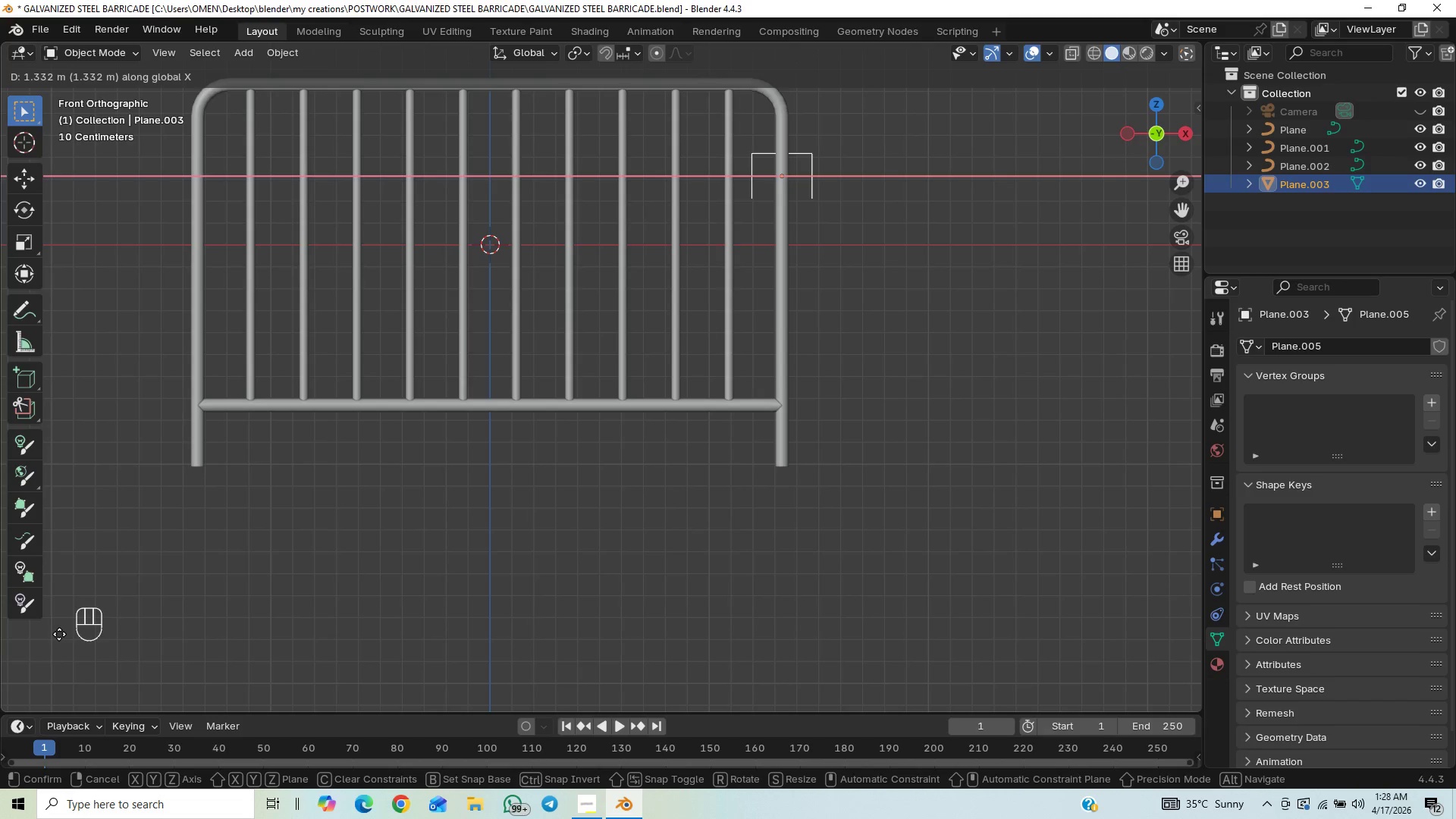 
hold_key(key=ShiftLeft, duration=1.53)
 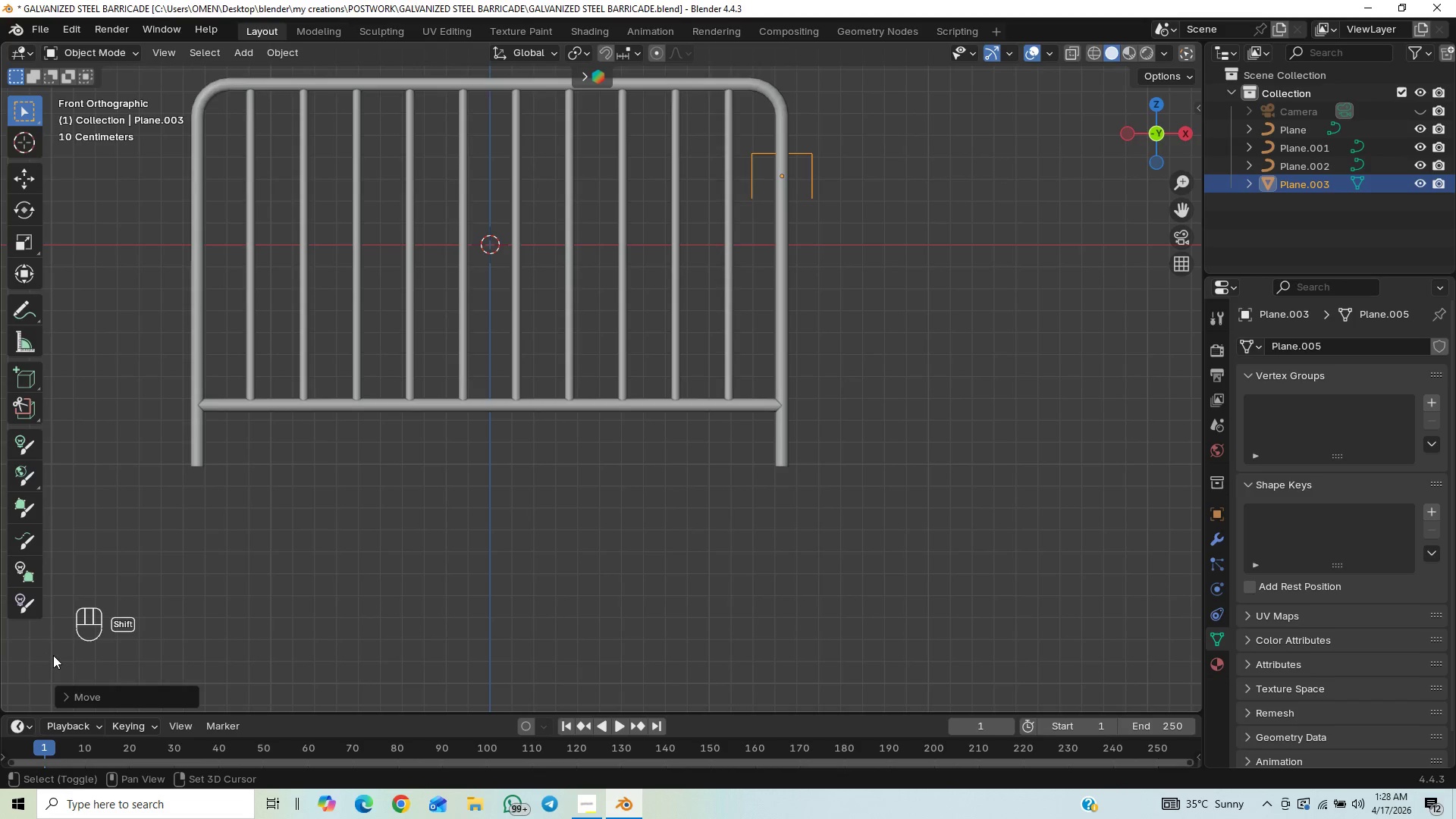 
key(Shift+ShiftLeft)
 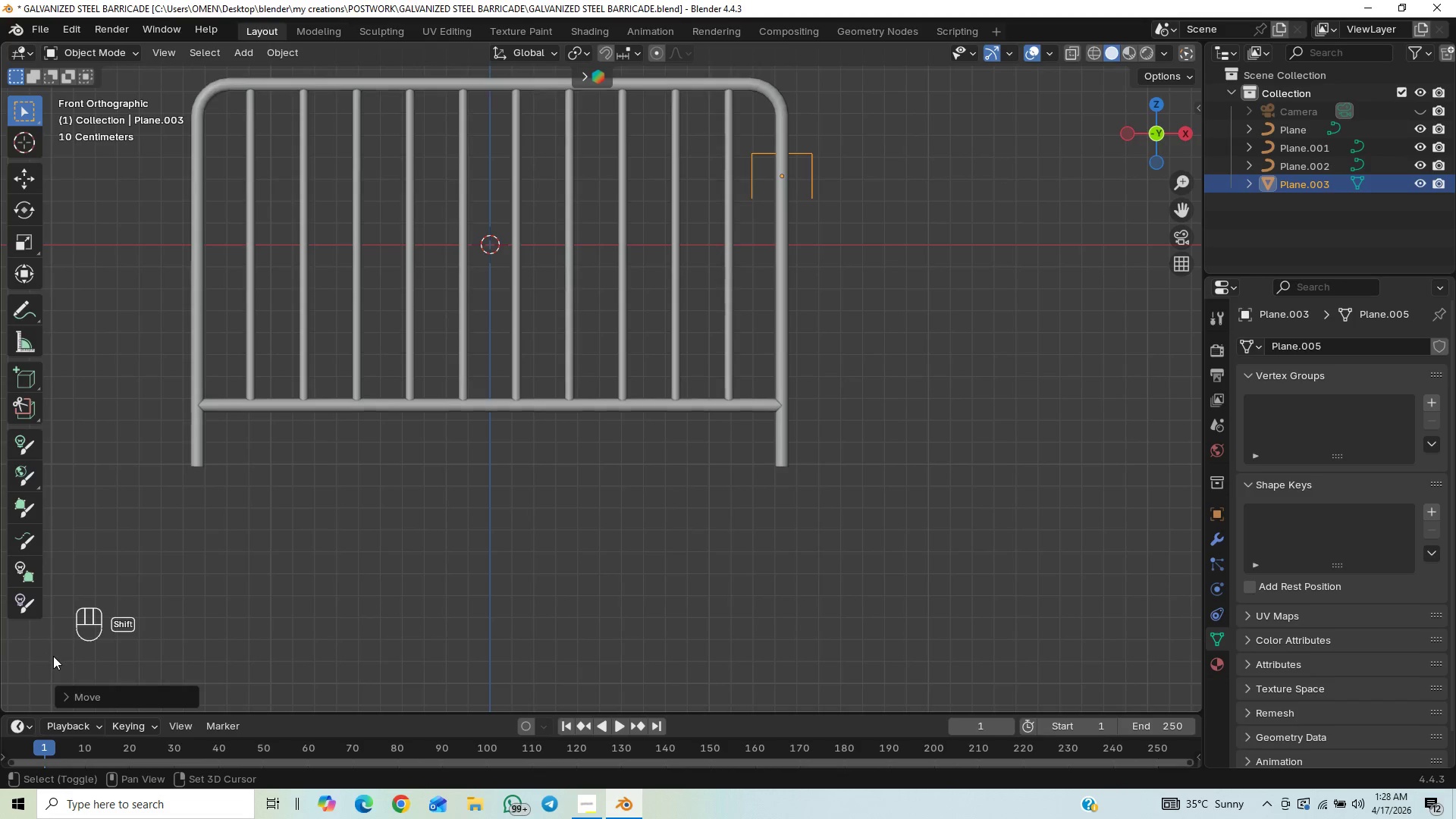 
key(Shift+ShiftLeft)
 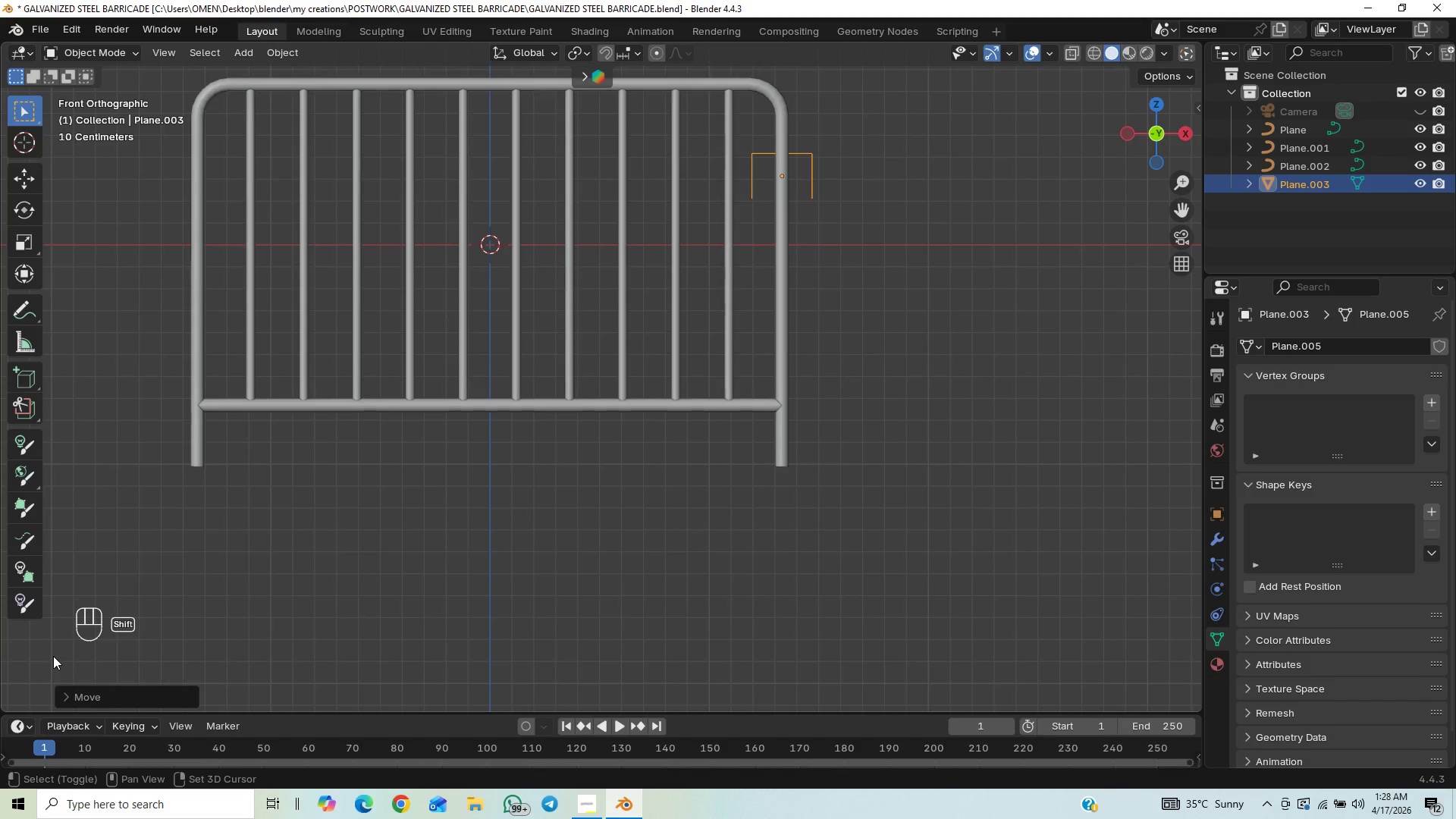 
key(Shift+ShiftLeft)
 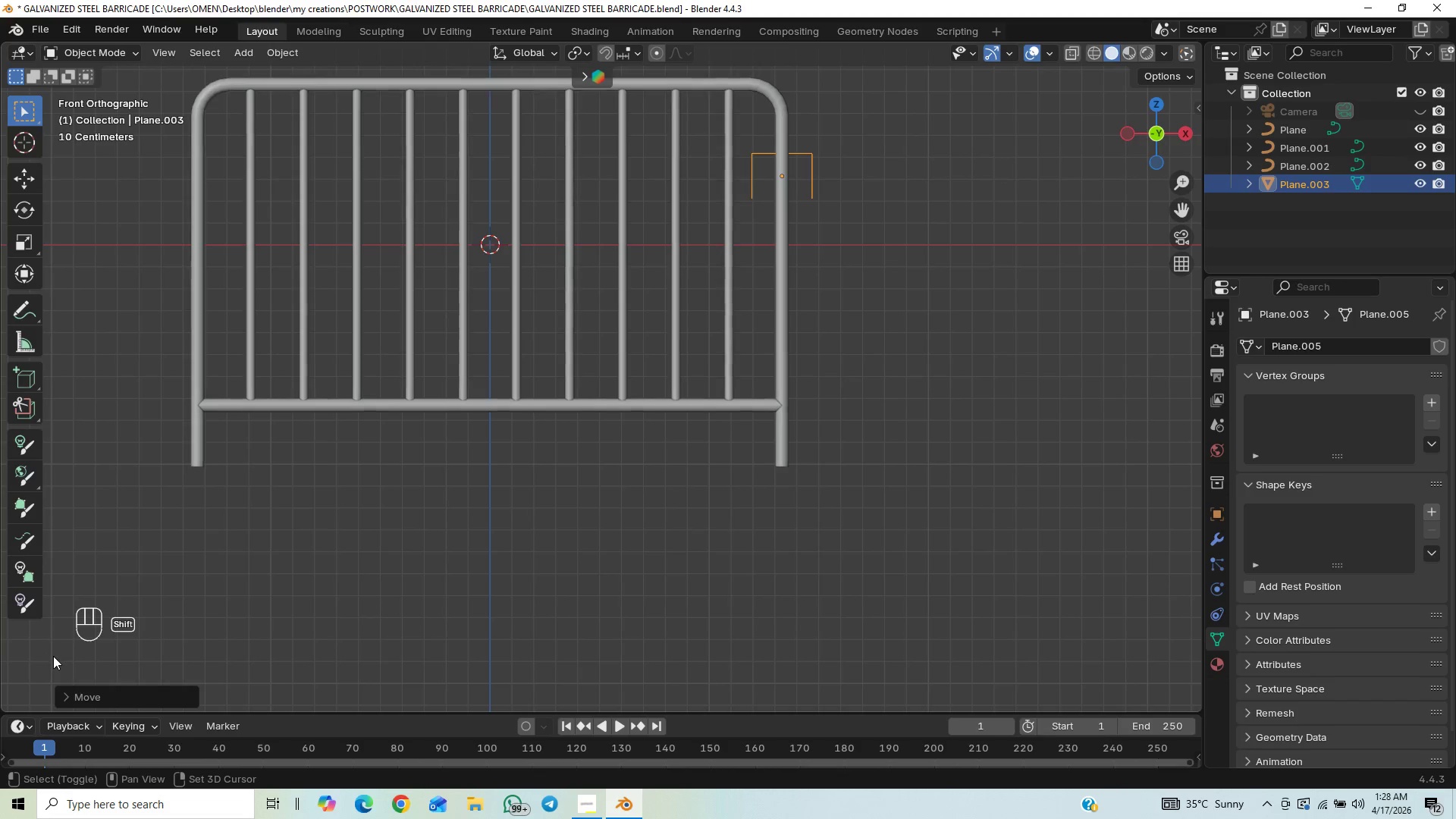 
key(Shift+ShiftLeft)
 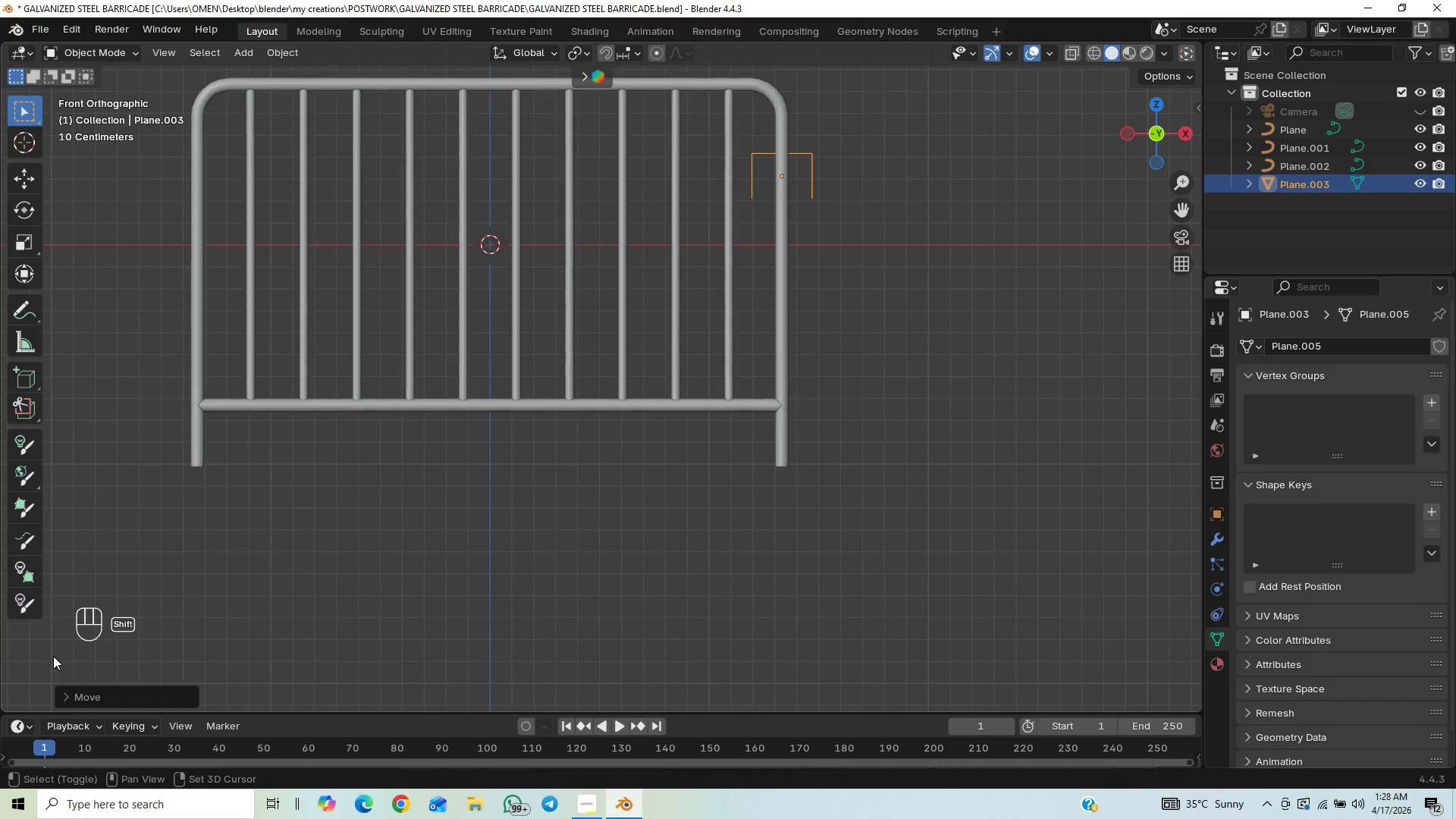 
key(Shift+ShiftLeft)
 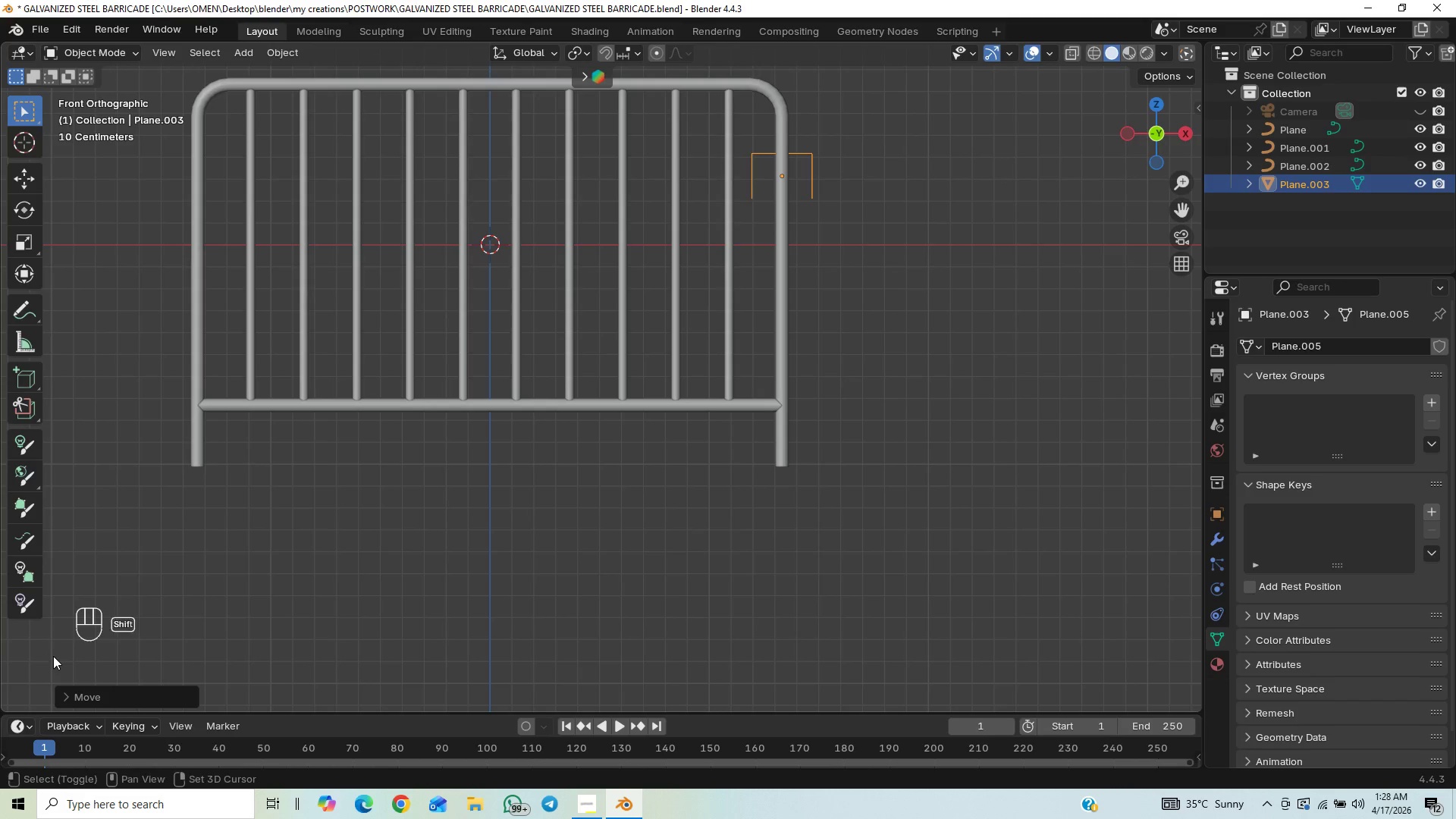 
key(Shift+ShiftLeft)
 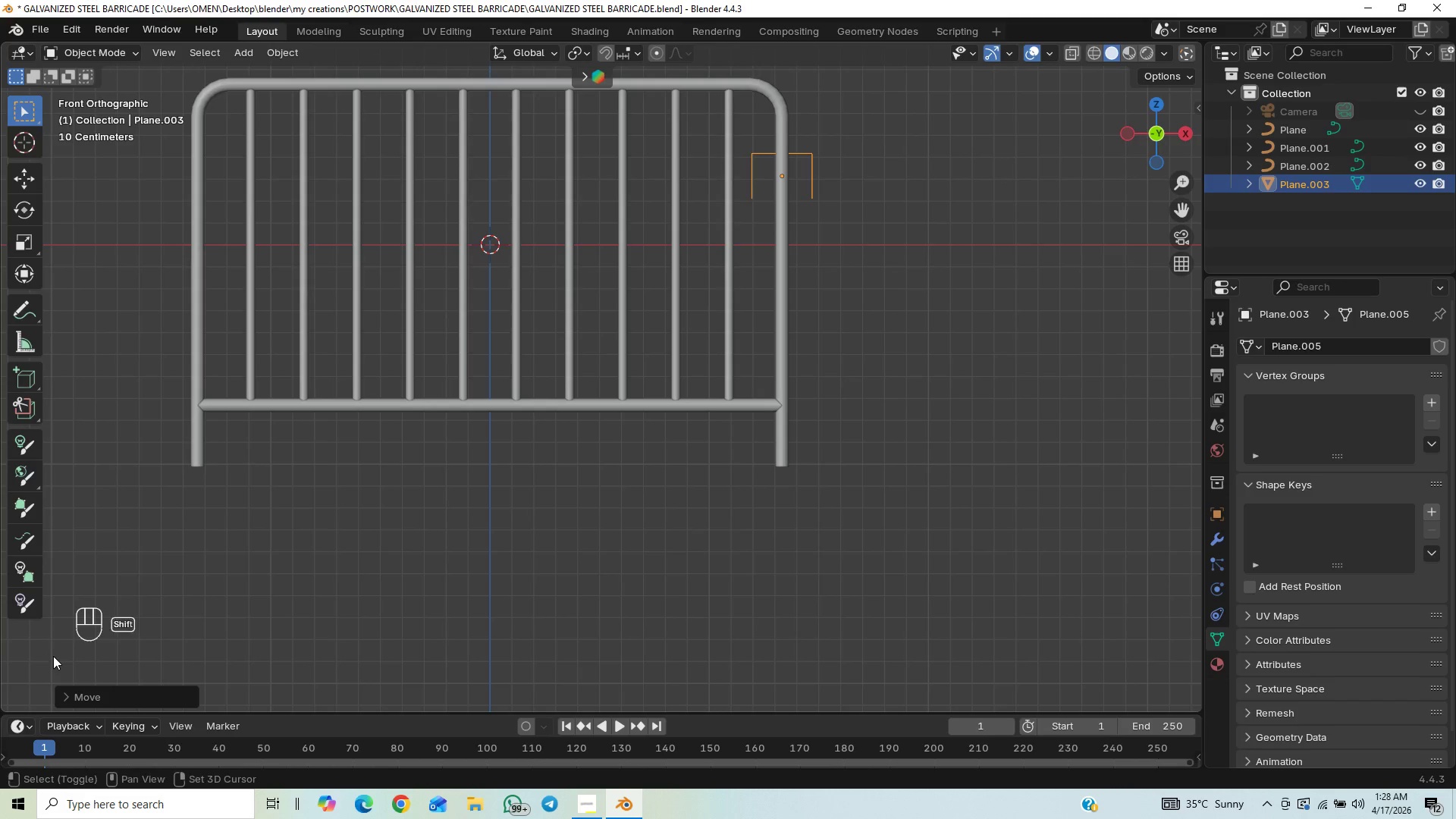 
hold_key(key=ShiftLeft, duration=12.09)
 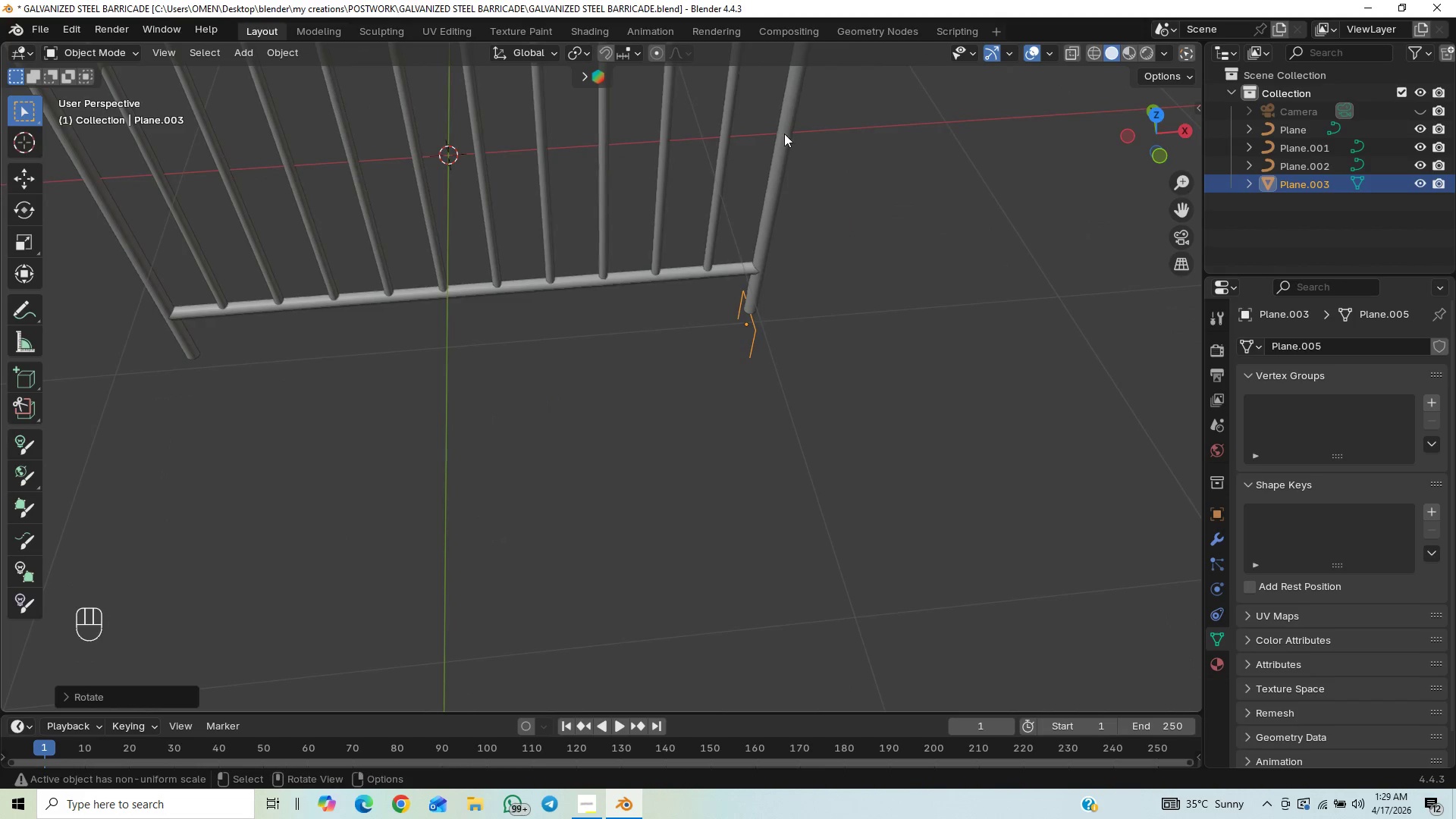 
type(GZ)
 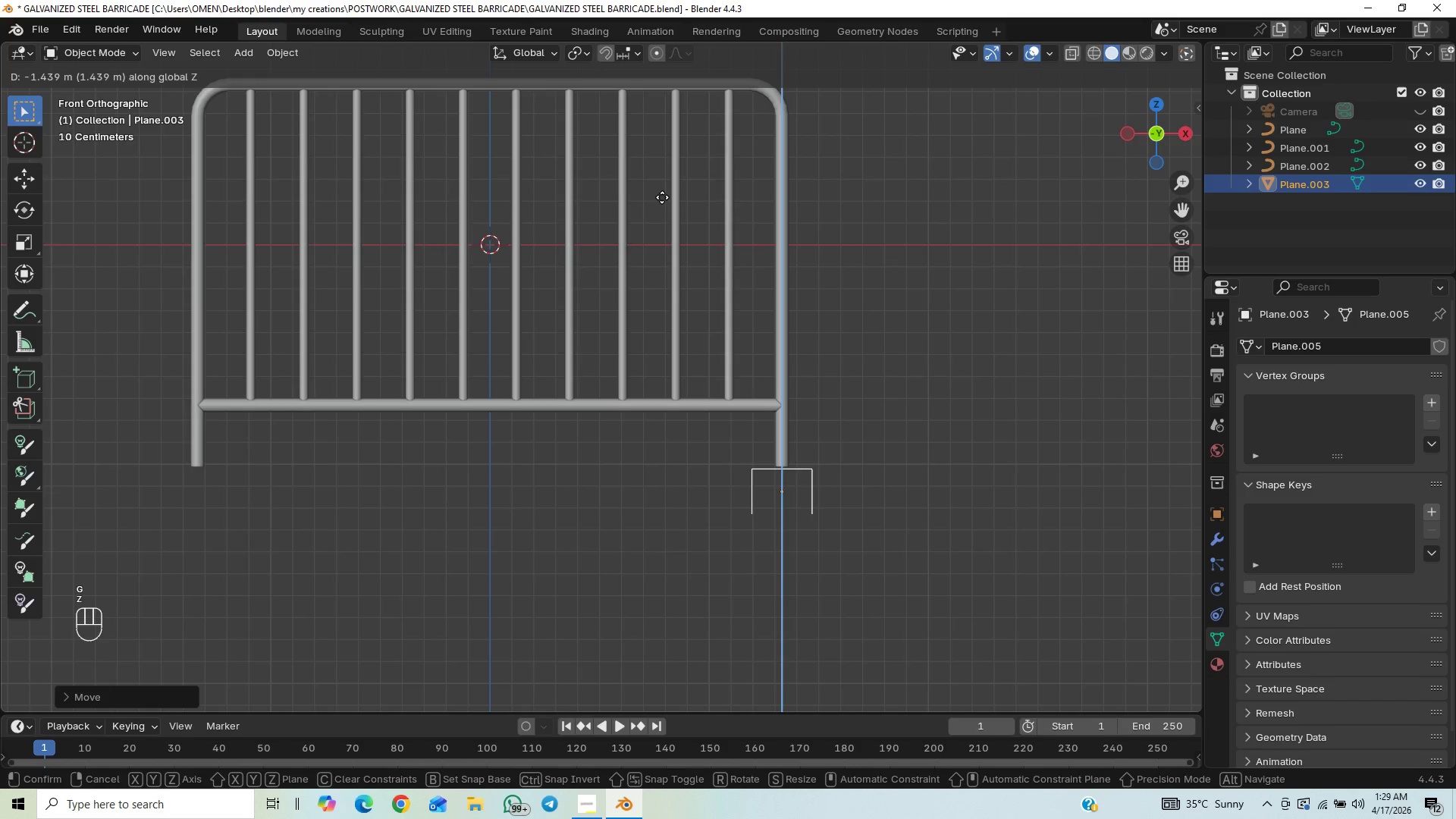 
left_click([662, 197])
 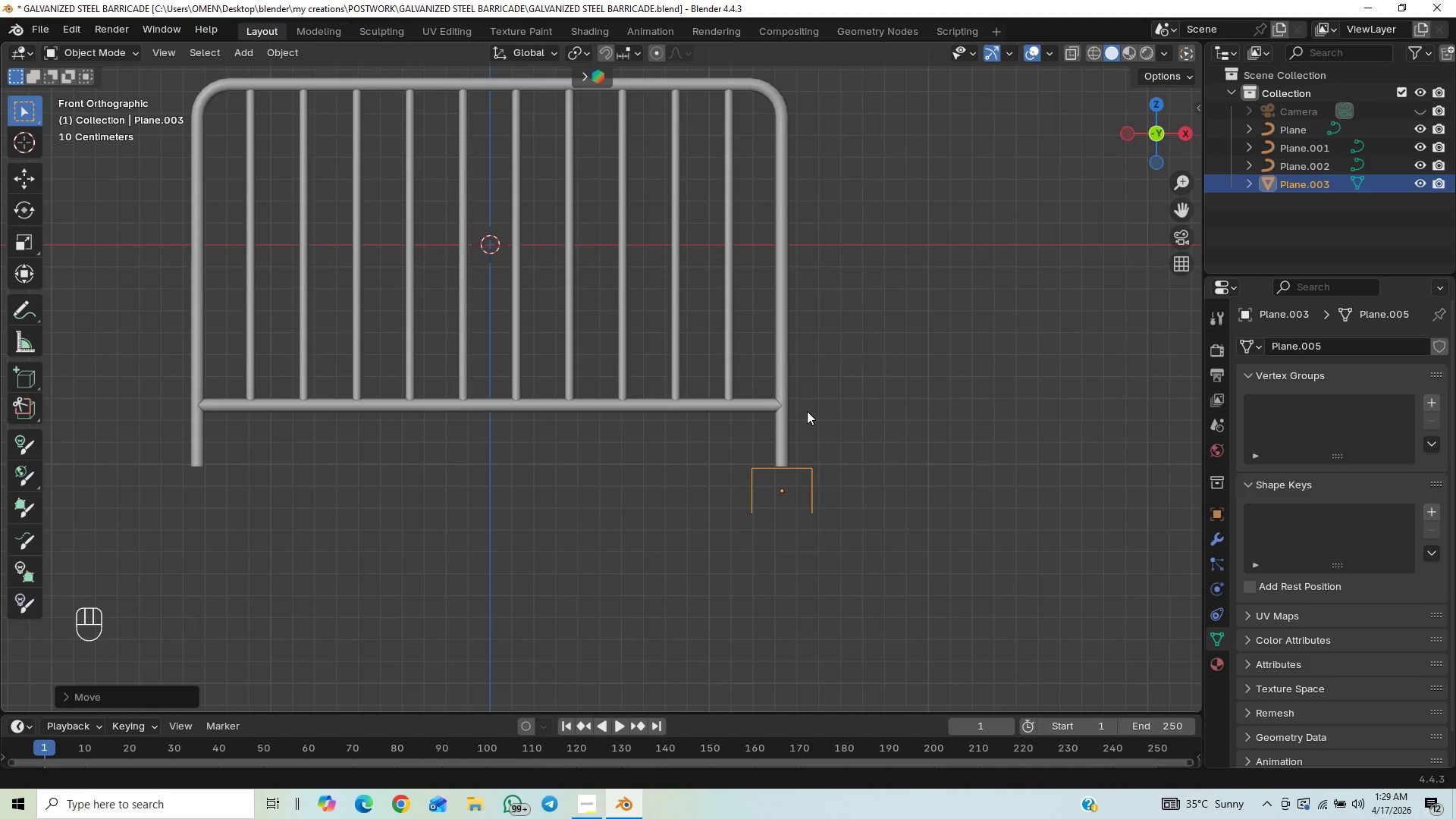 
type(RZ90)
 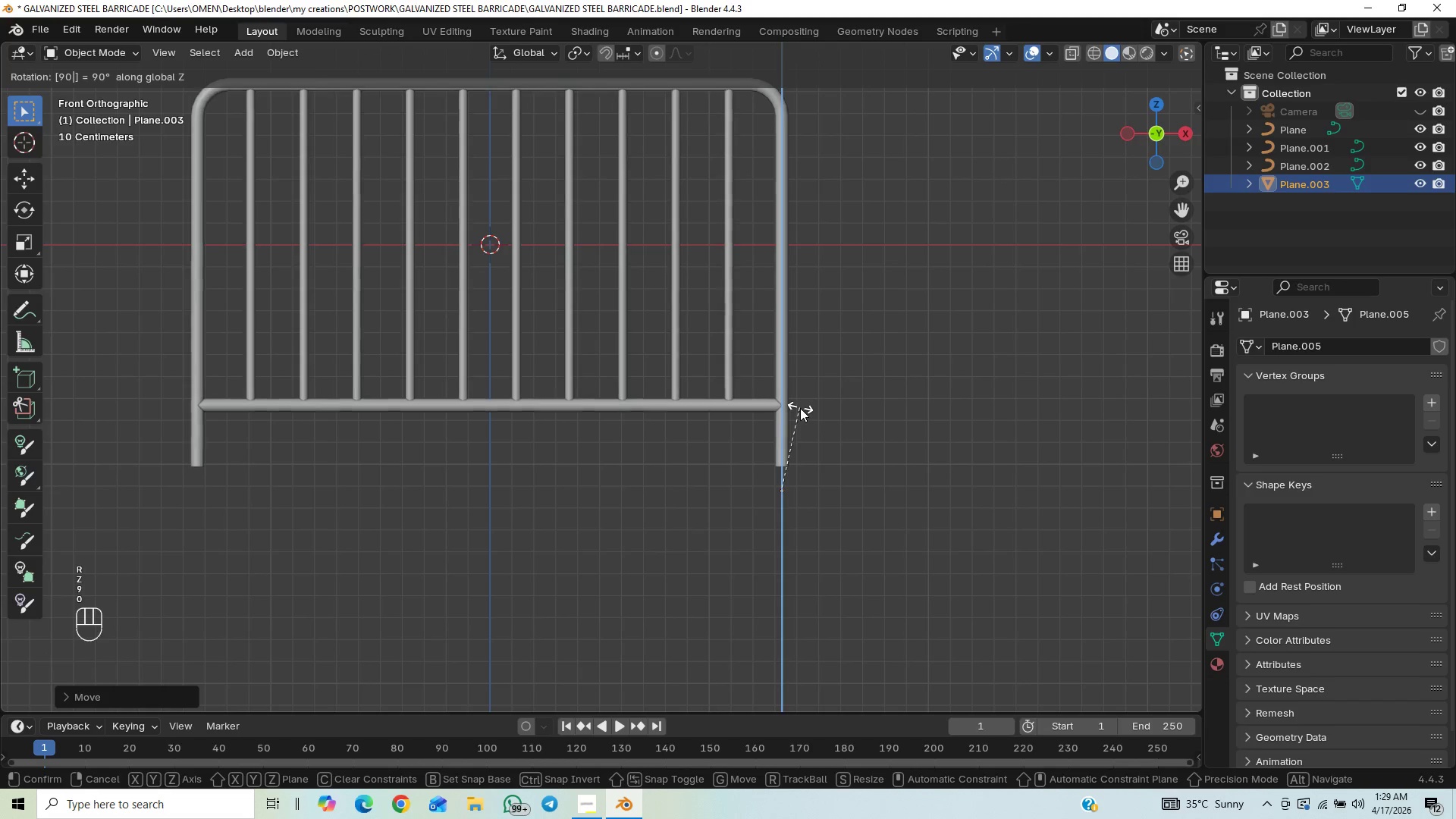 
key(Enter)
 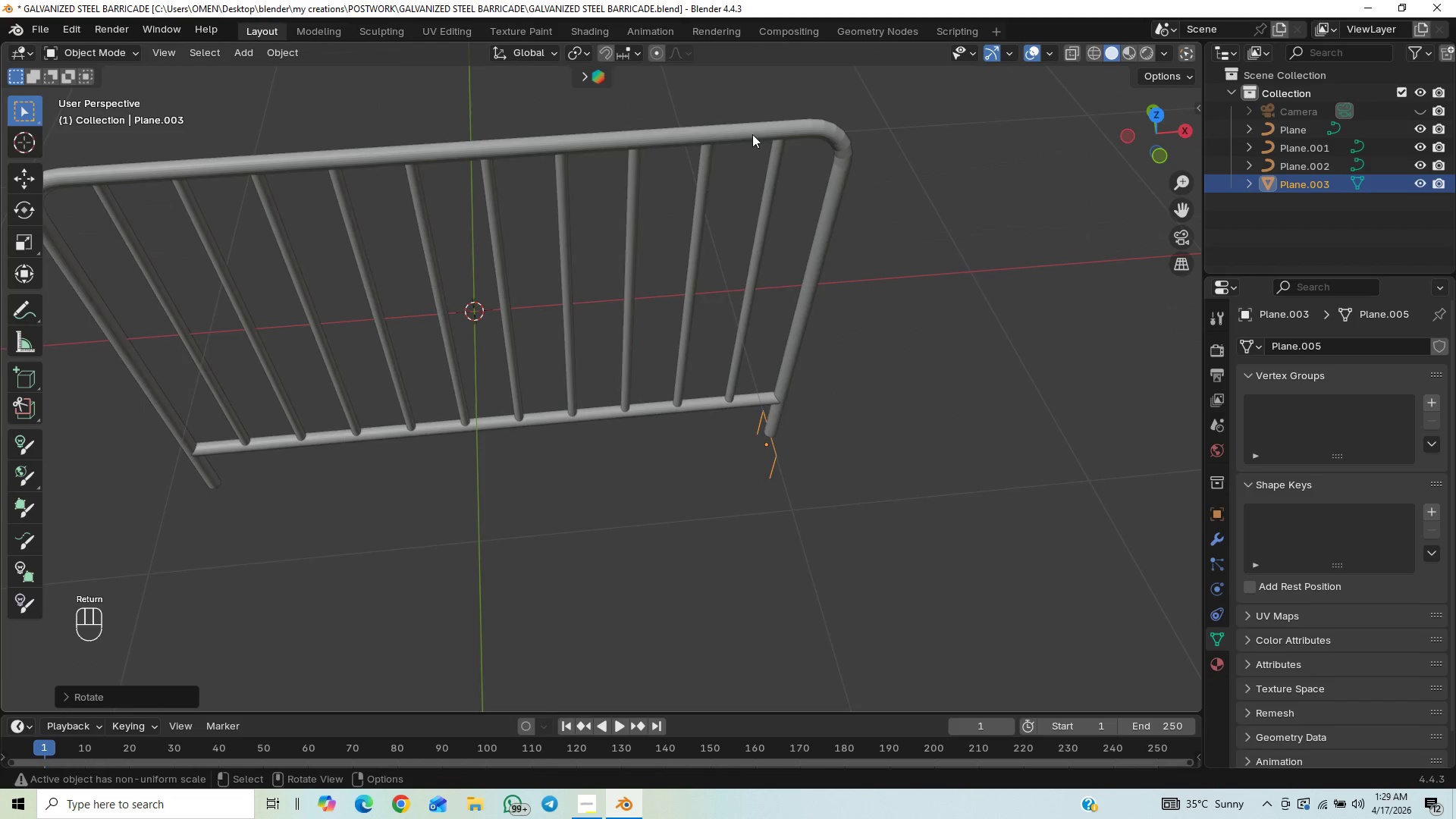 
hold_key(key=ShiftLeft, duration=0.44)
scroll: coordinate [802, 271], scroll_direction: up, amount: 1.0
 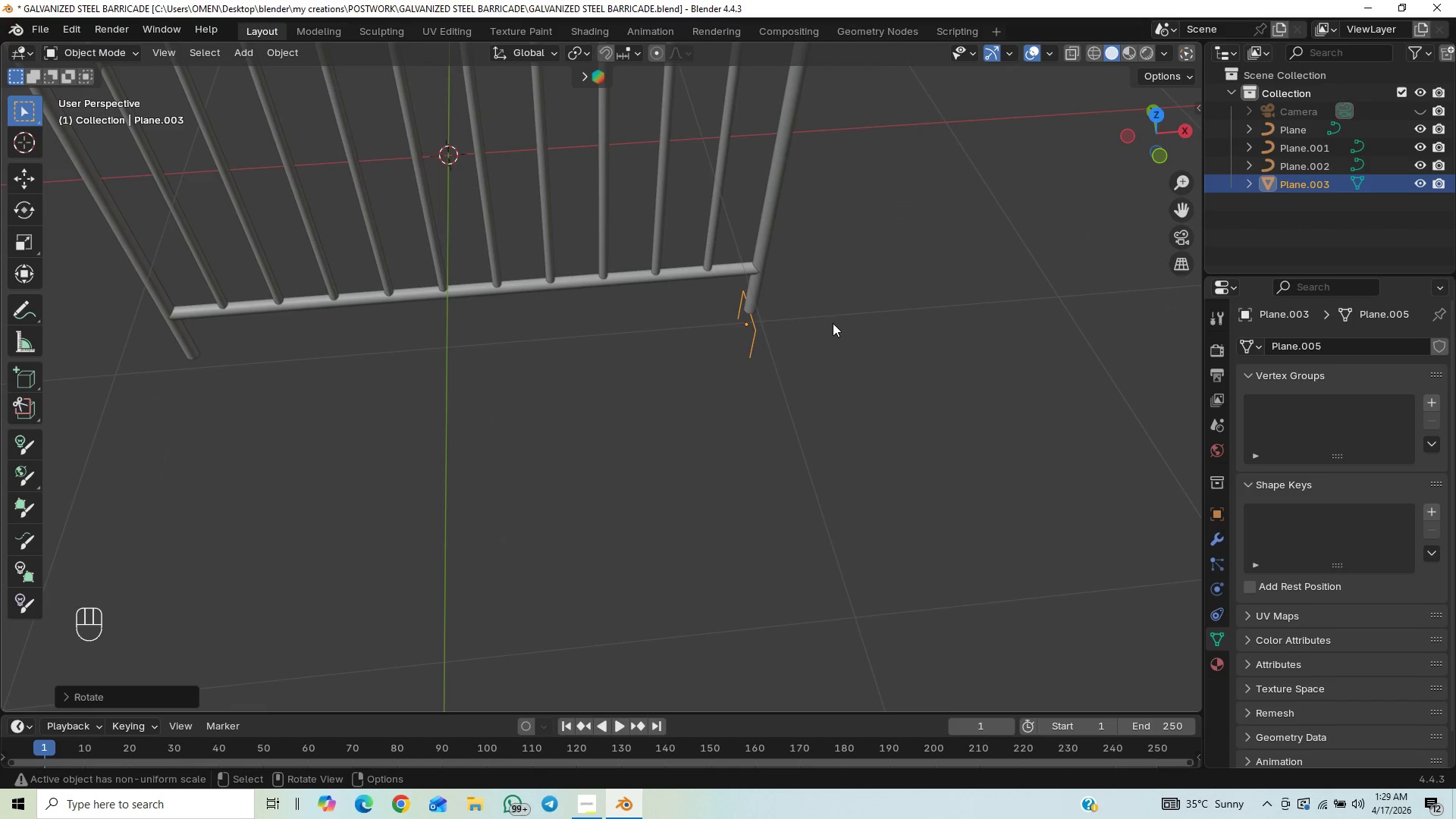 
type(SY)
 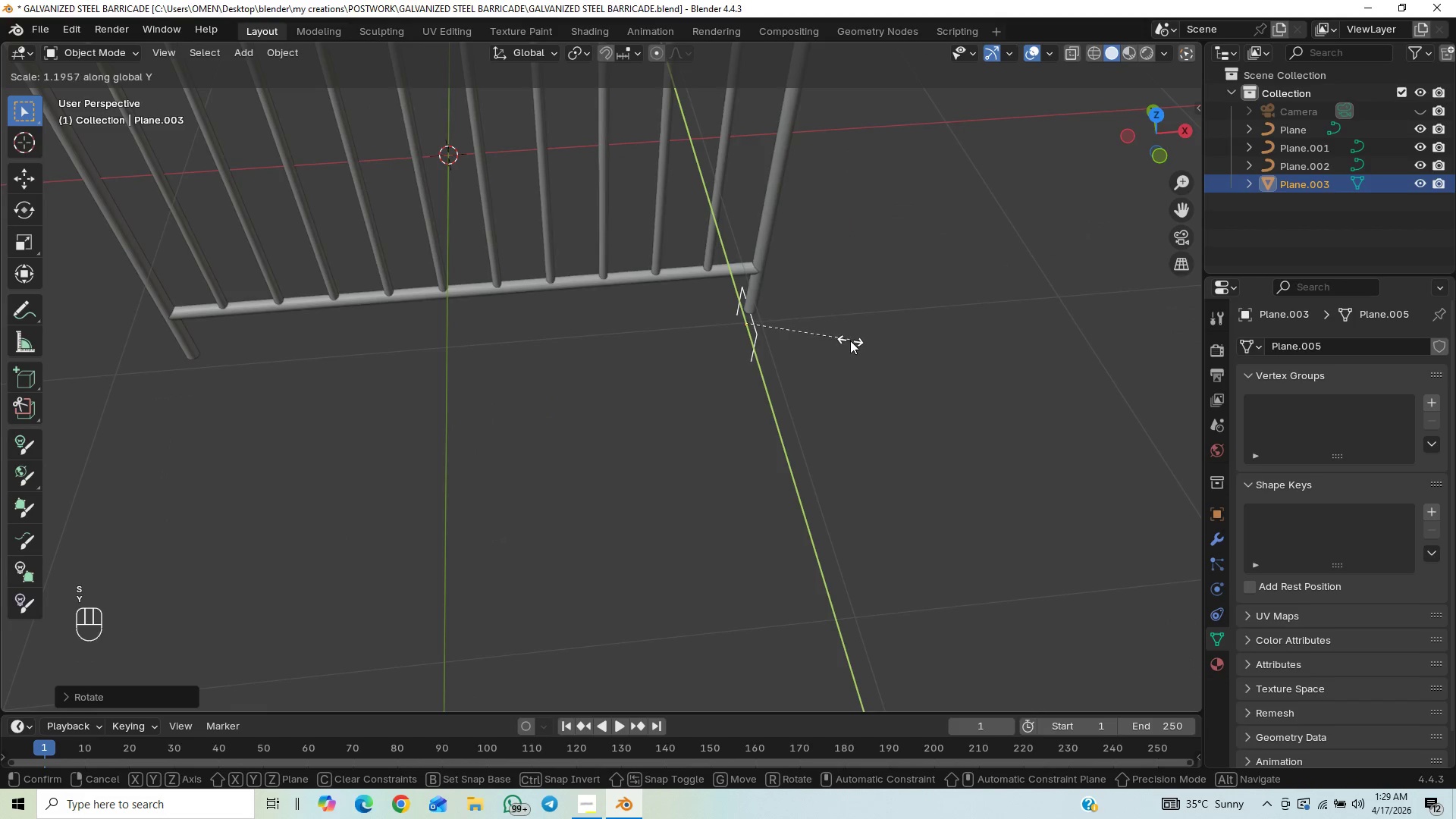 
left_click([850, 344])
 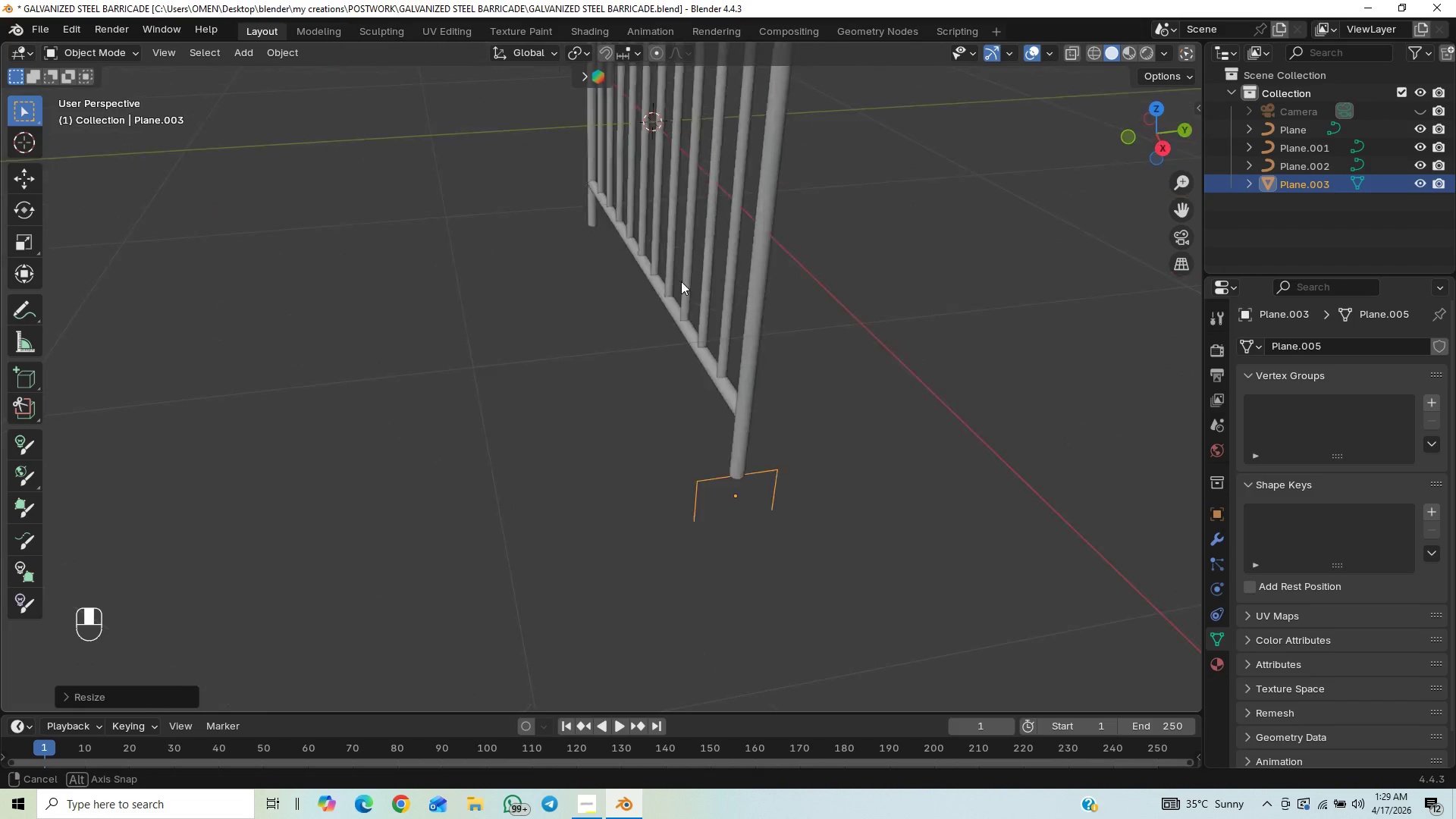 
scroll: coordinate [624, 246], scroll_direction: up, amount: 1.0
 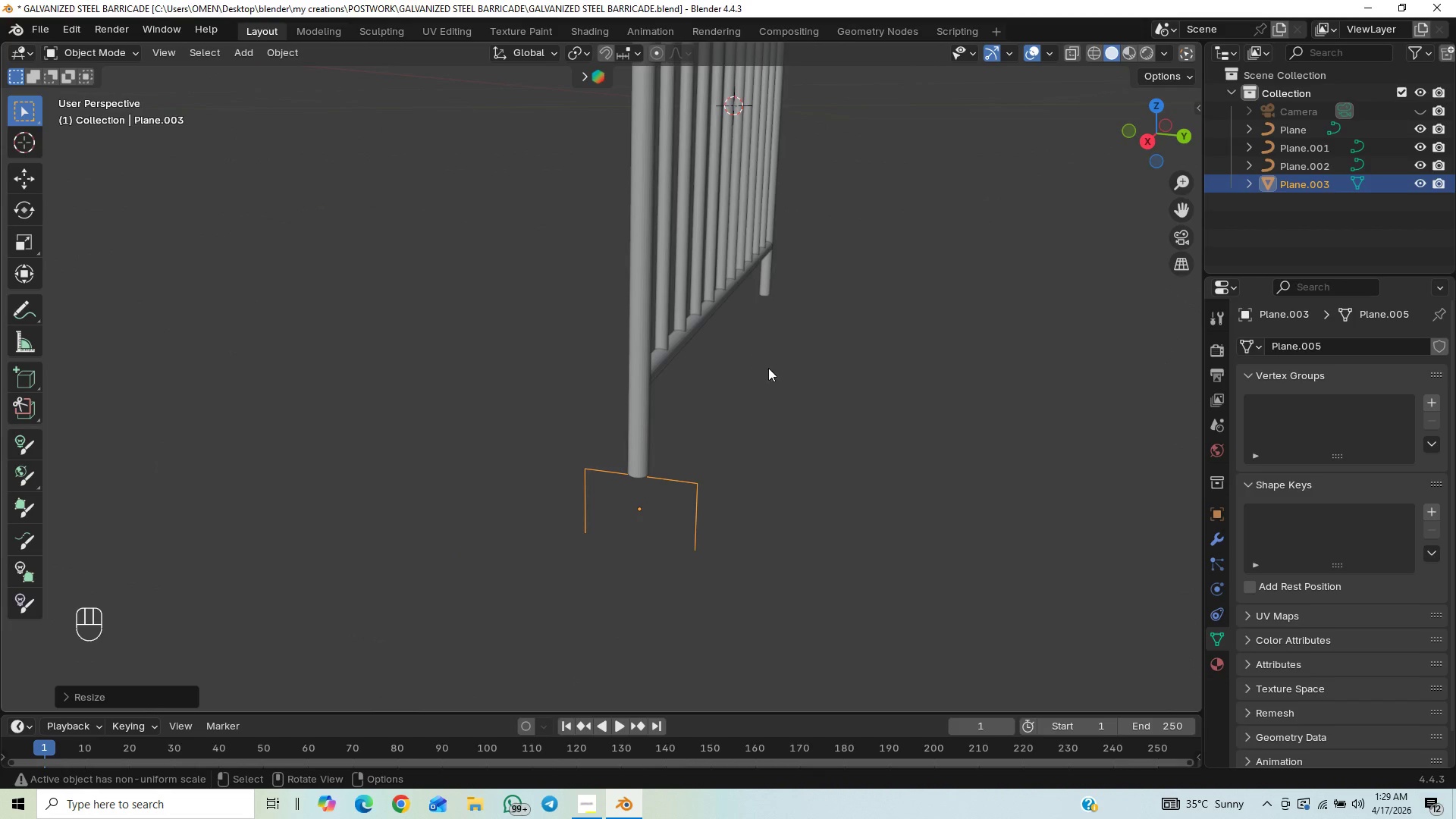 
key(Tab)
 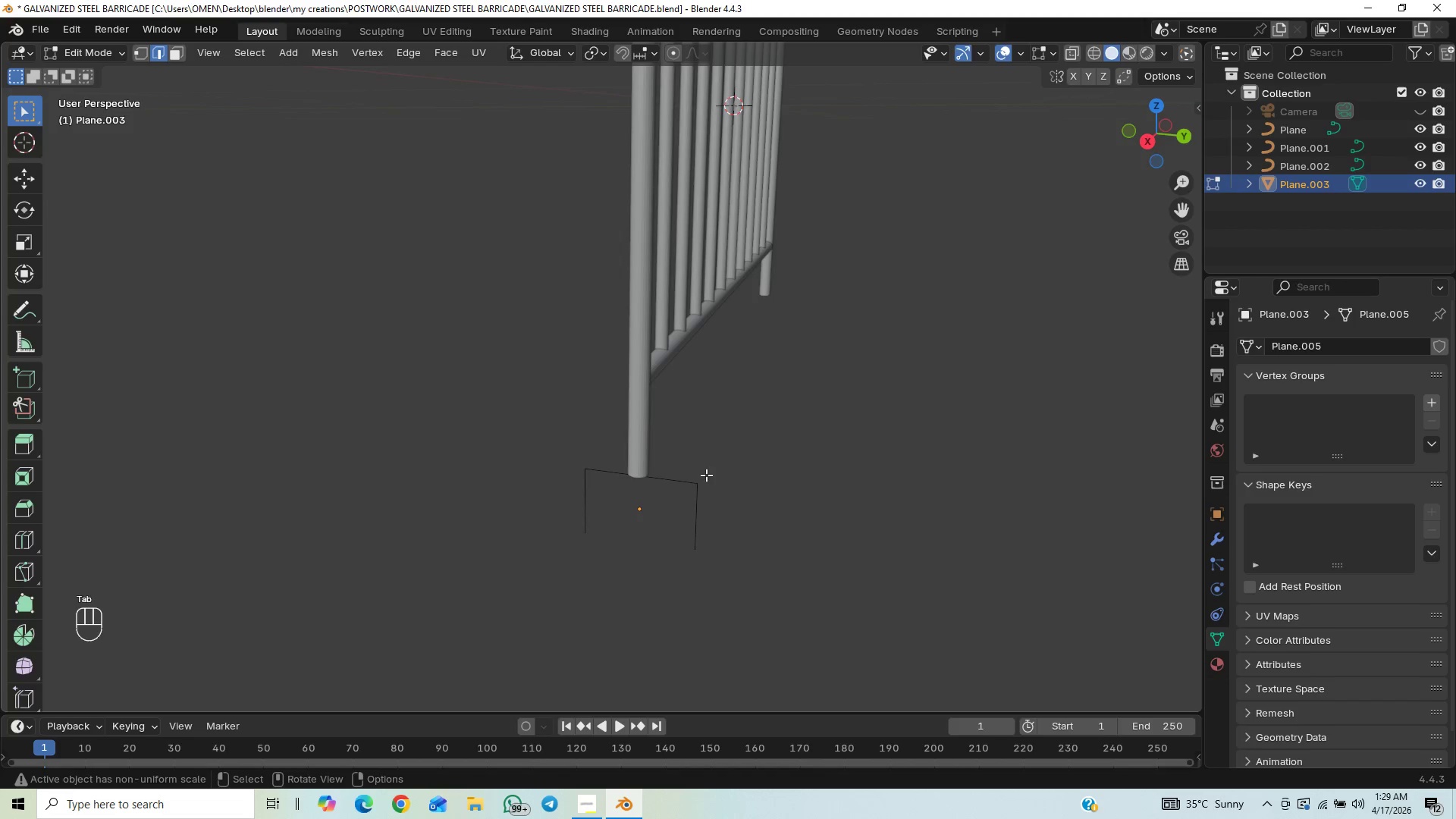 
key(1)
 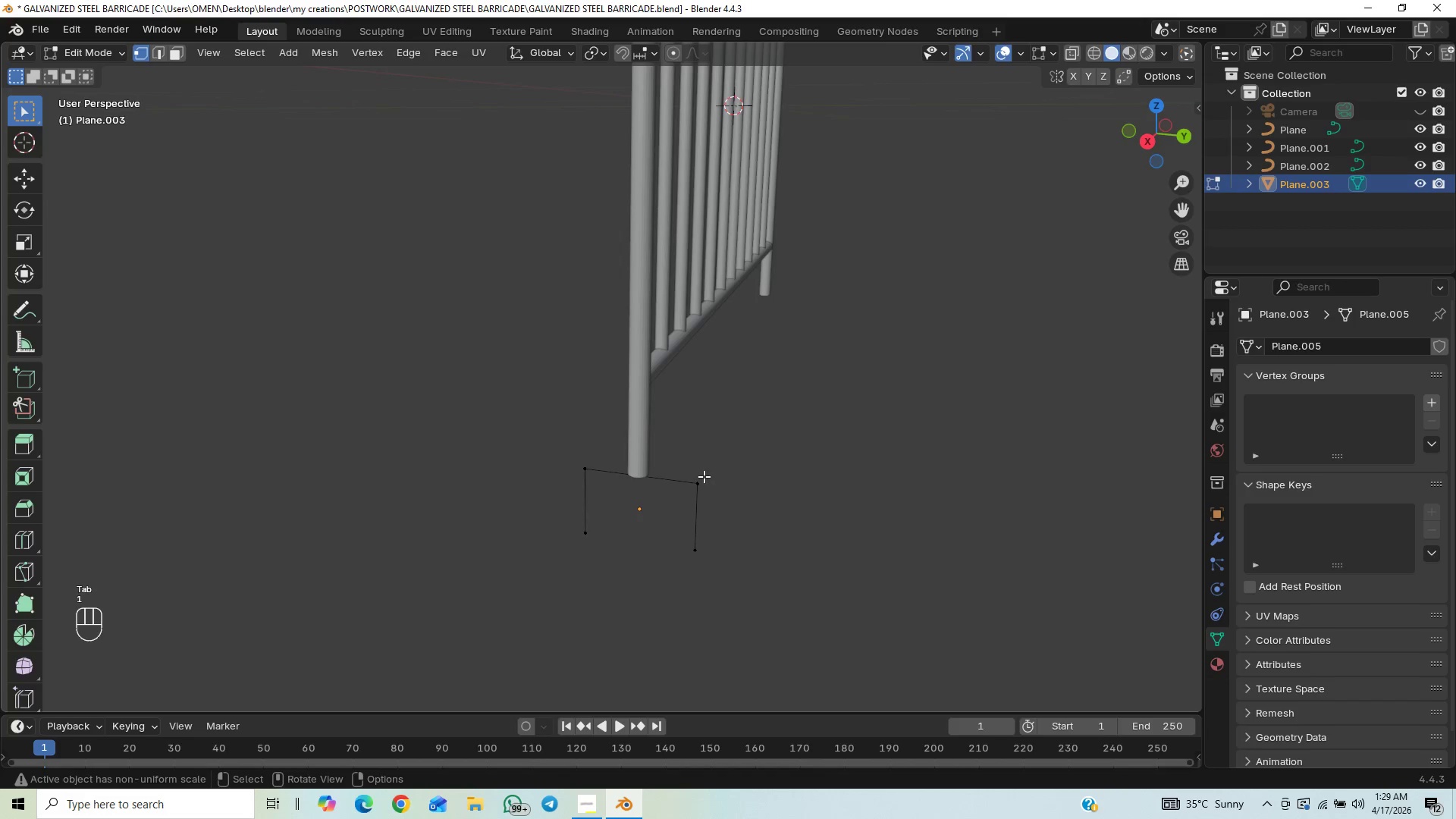 
left_click([704, 476])
 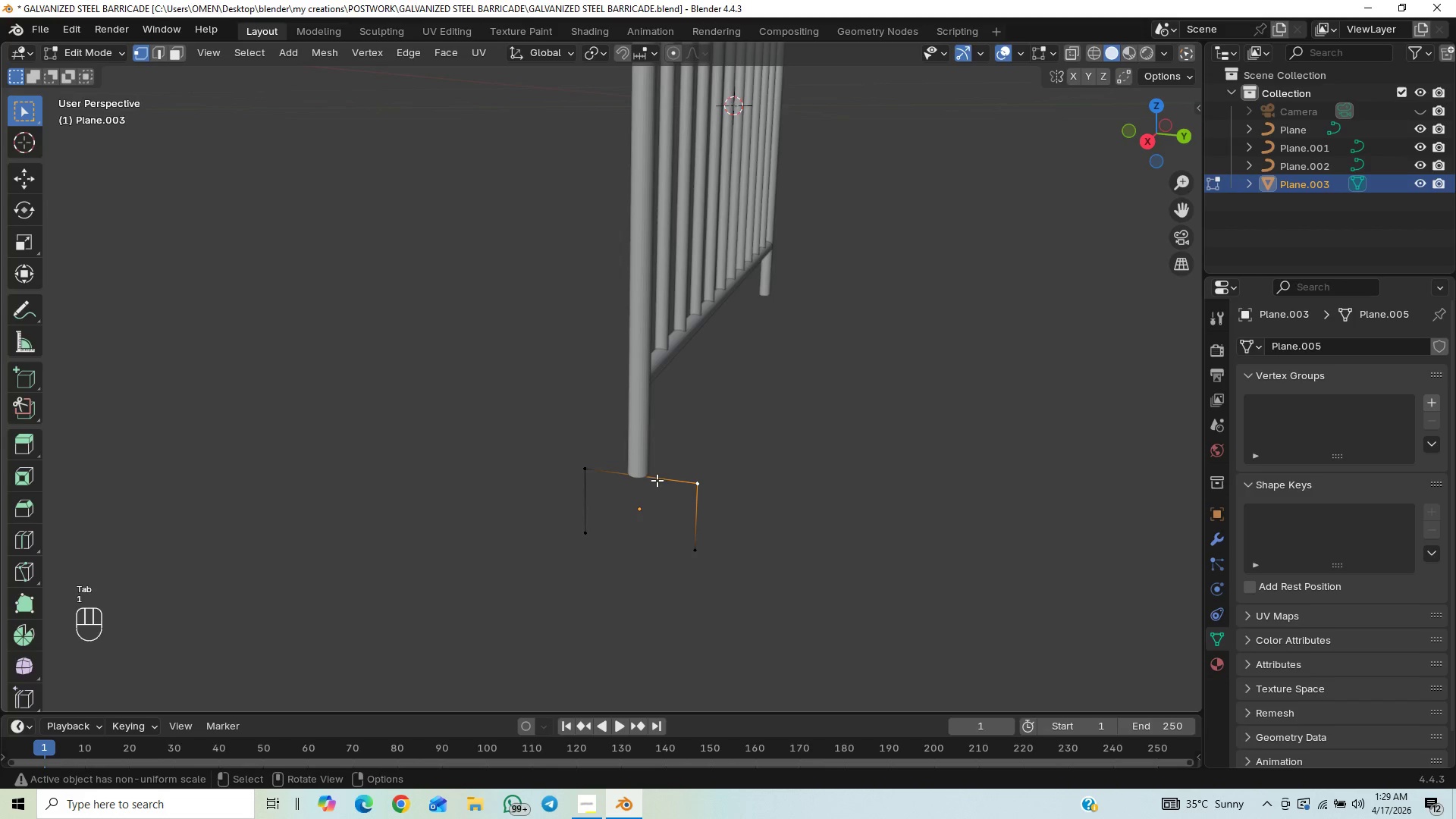 
hold_key(key=ShiftLeft, duration=0.88)
left_click([586, 475])
 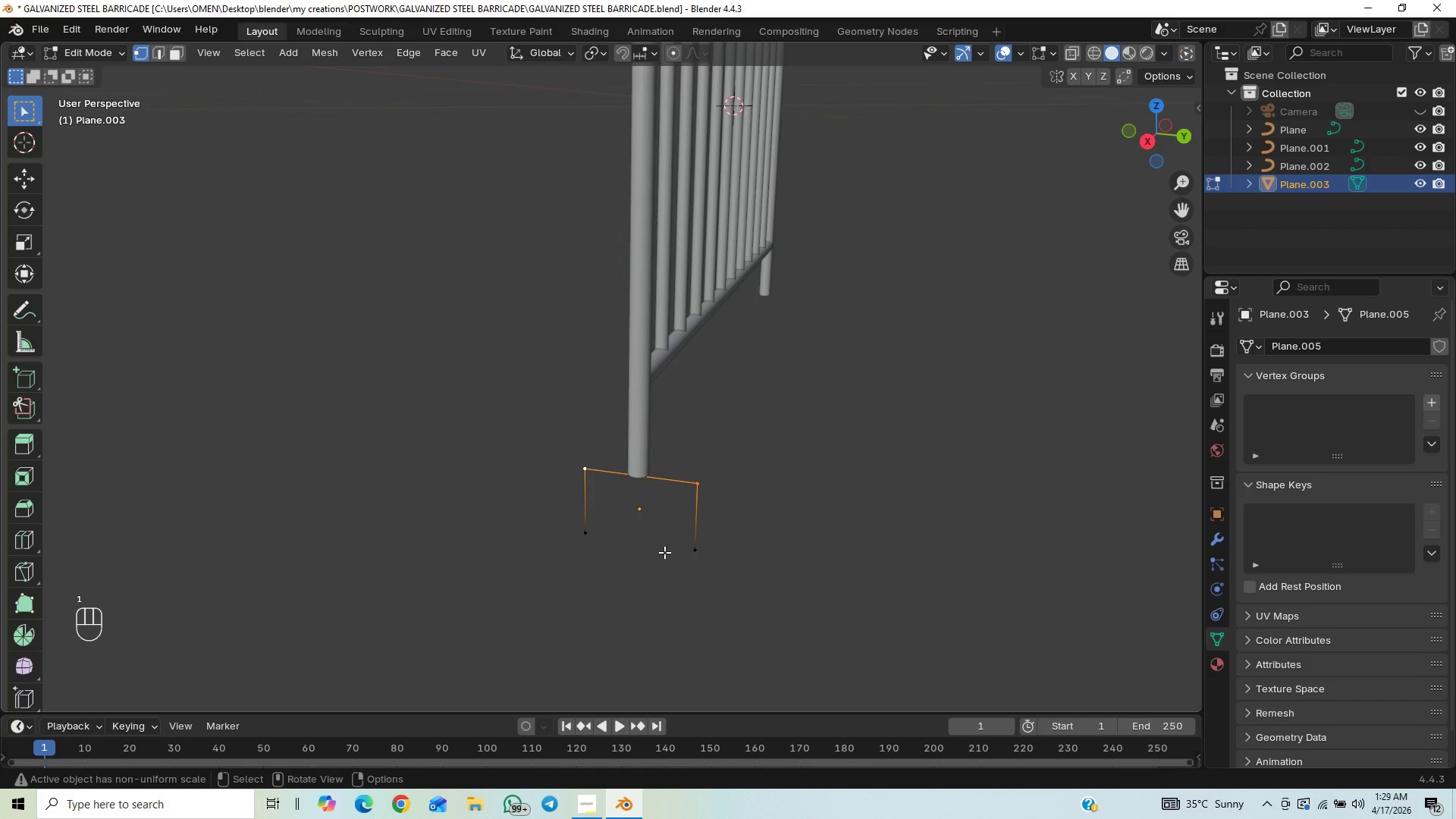 
key(Control+Shift+B)
 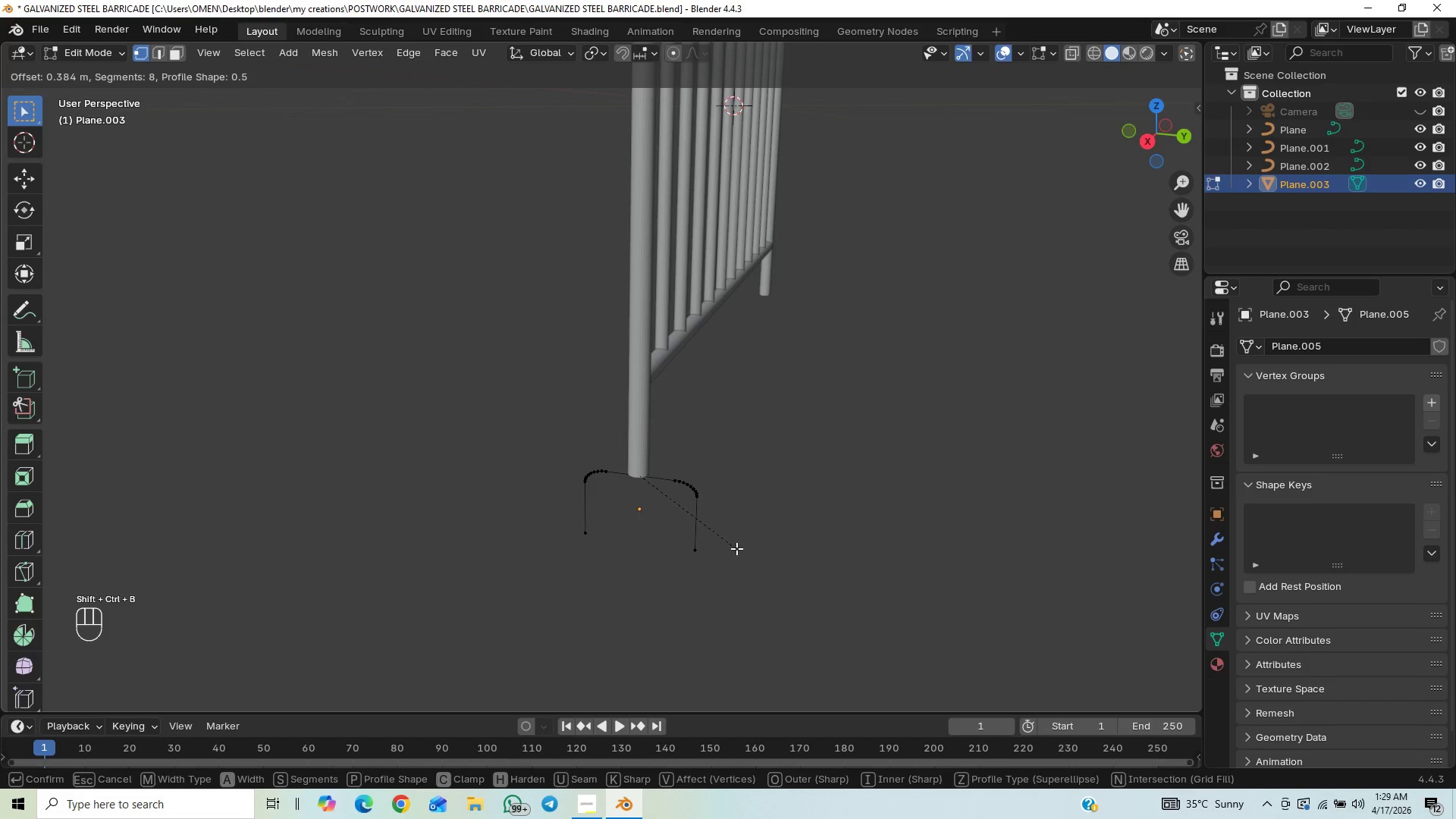 
scroll: coordinate [736, 550], scroll_direction: down, amount: 20.0
 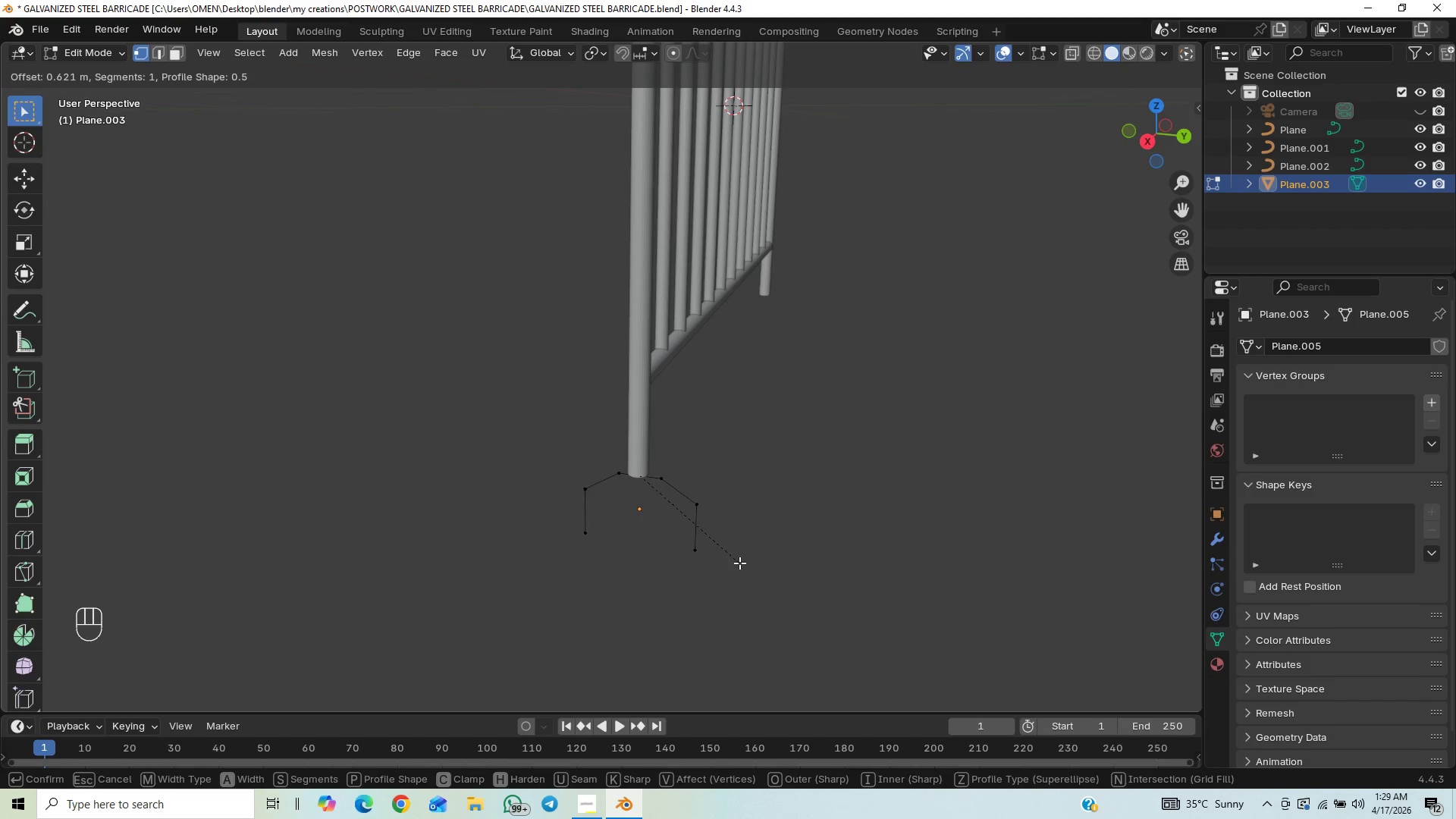 
left_click([745, 560])
 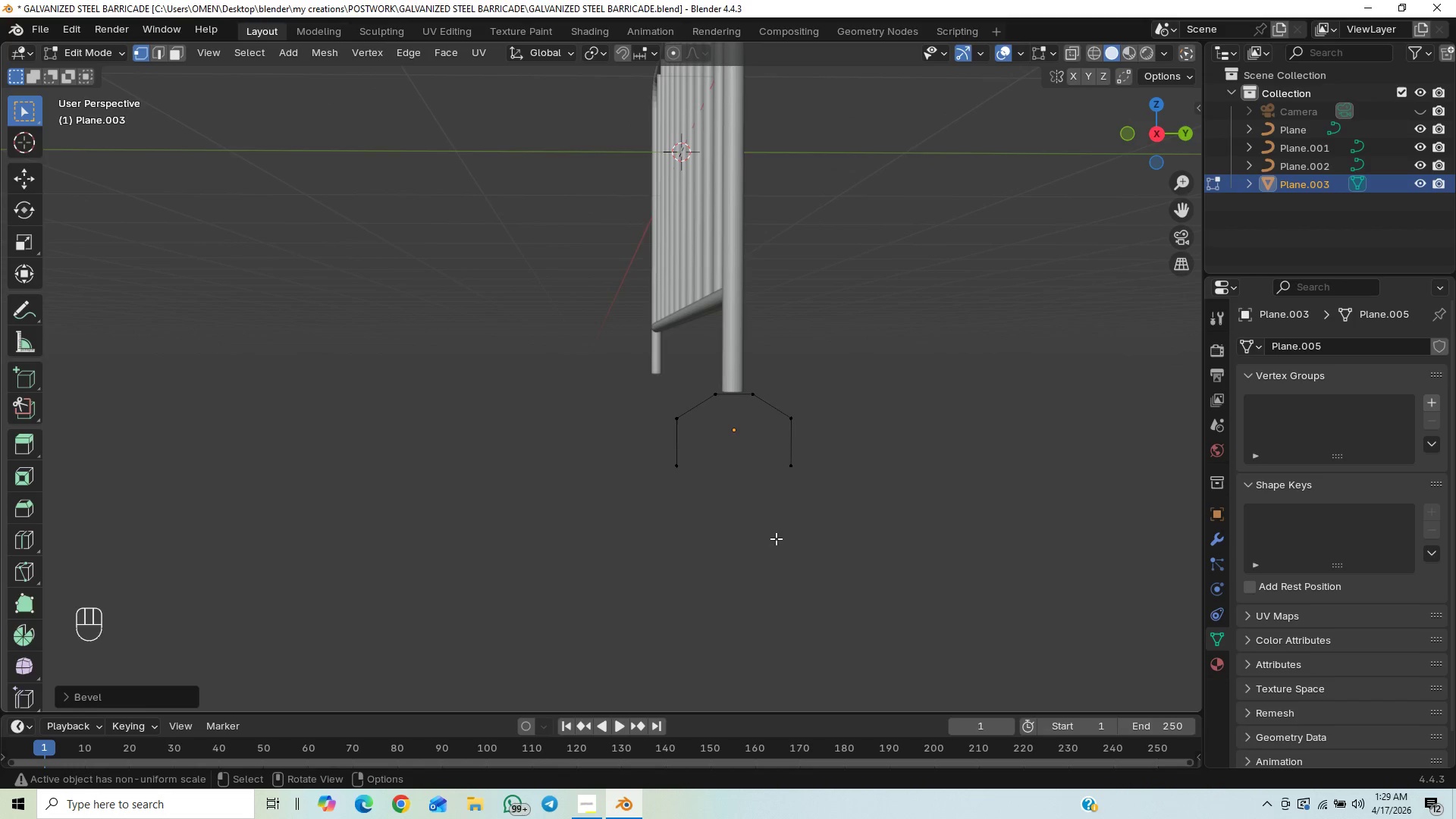 
type([PageDown]AGXY)
 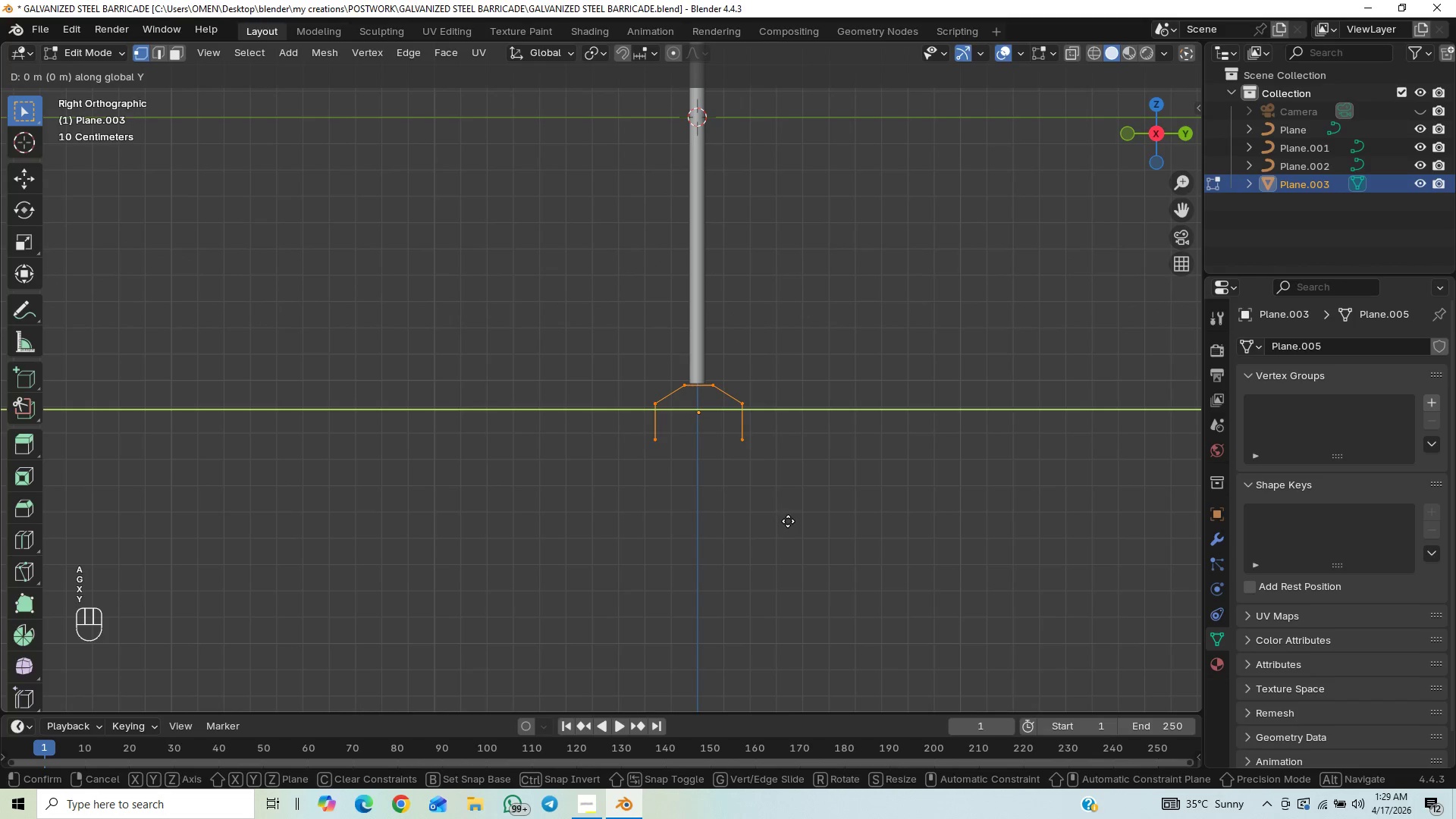 
hold_key(key=ShiftLeft, duration=1.5)
 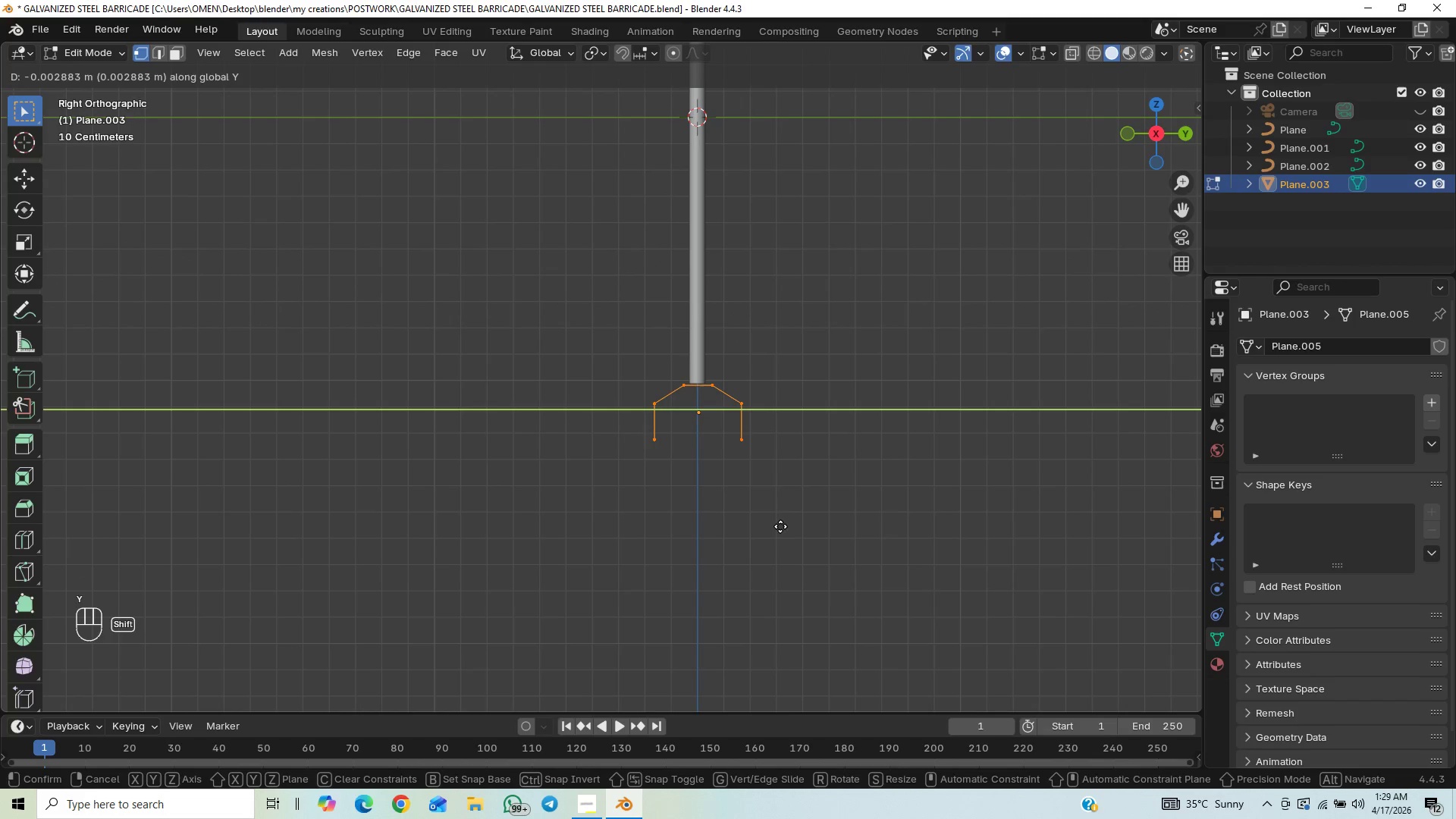 
hold_key(key=ShiftLeft, duration=1.5)
 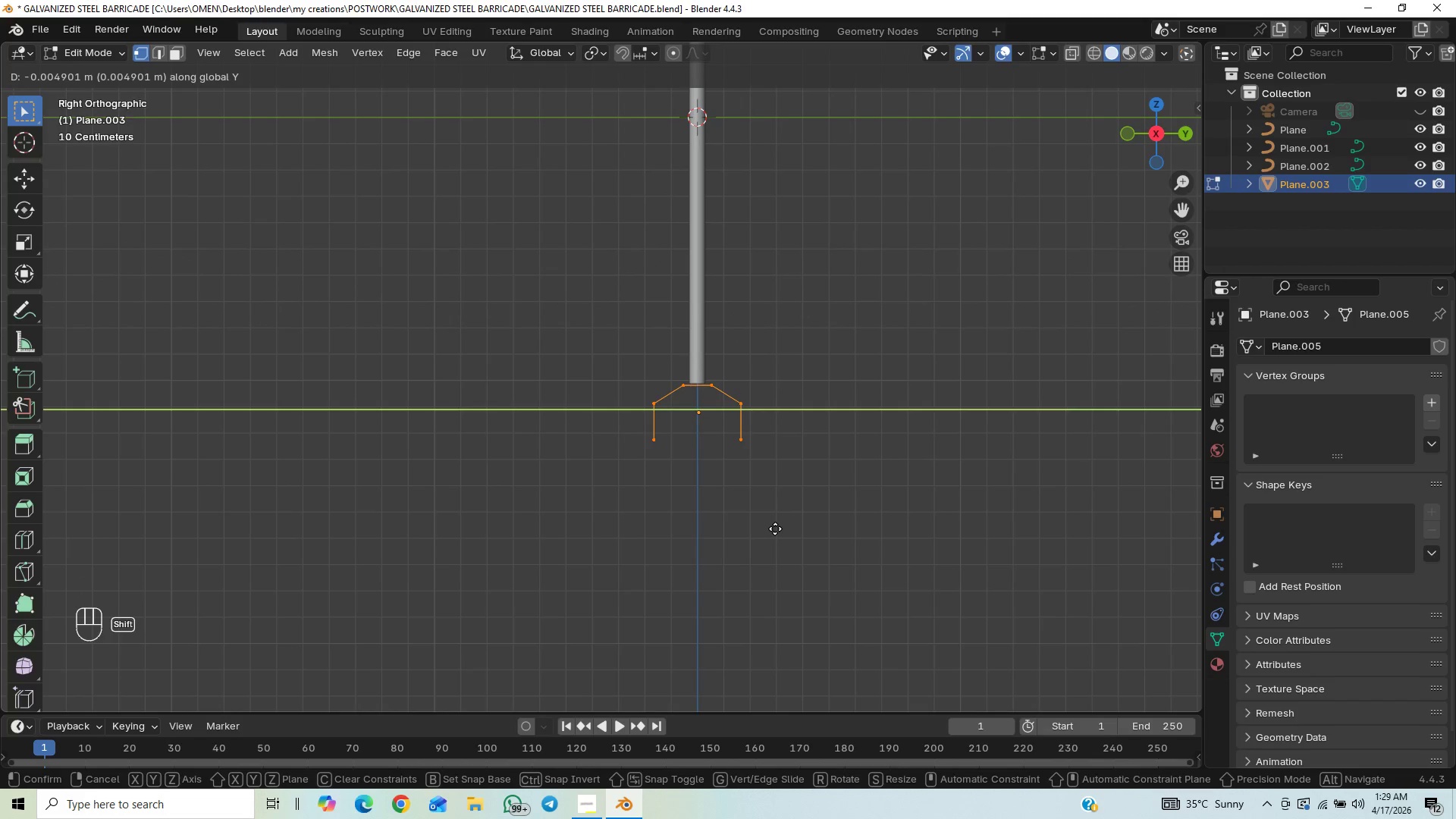 
hold_key(key=ShiftLeft, duration=1.52)
 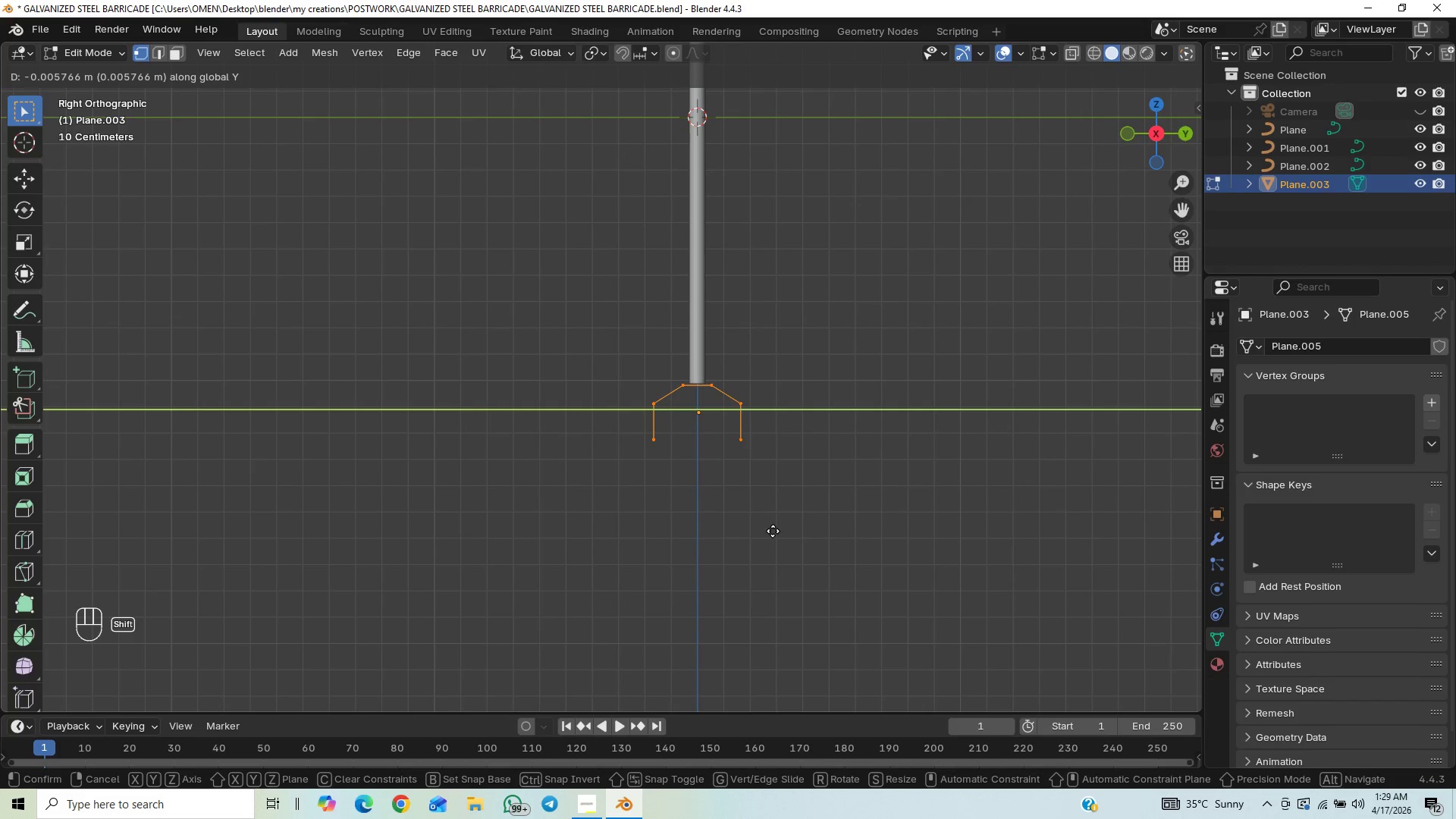 
hold_key(key=ShiftLeft, duration=1.5)
 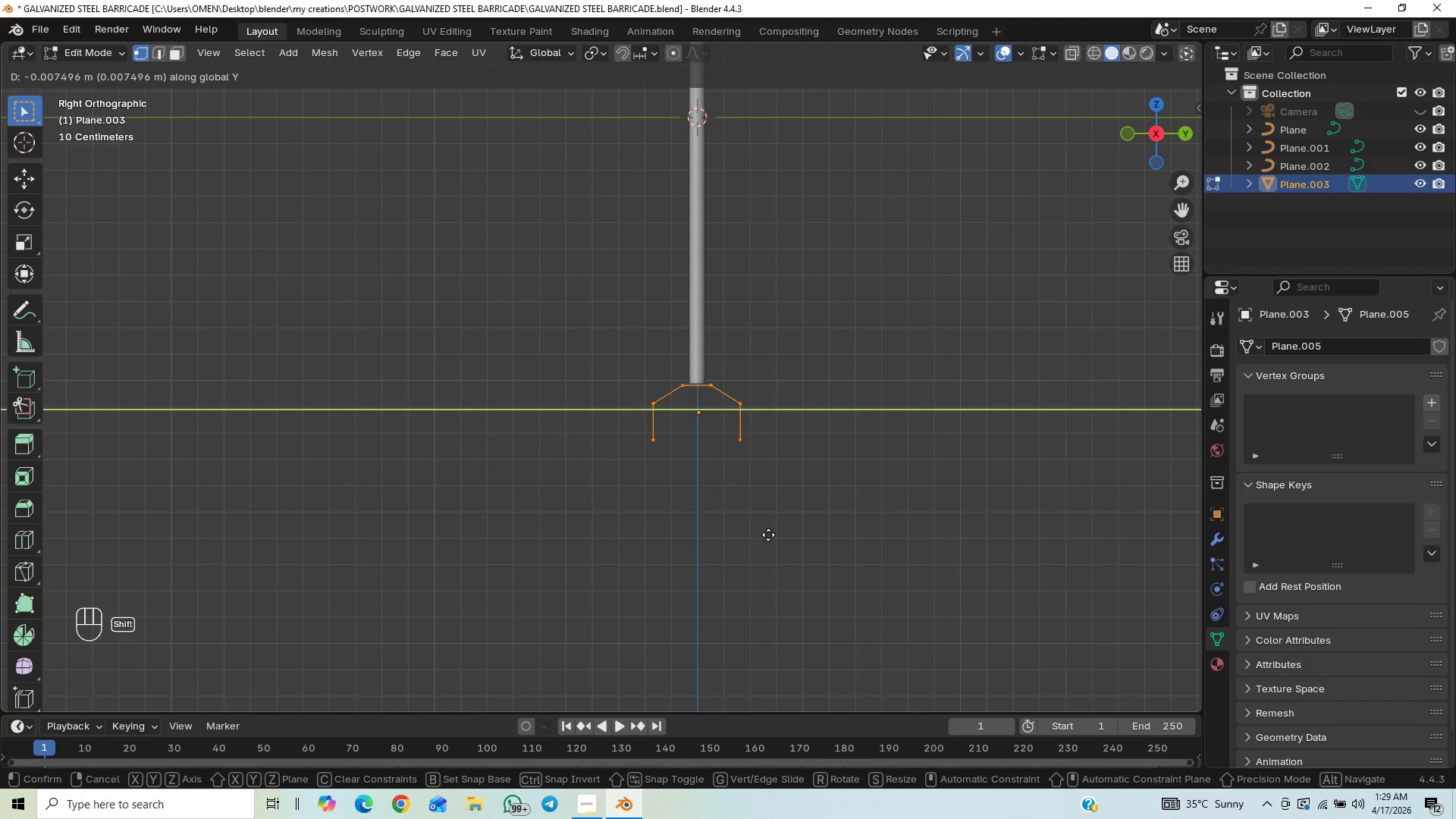 
hold_key(key=ShiftLeft, duration=1.52)
 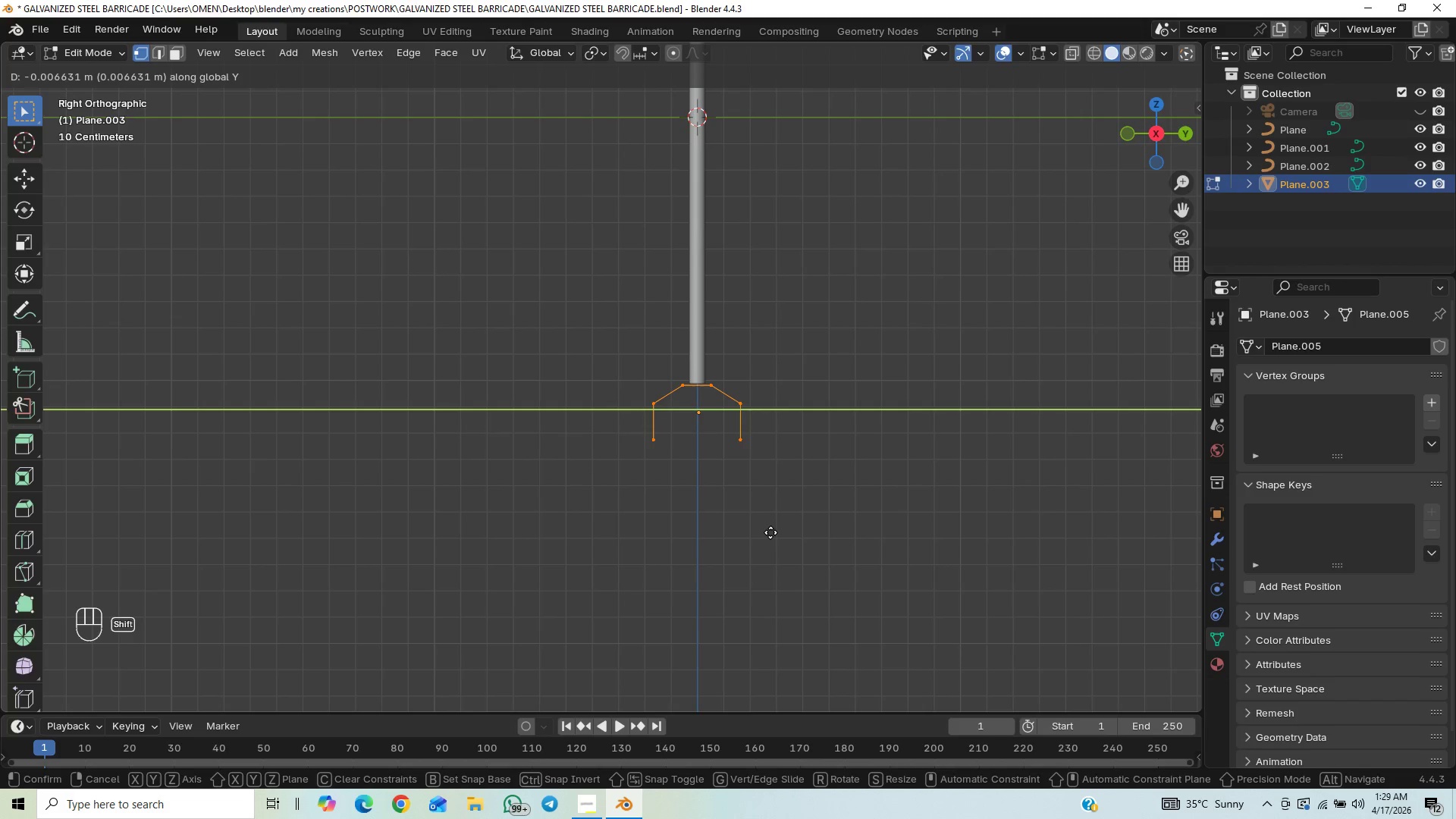 
hold_key(key=ShiftLeft, duration=1.51)
 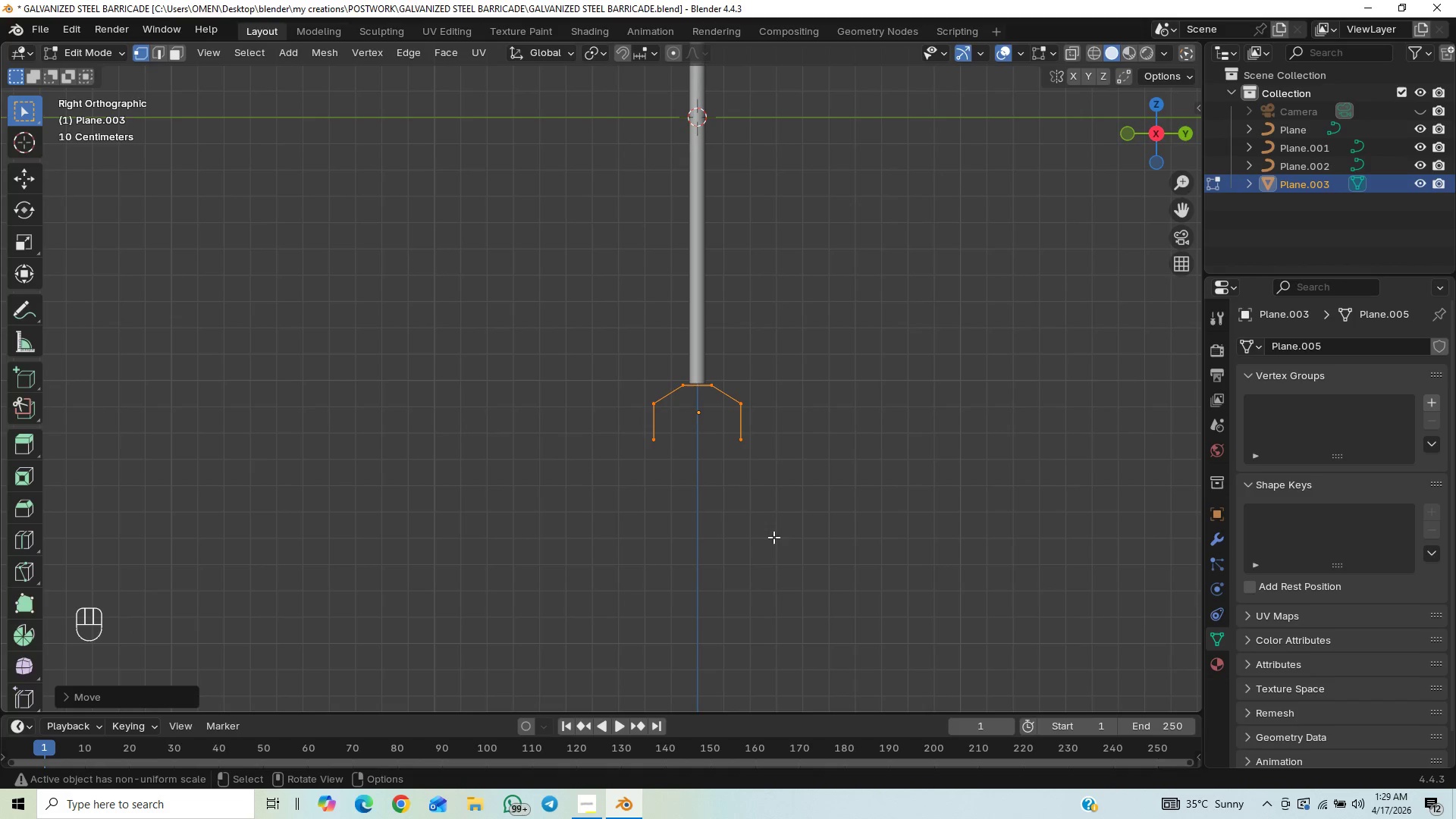 
hold_key(key=ShiftLeft, duration=0.48)
left_click([774, 537])
 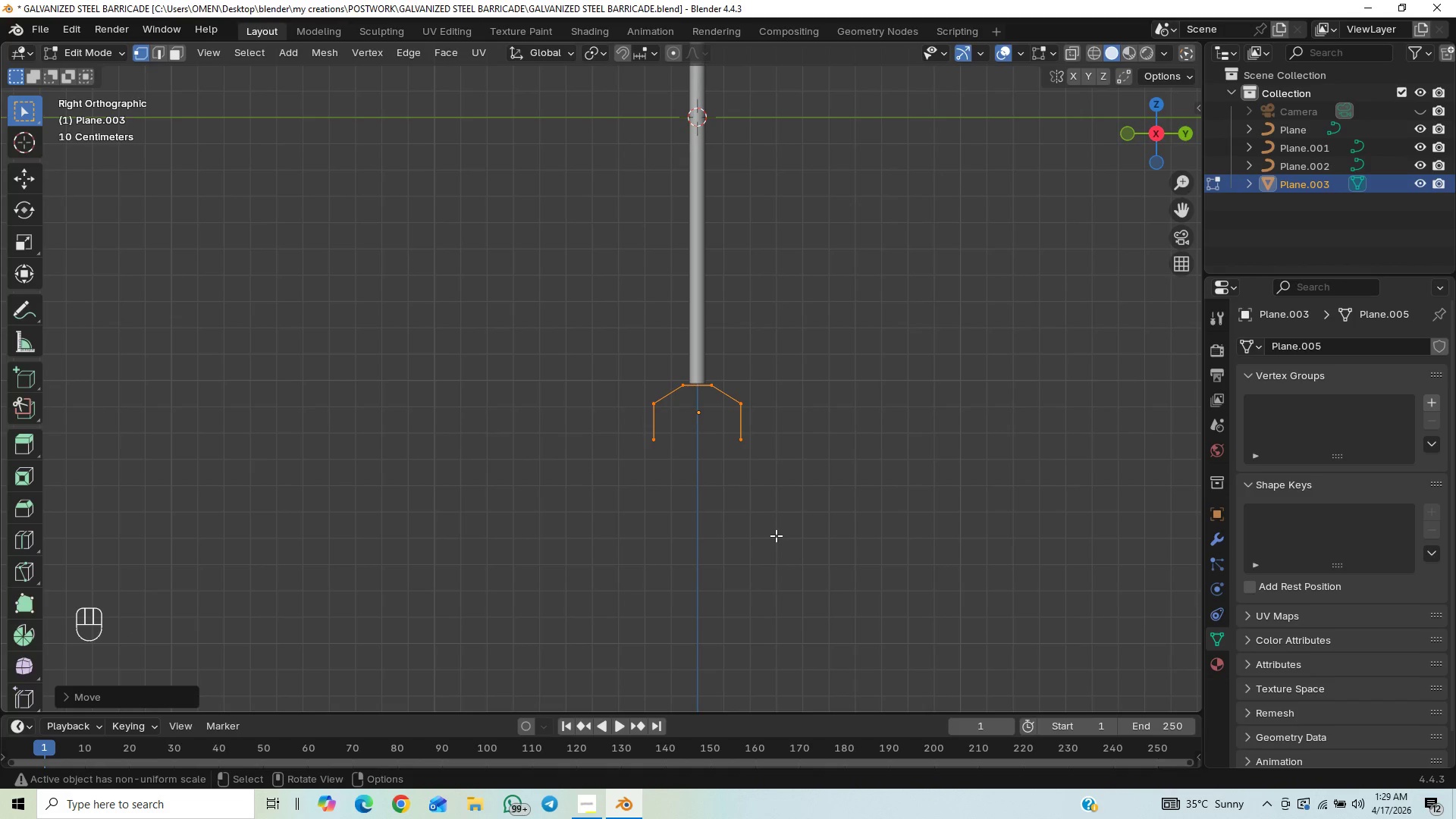 
type(SYS)
 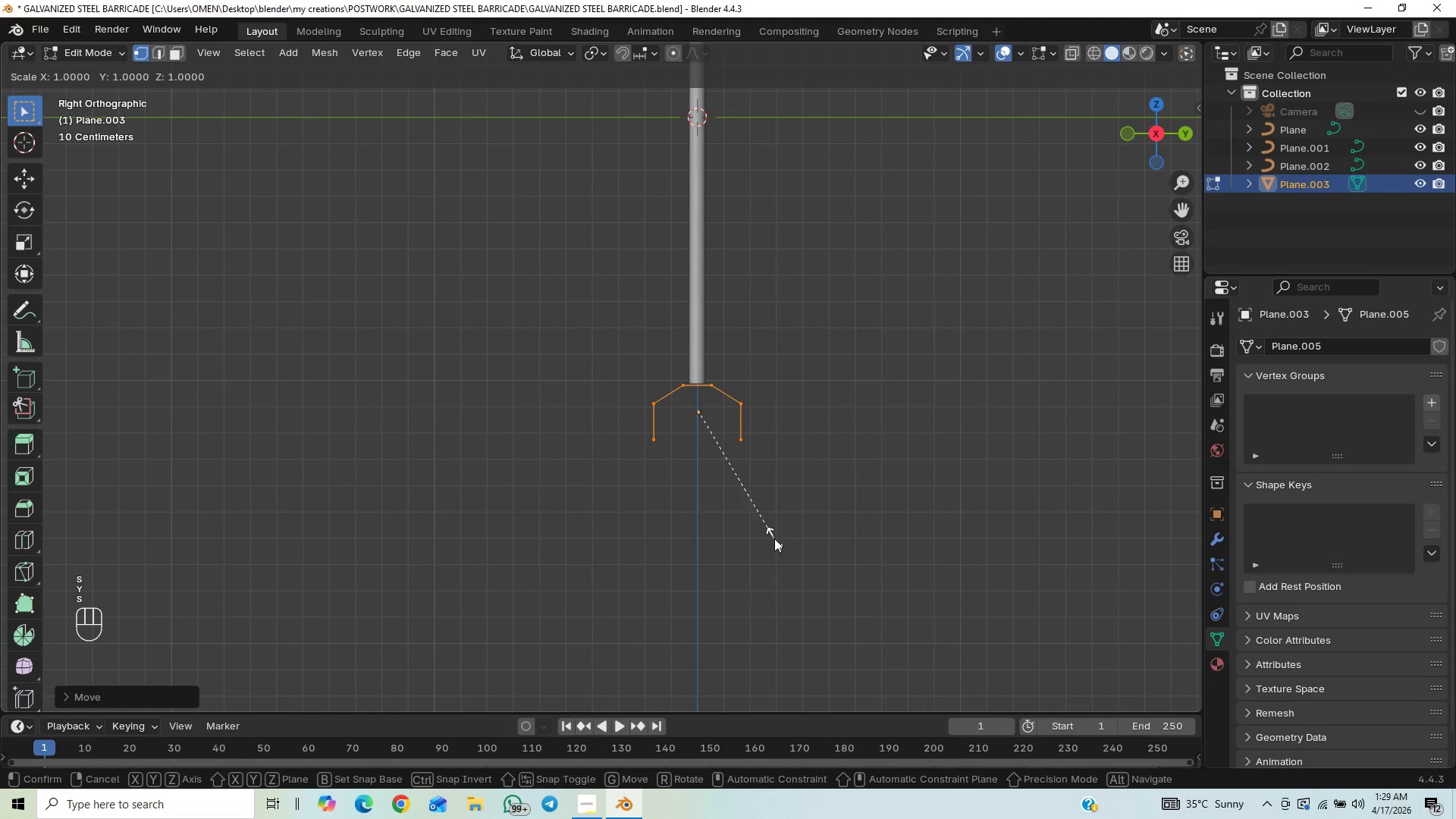 
right_click([774, 538])
 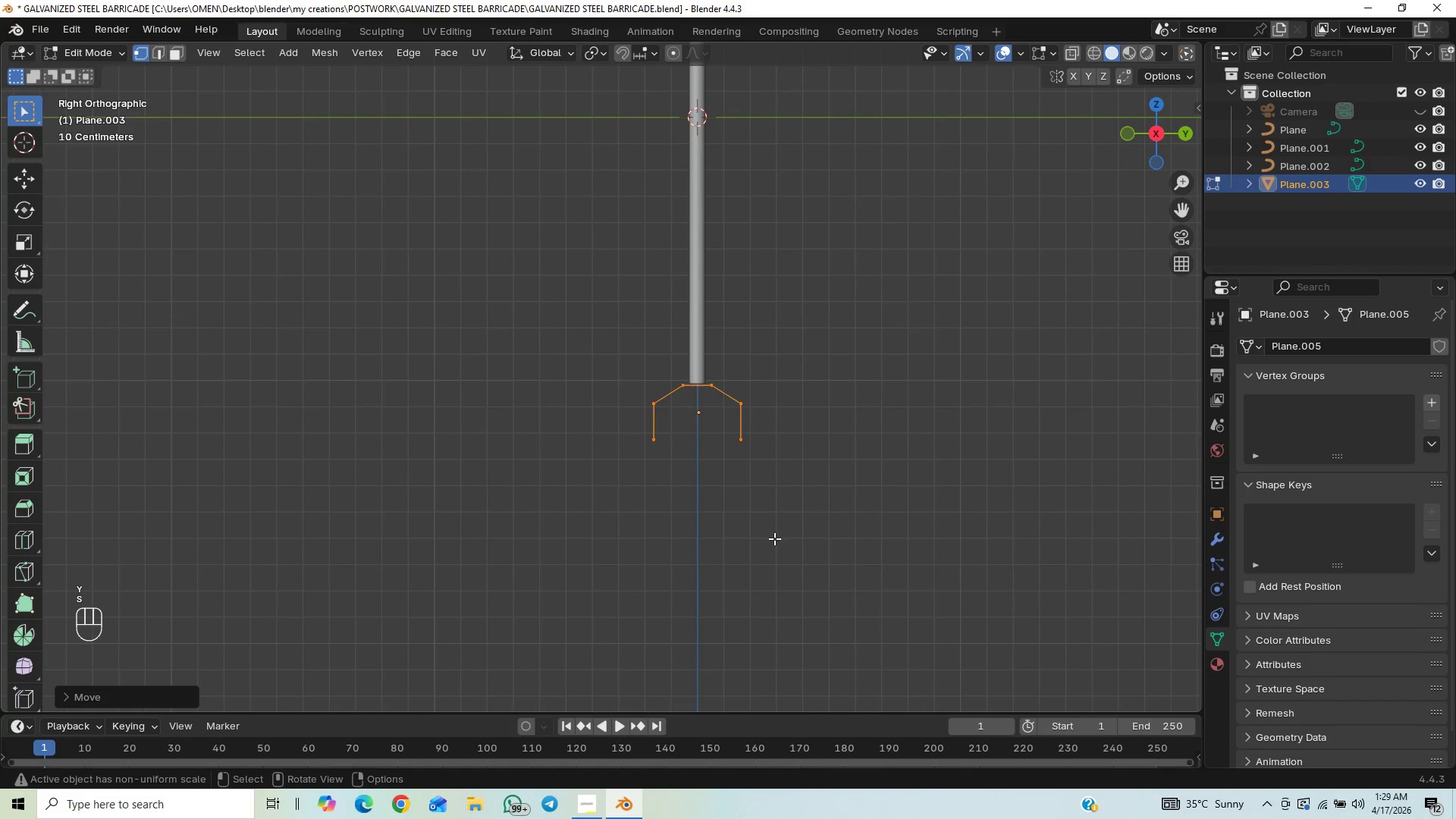 
type(GY)
 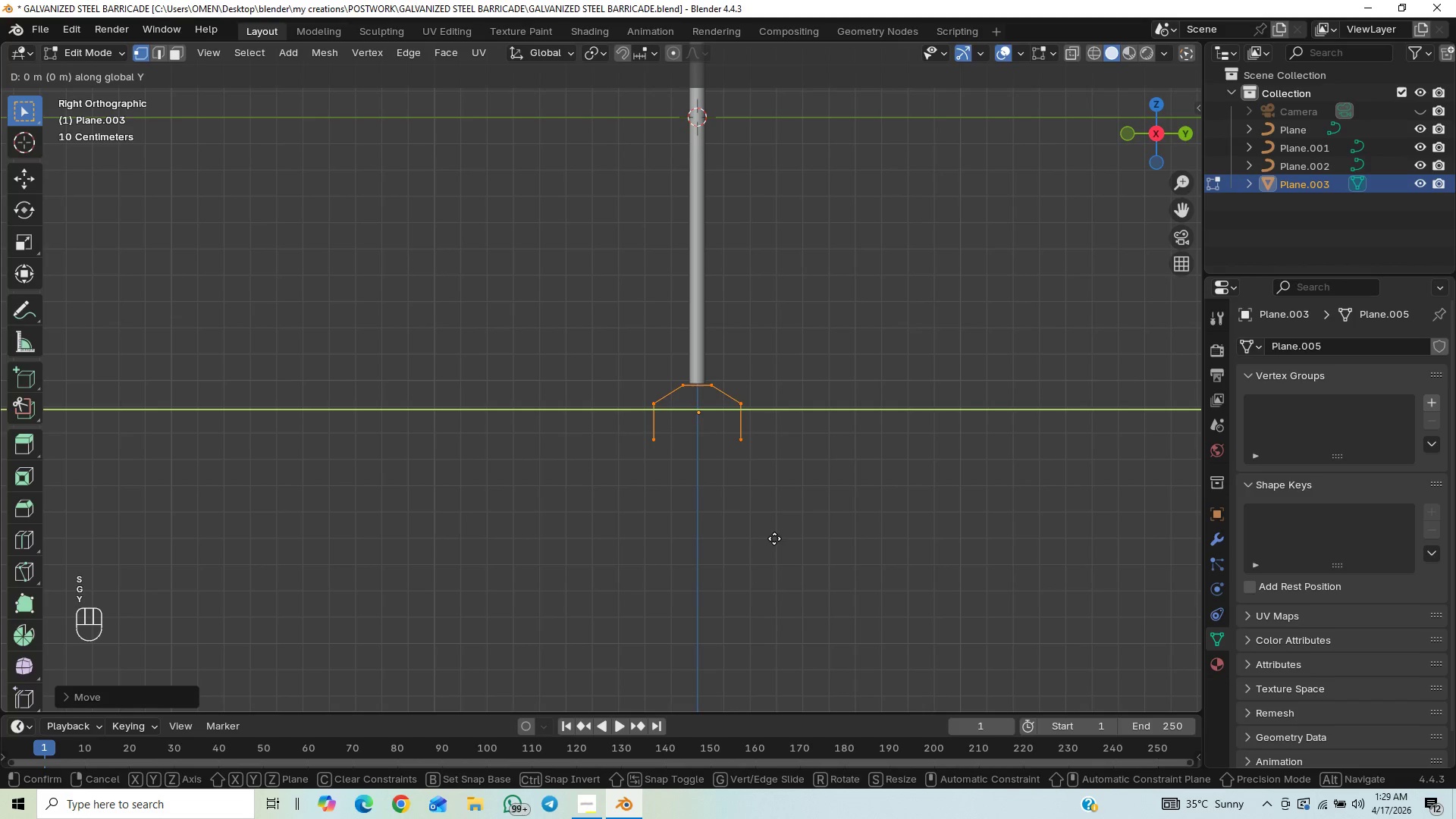 
hold_key(key=ShiftLeft, duration=1.5)
 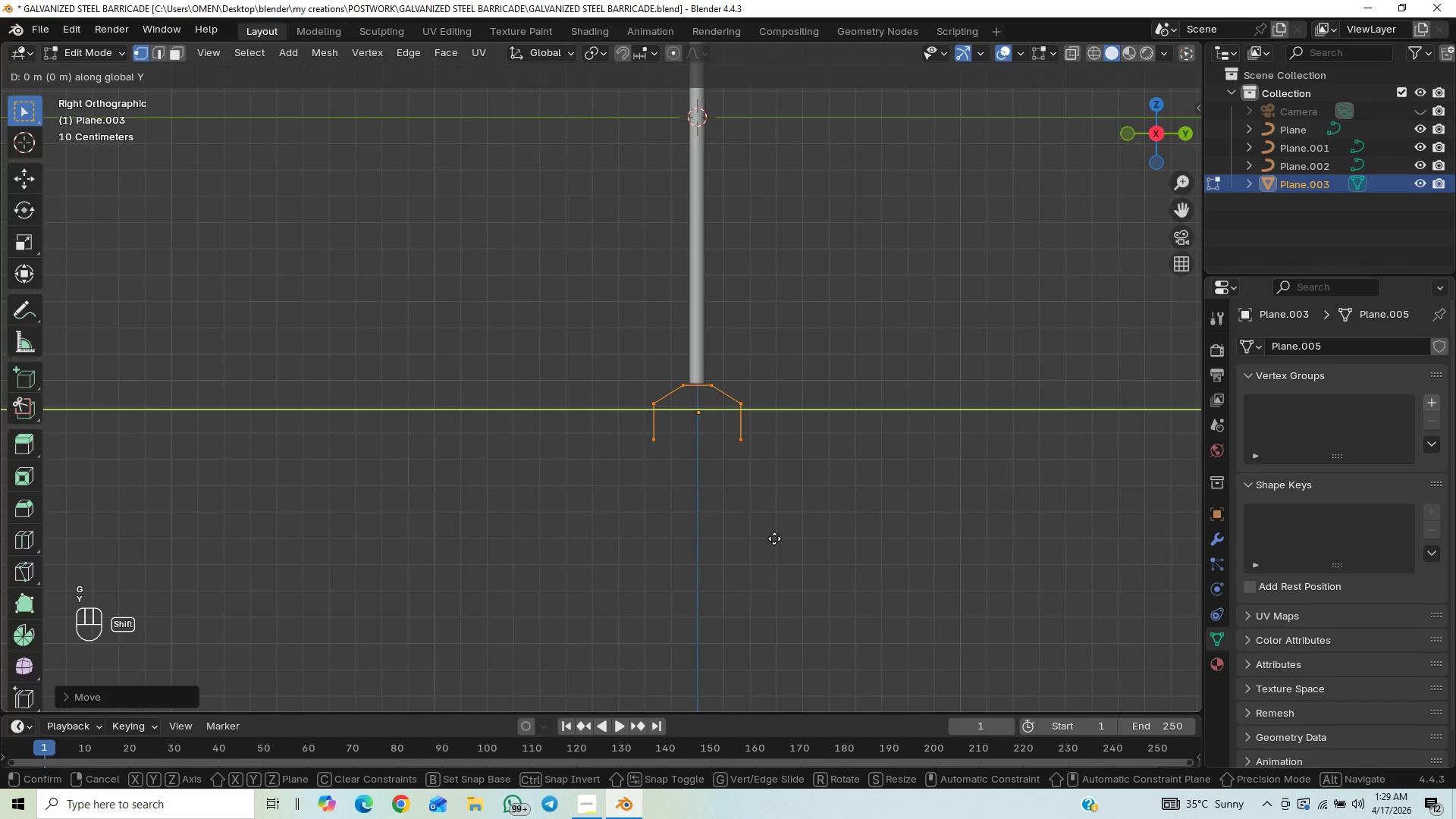 
hold_key(key=ShiftLeft, duration=1.14)
left_click([774, 538])
 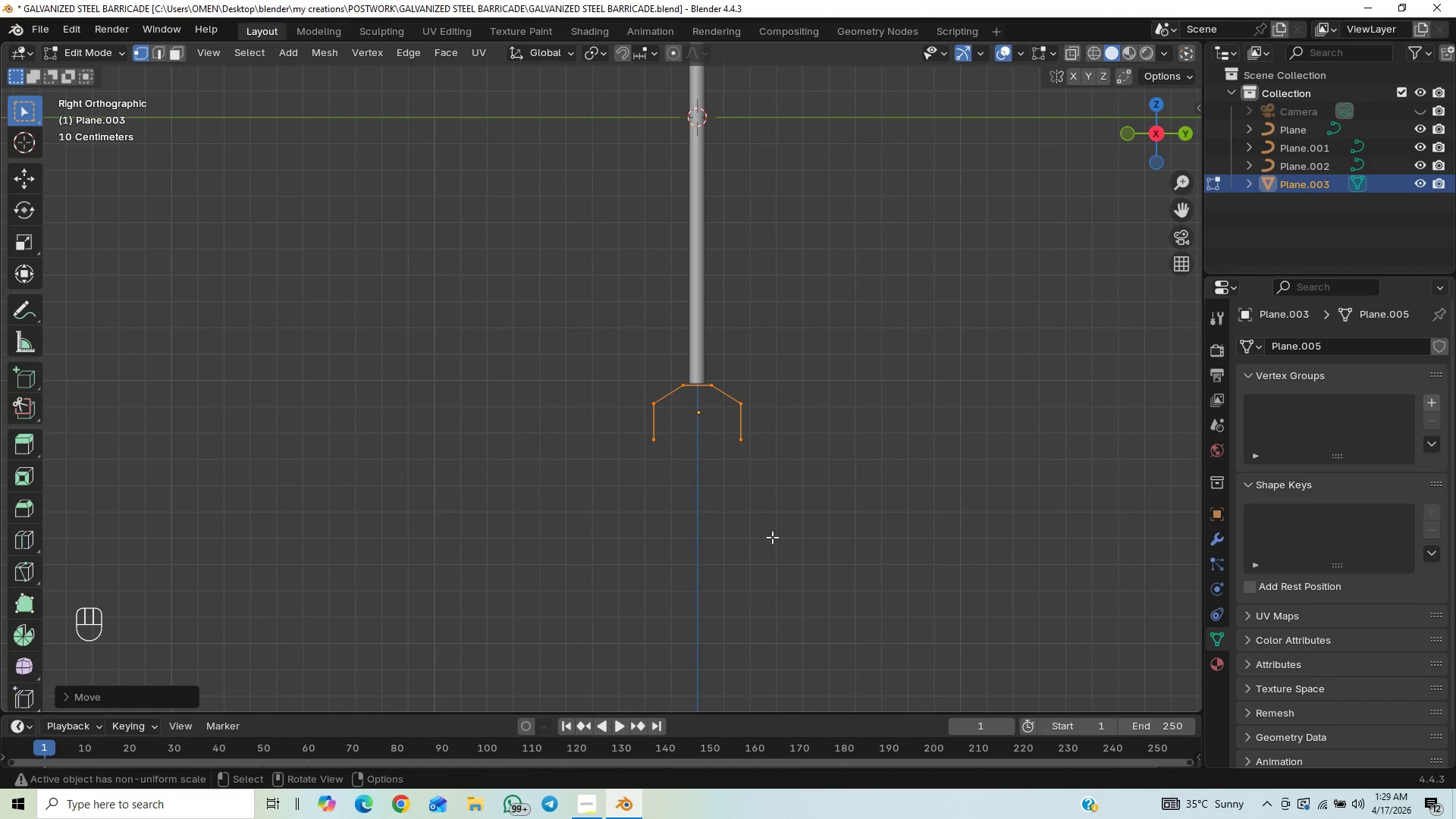 
key(Control+S)
 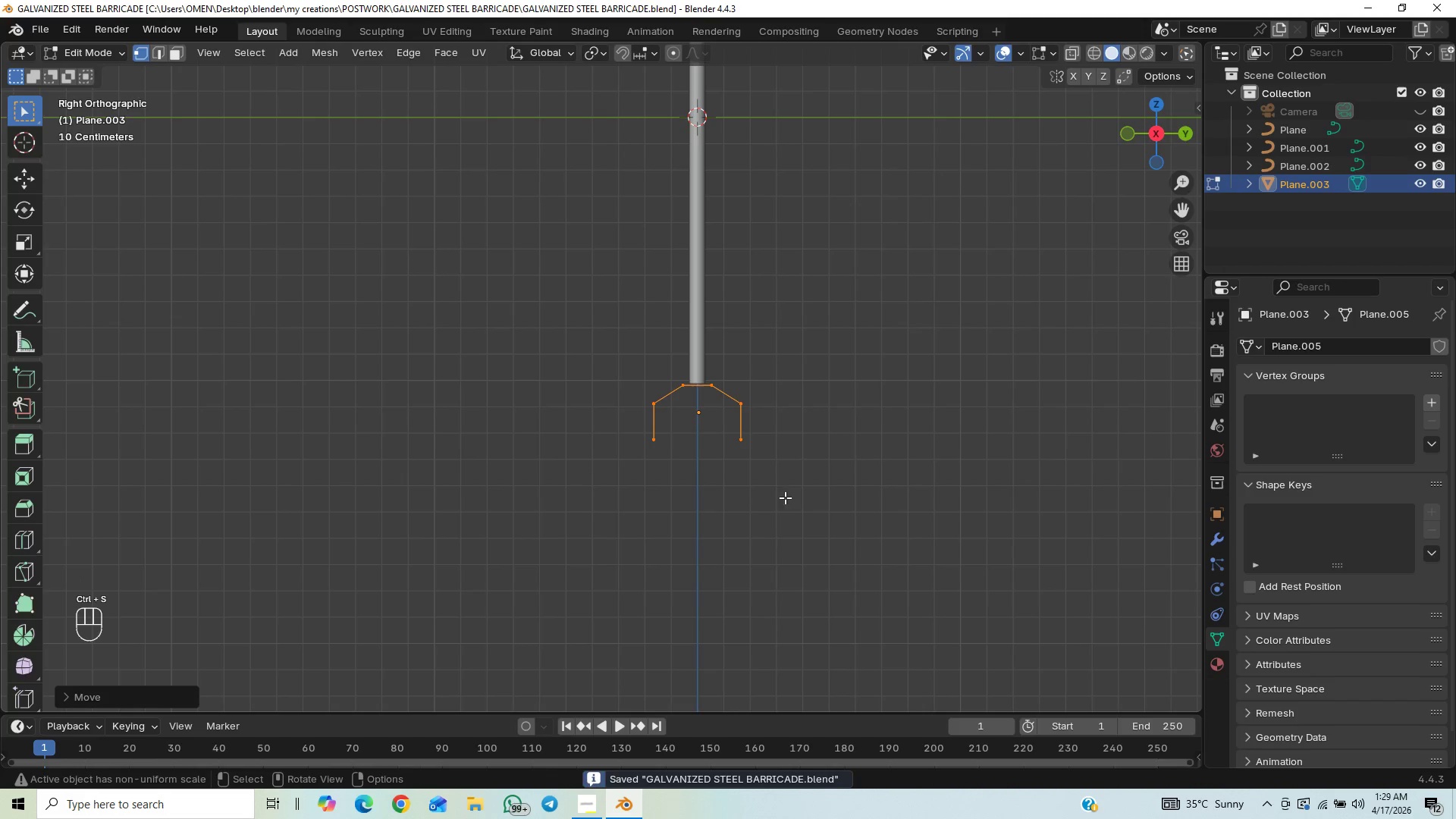 
hold_key(key=ControlLeft, duration=0.56)
 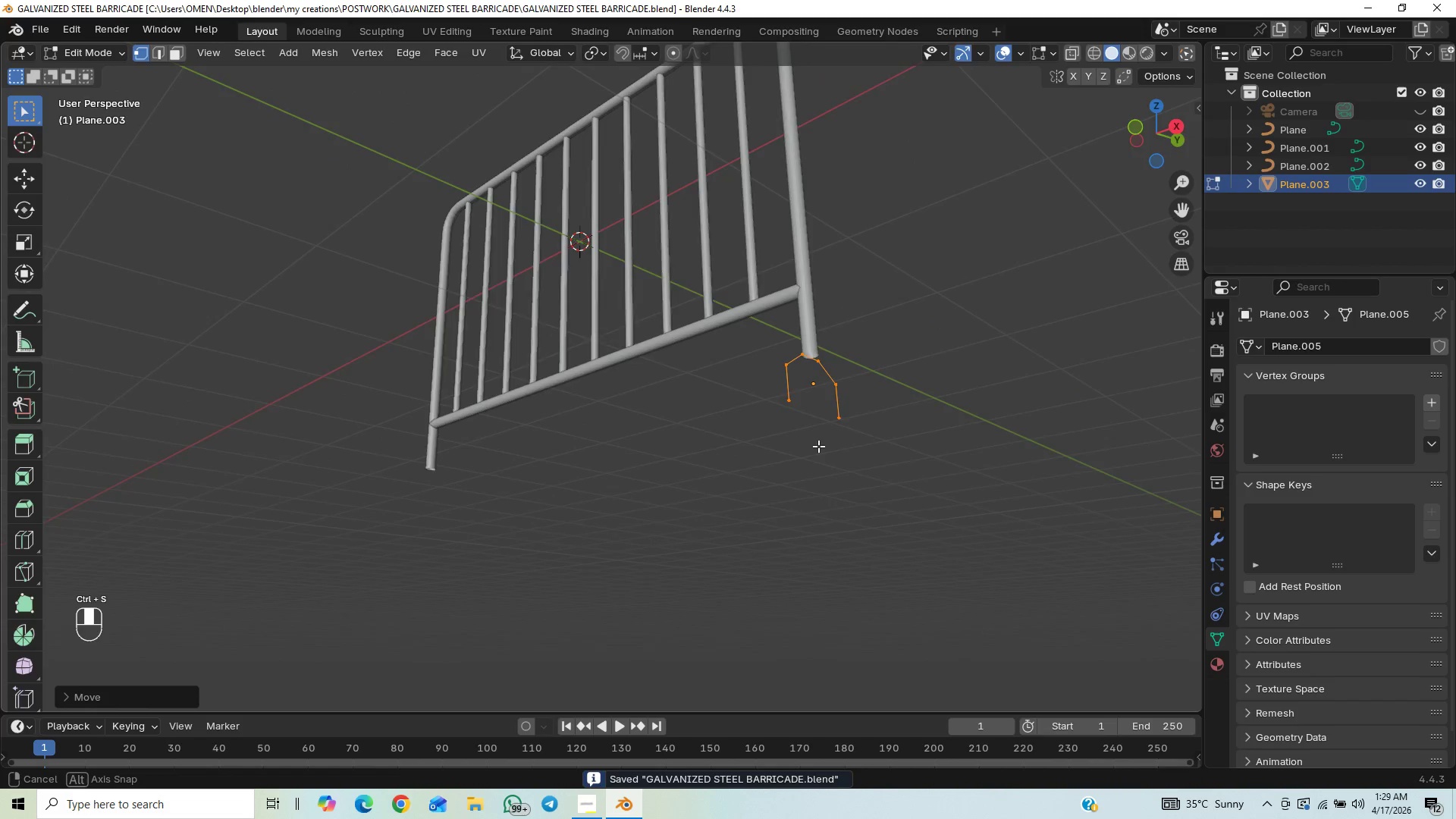 
hold_key(key=ControlLeft, duration=3.81)
 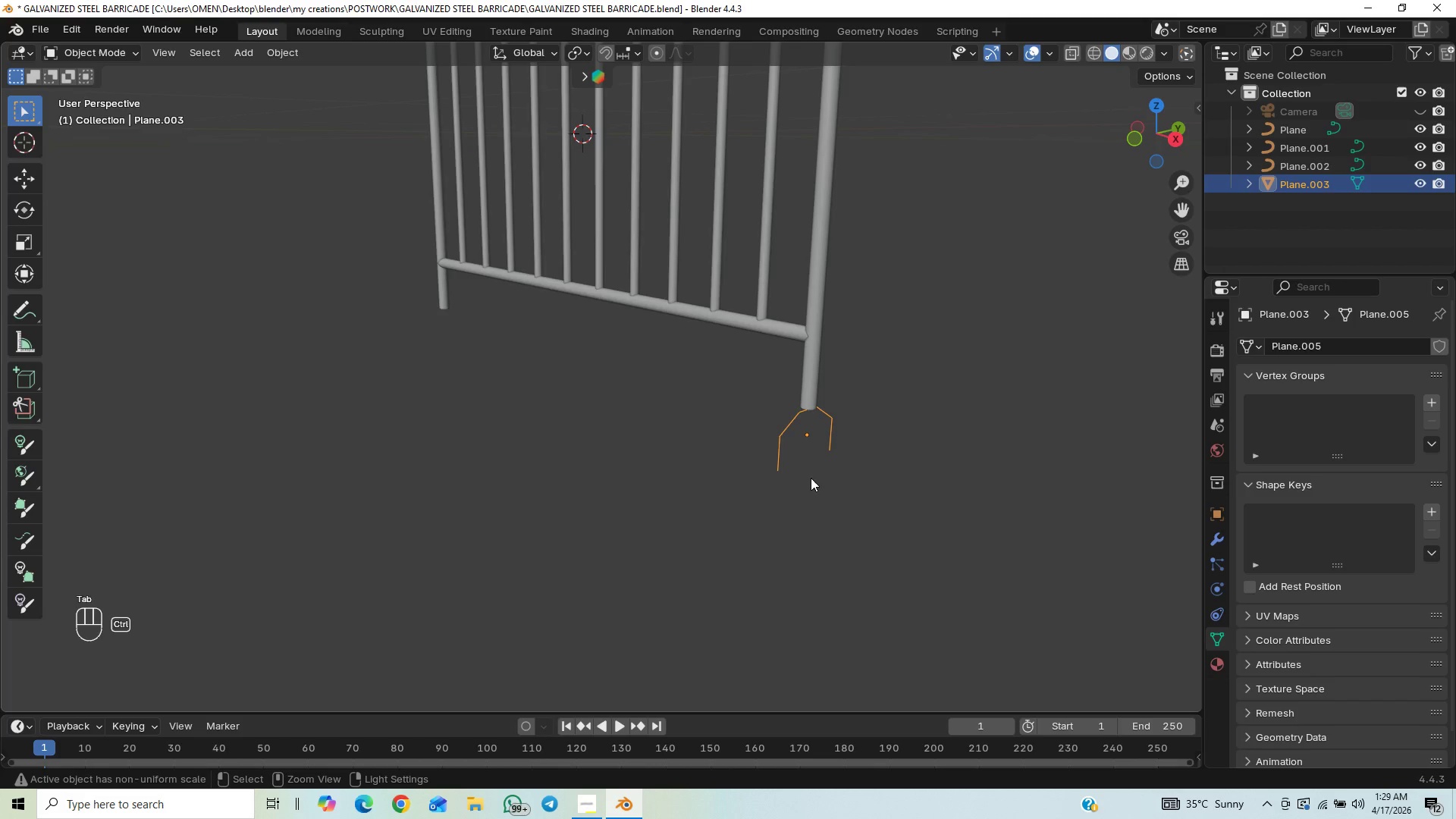 
key(Tab)
 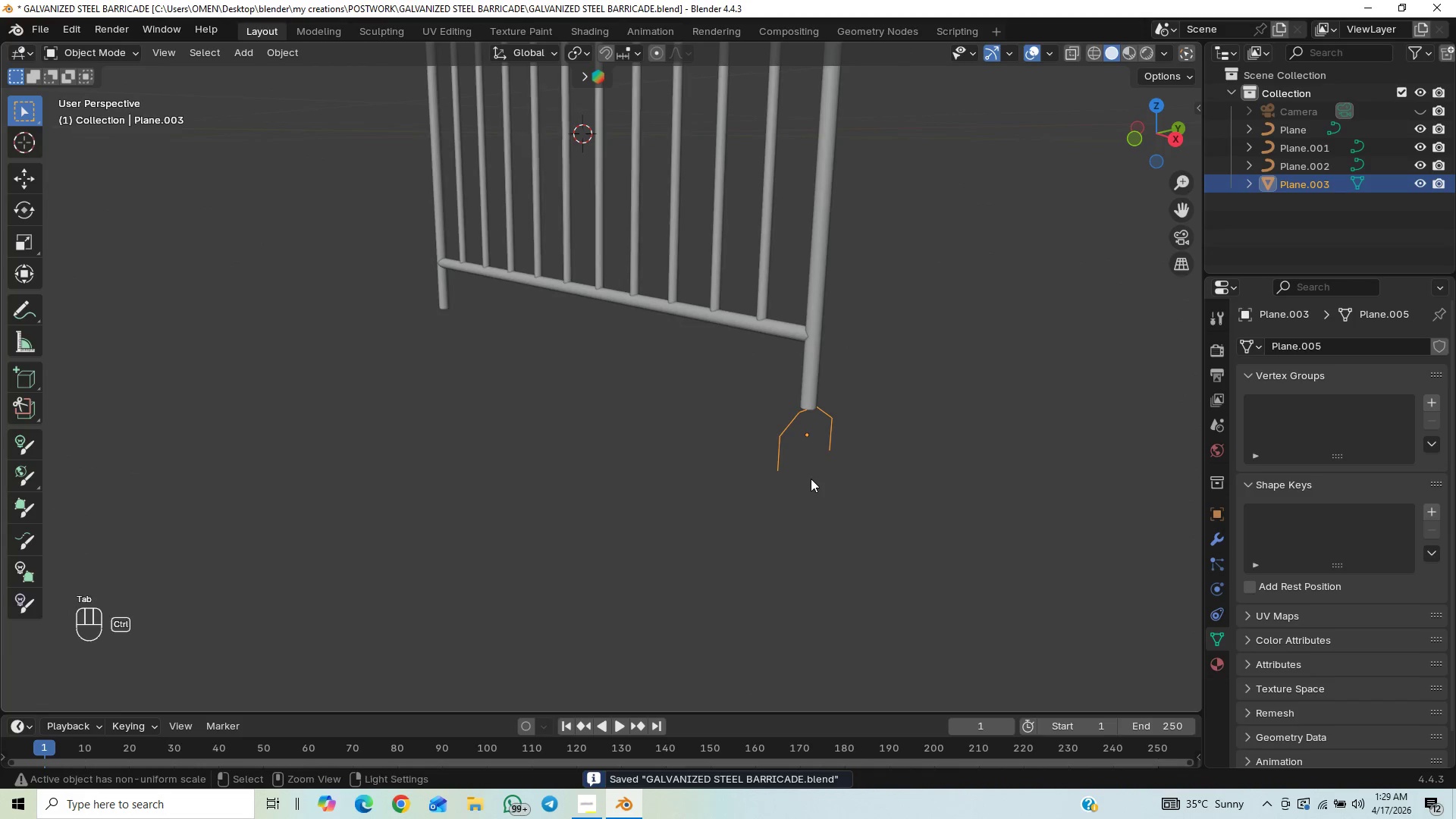 
key(Control+A)
 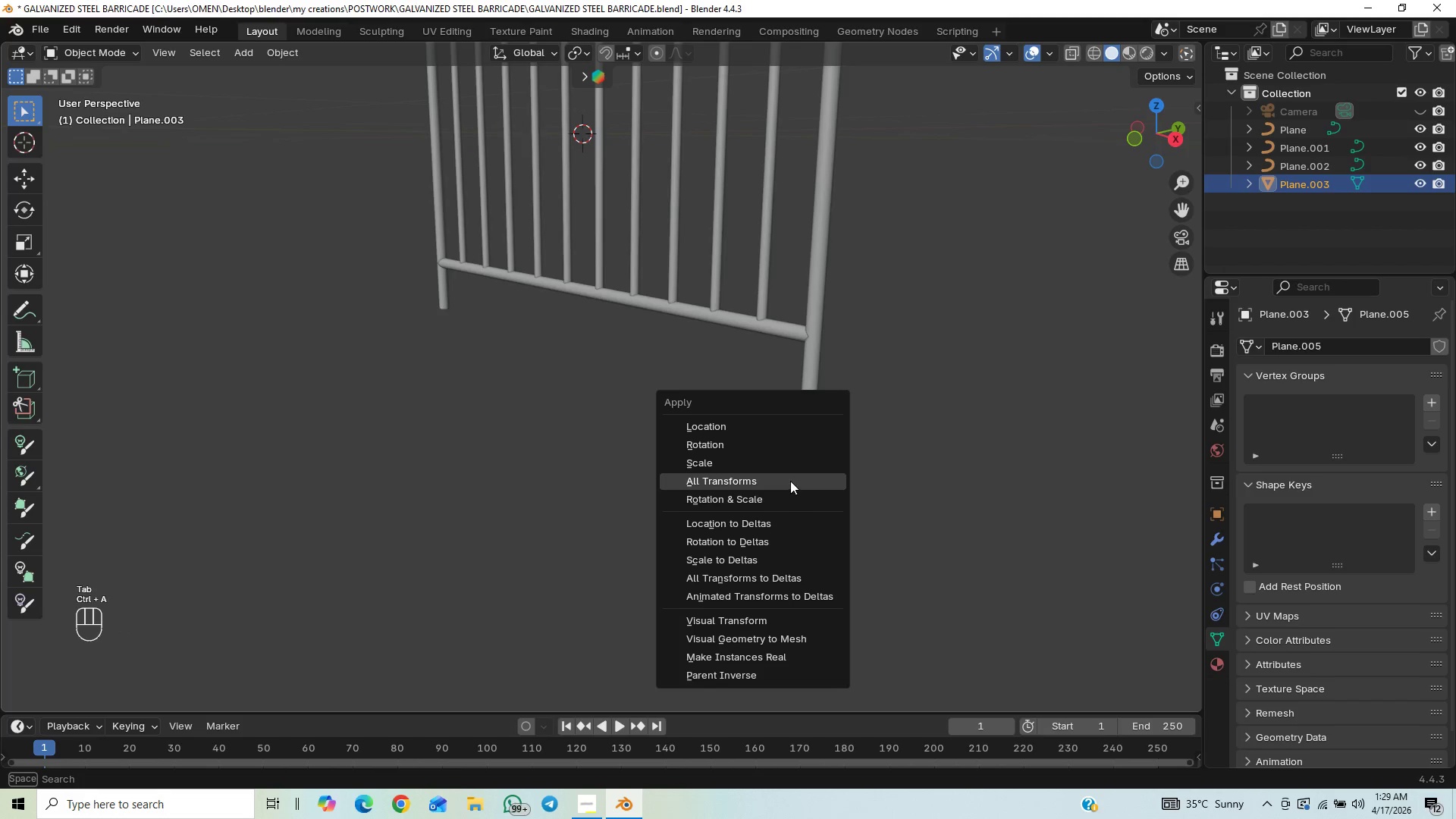 
left_click([790, 481])
 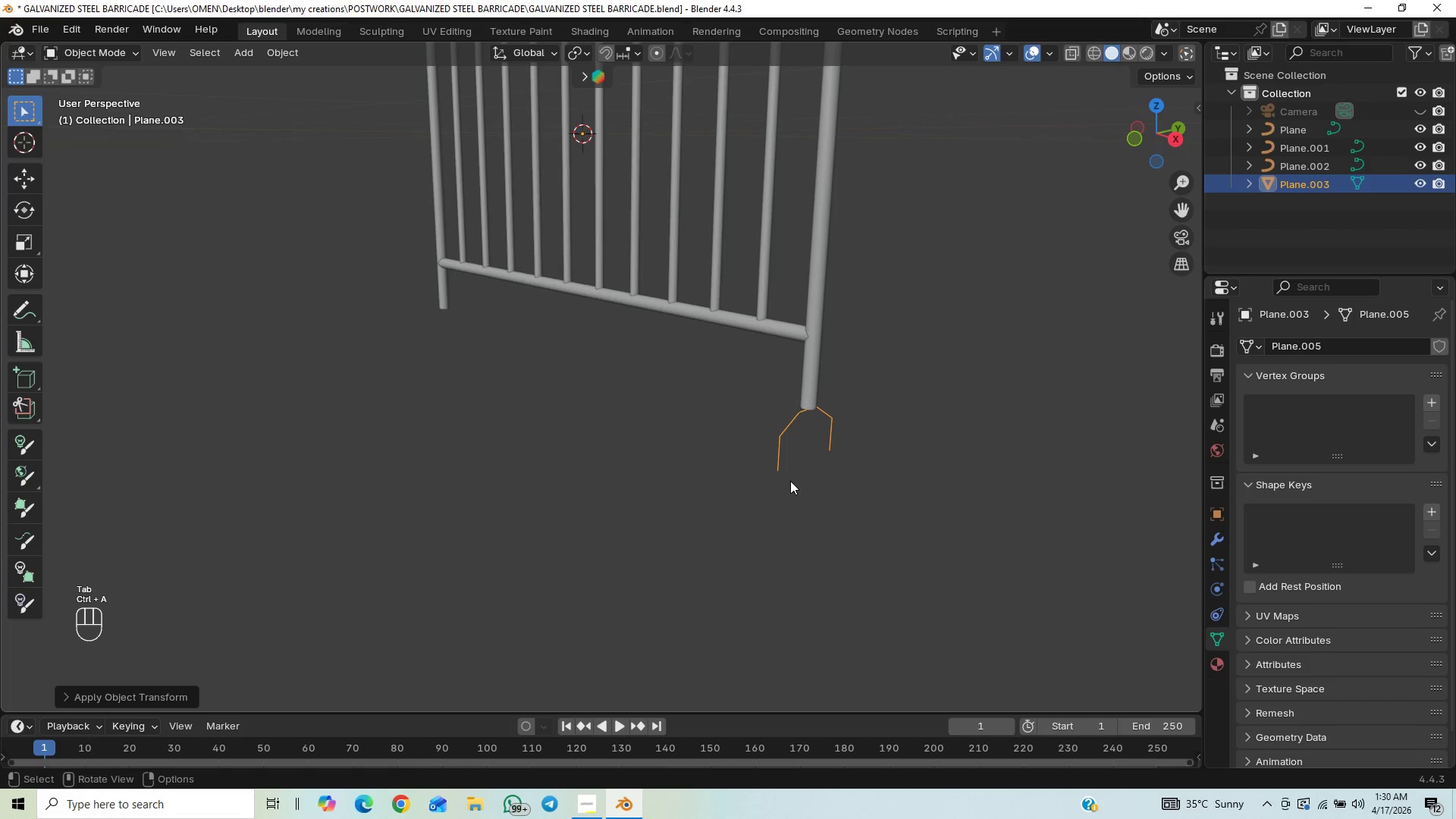 
key(Control+S)
 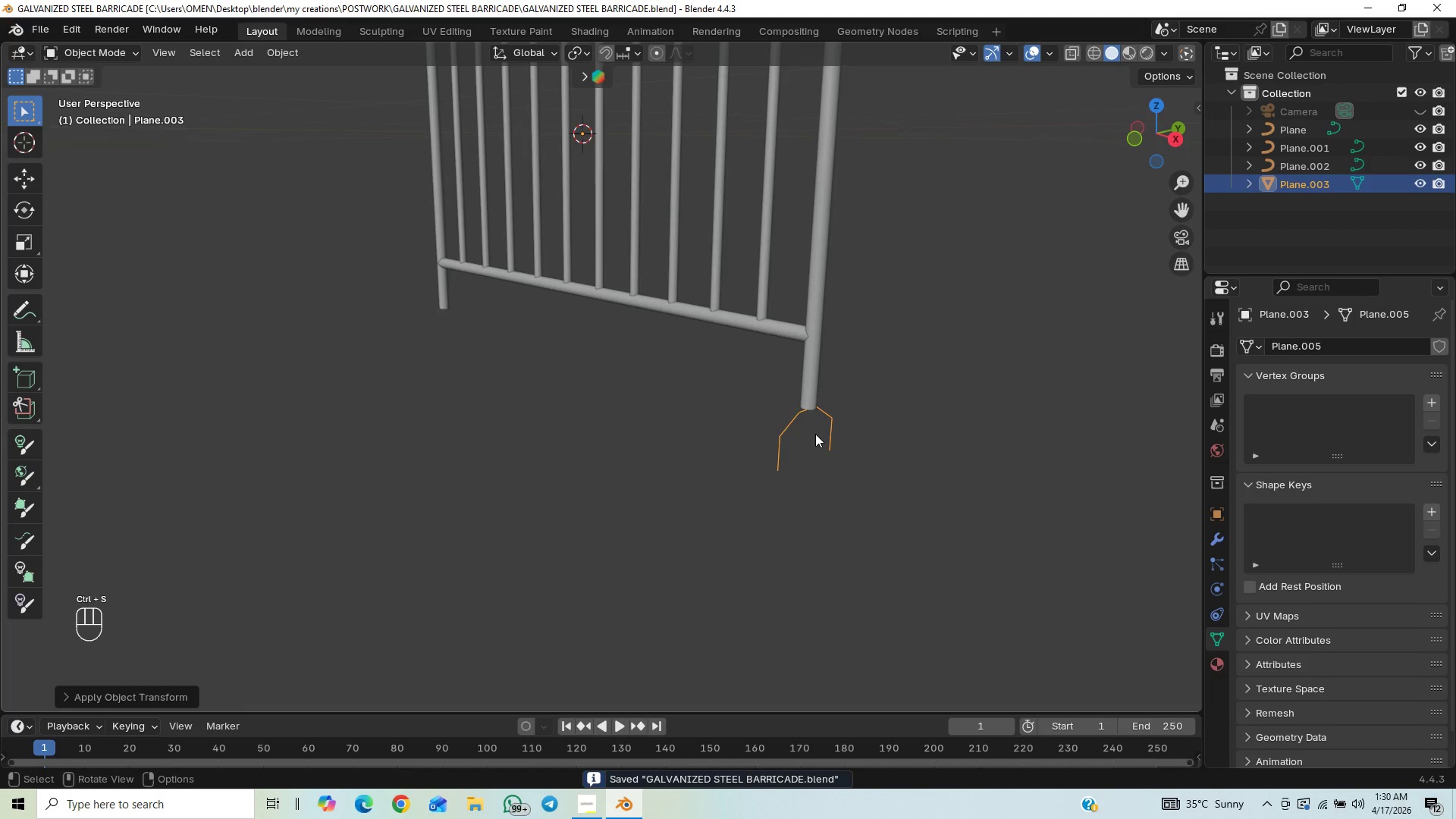 
right_click([780, 438])
 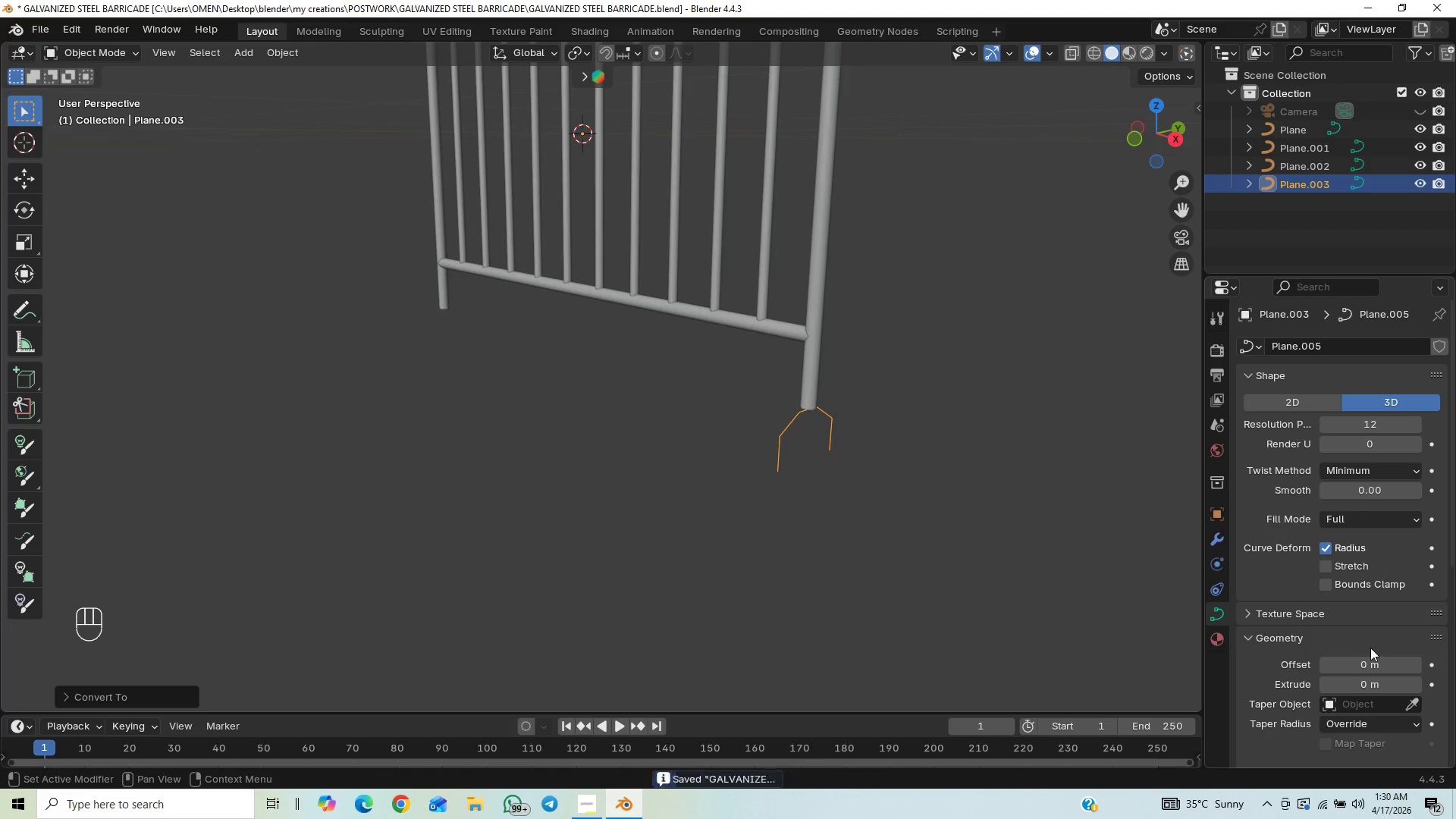 
left_click_drag(start_coordinate=[1455, 549], to_coordinate=[1447, 736])
 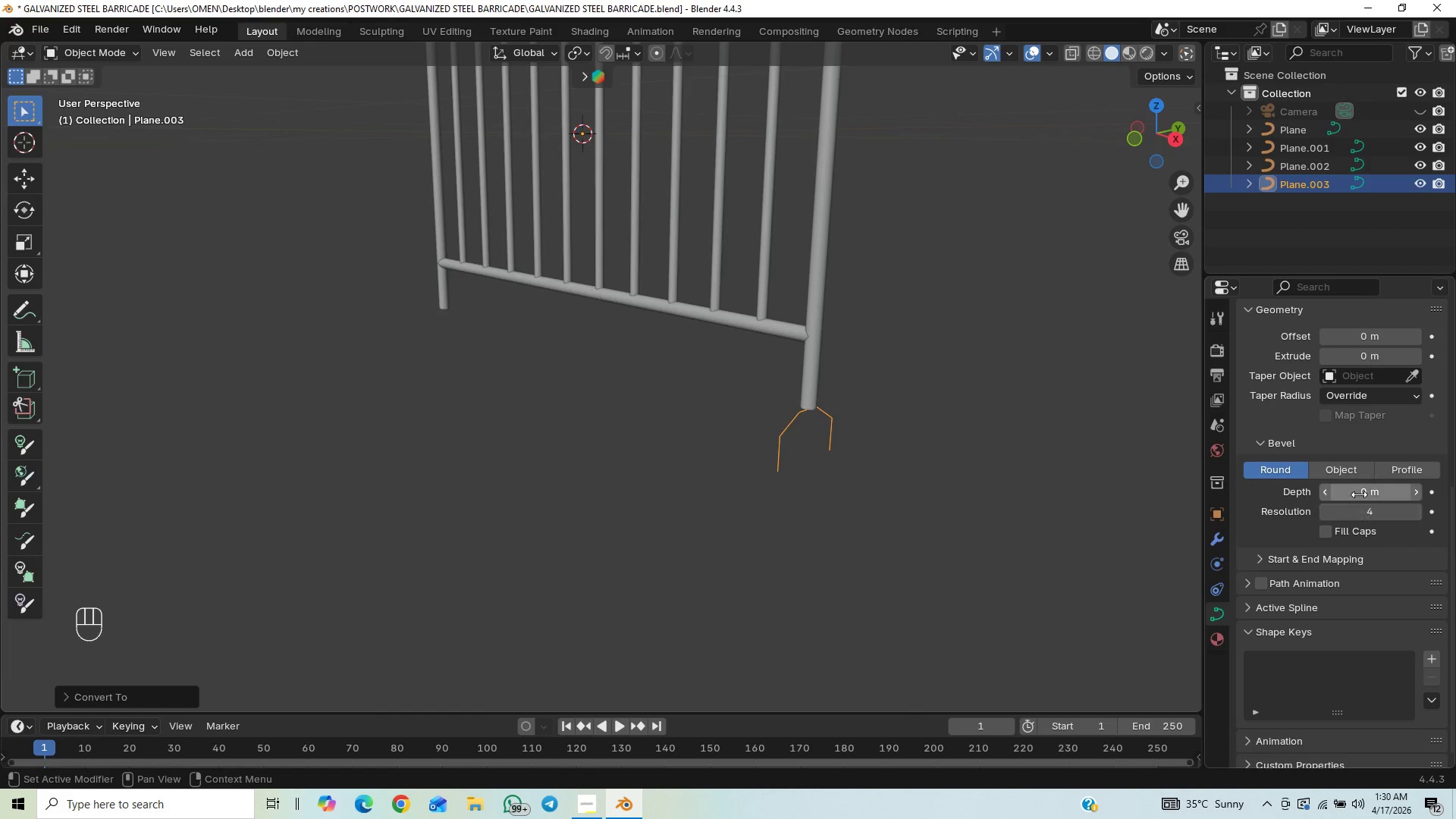 
left_click([1358, 496])
 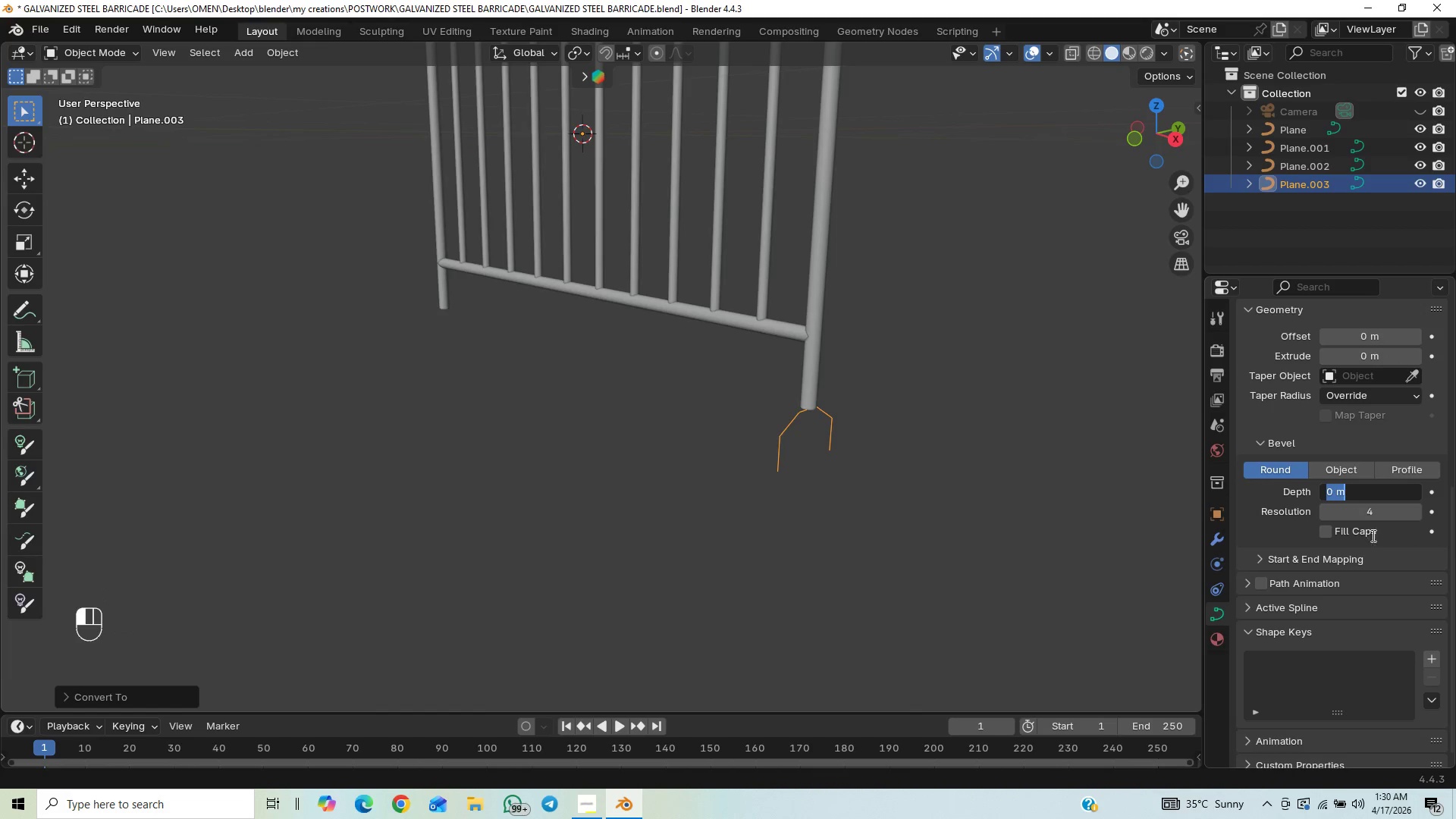 
key(Period)
 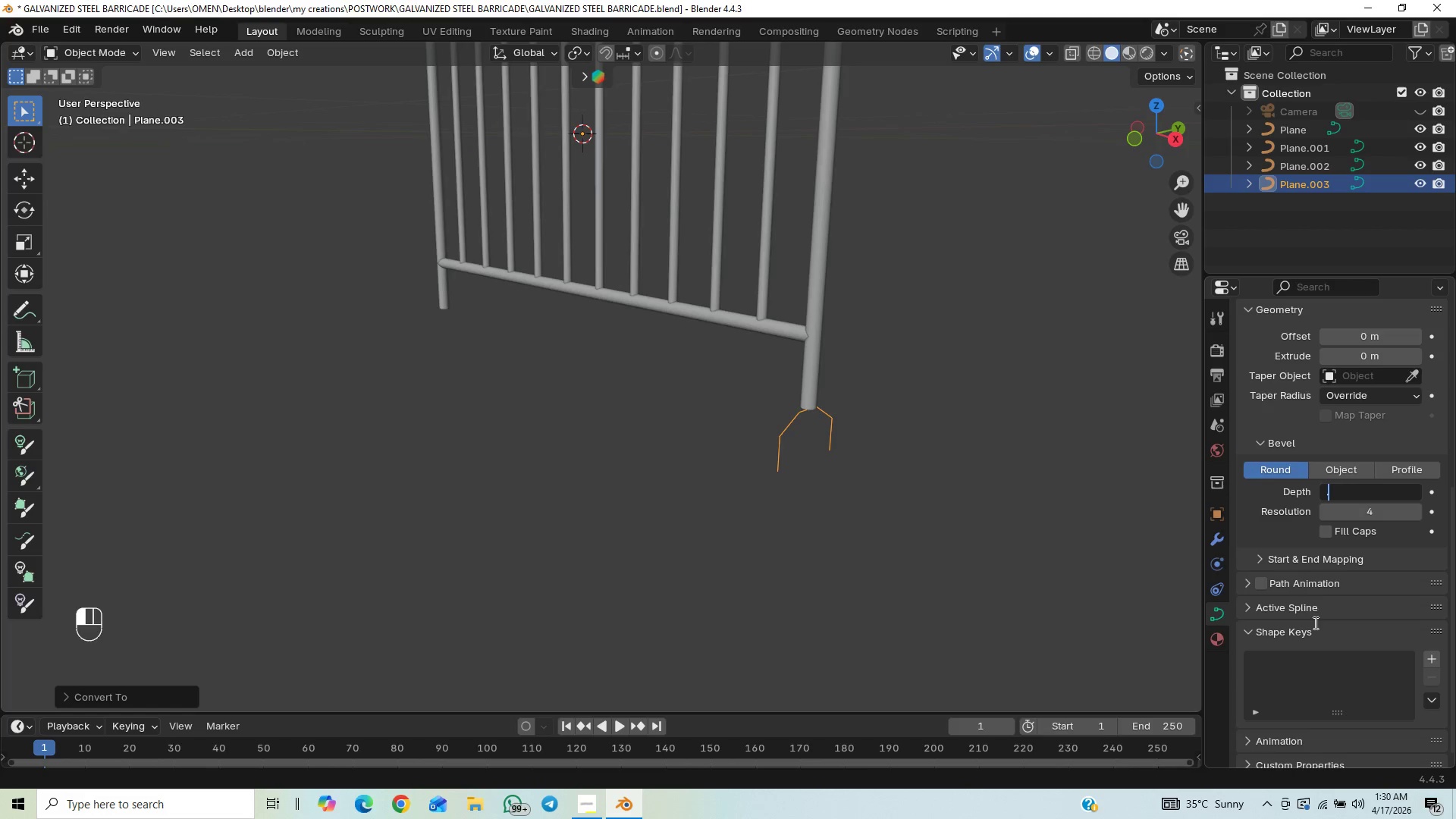 
type(035)
 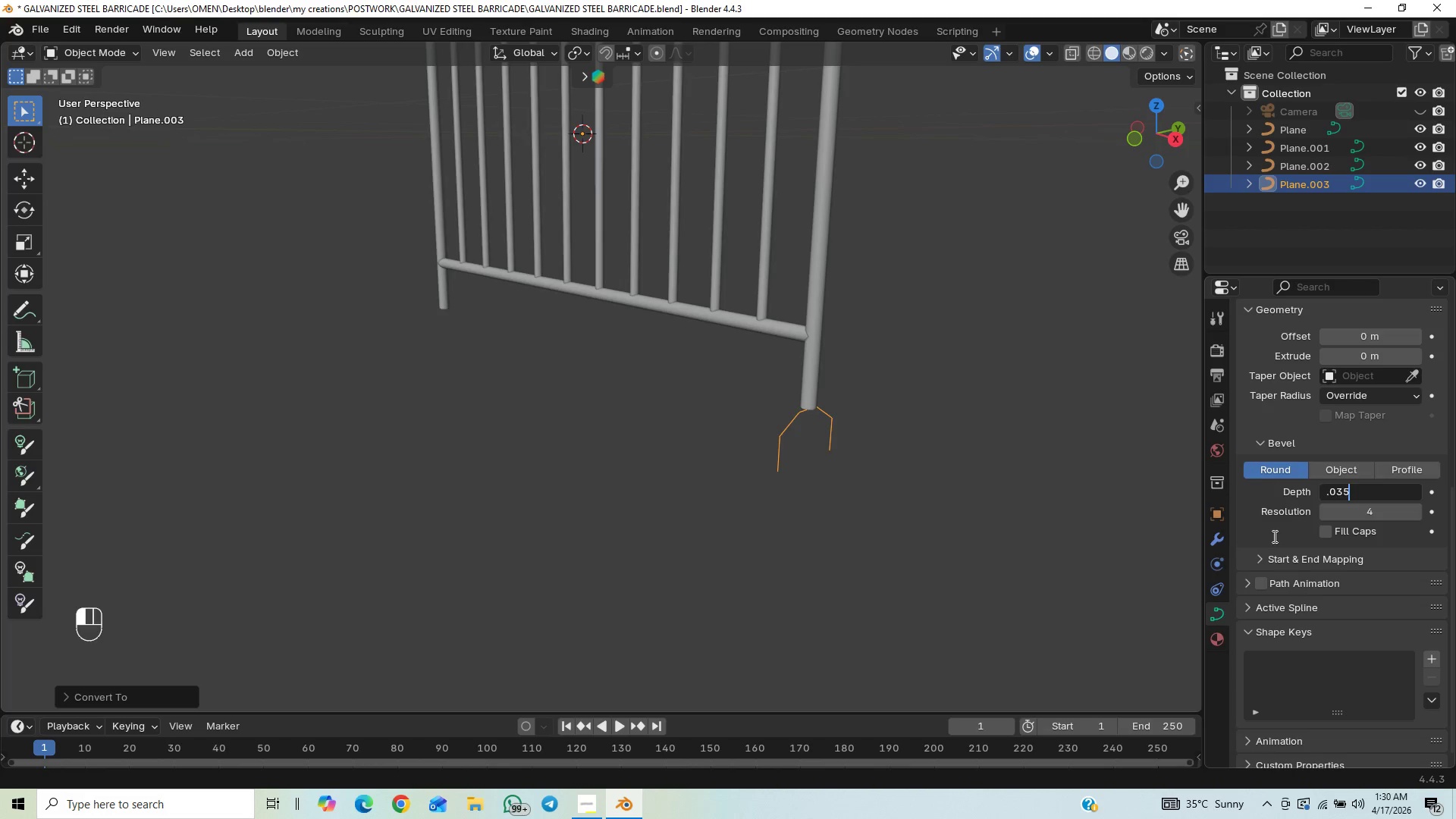 
key(Enter)
 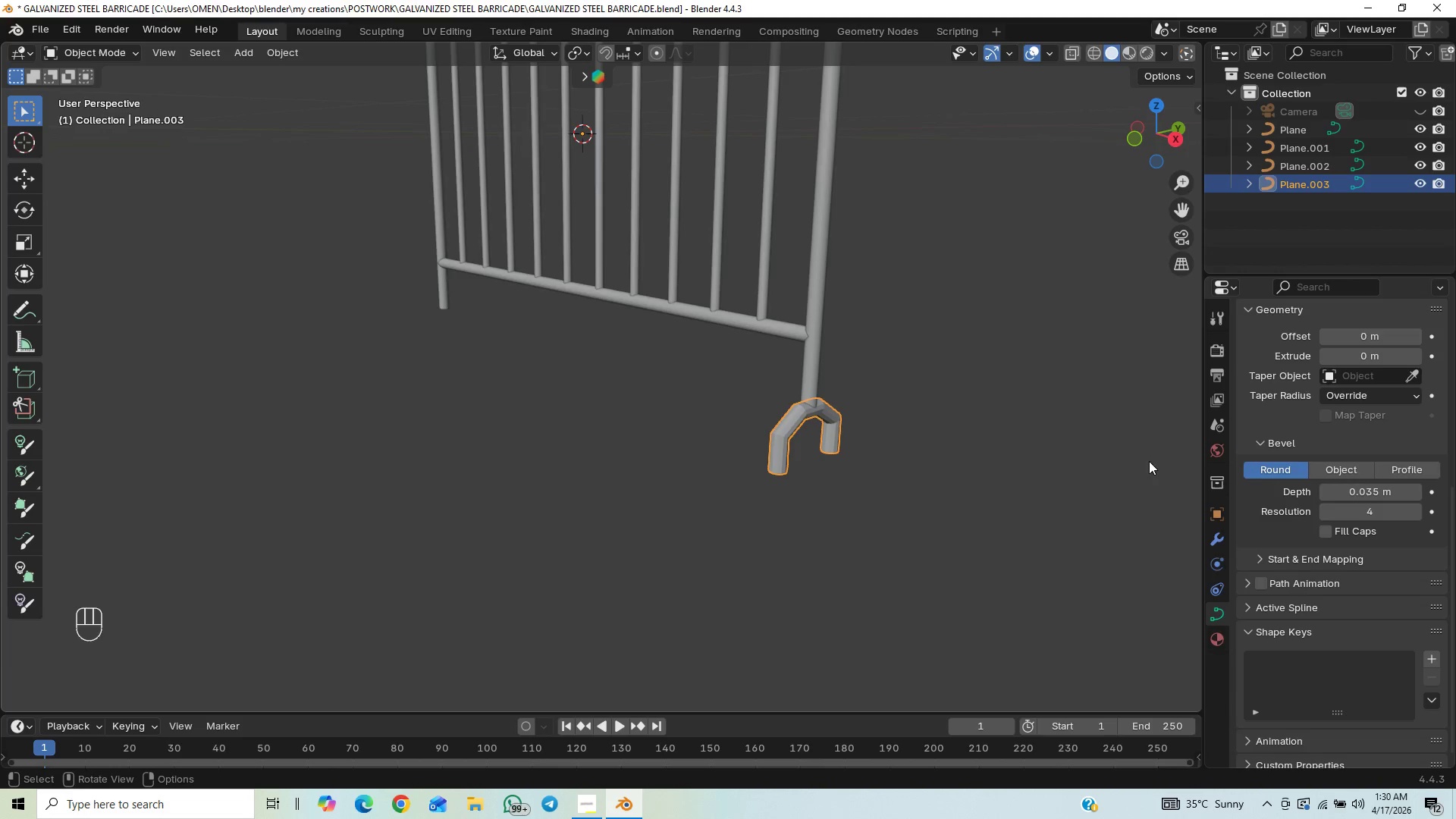 
left_click([958, 548])
 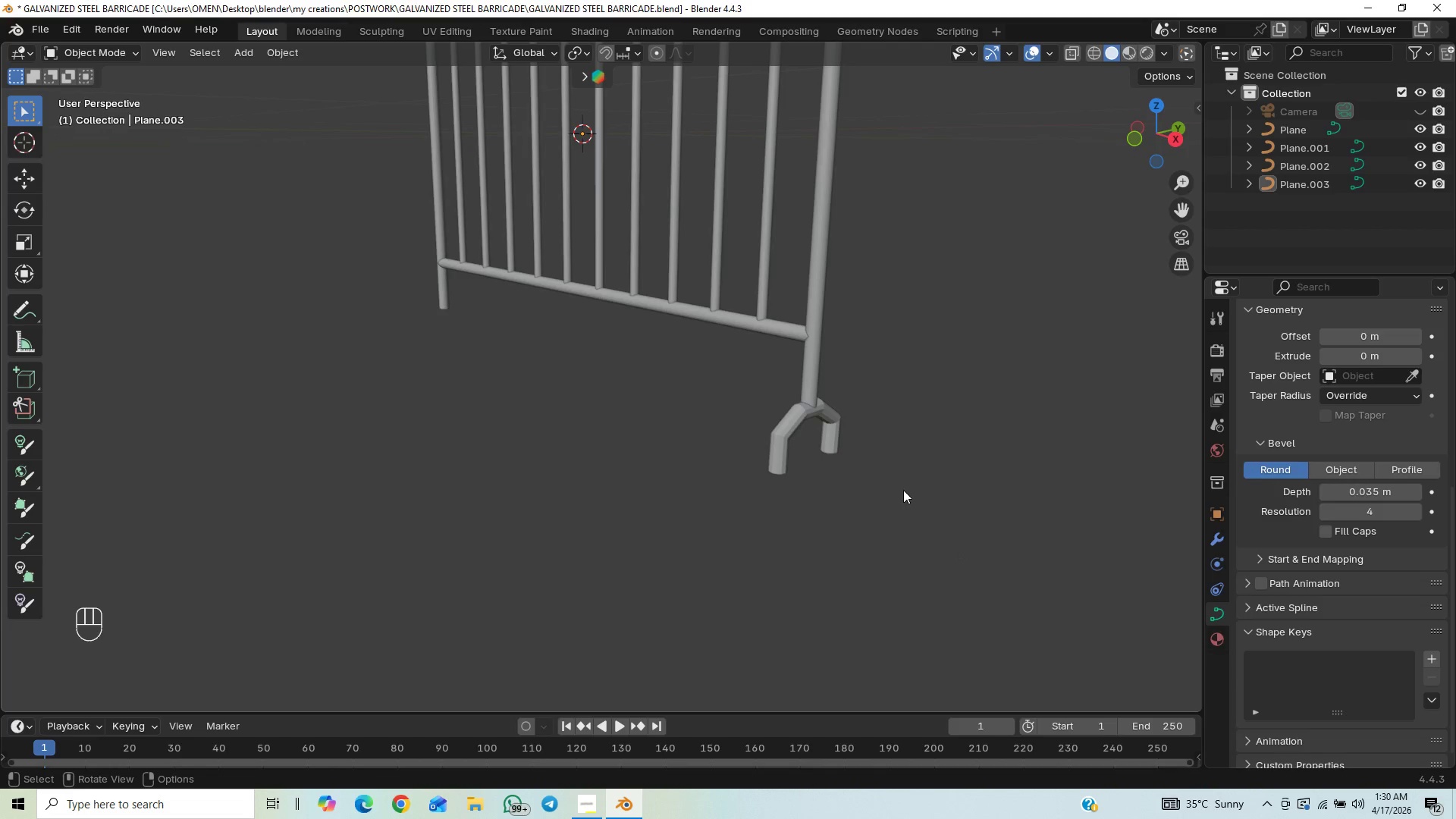 
scroll: coordinate [889, 519], scroll_direction: up, amount: 1.0
 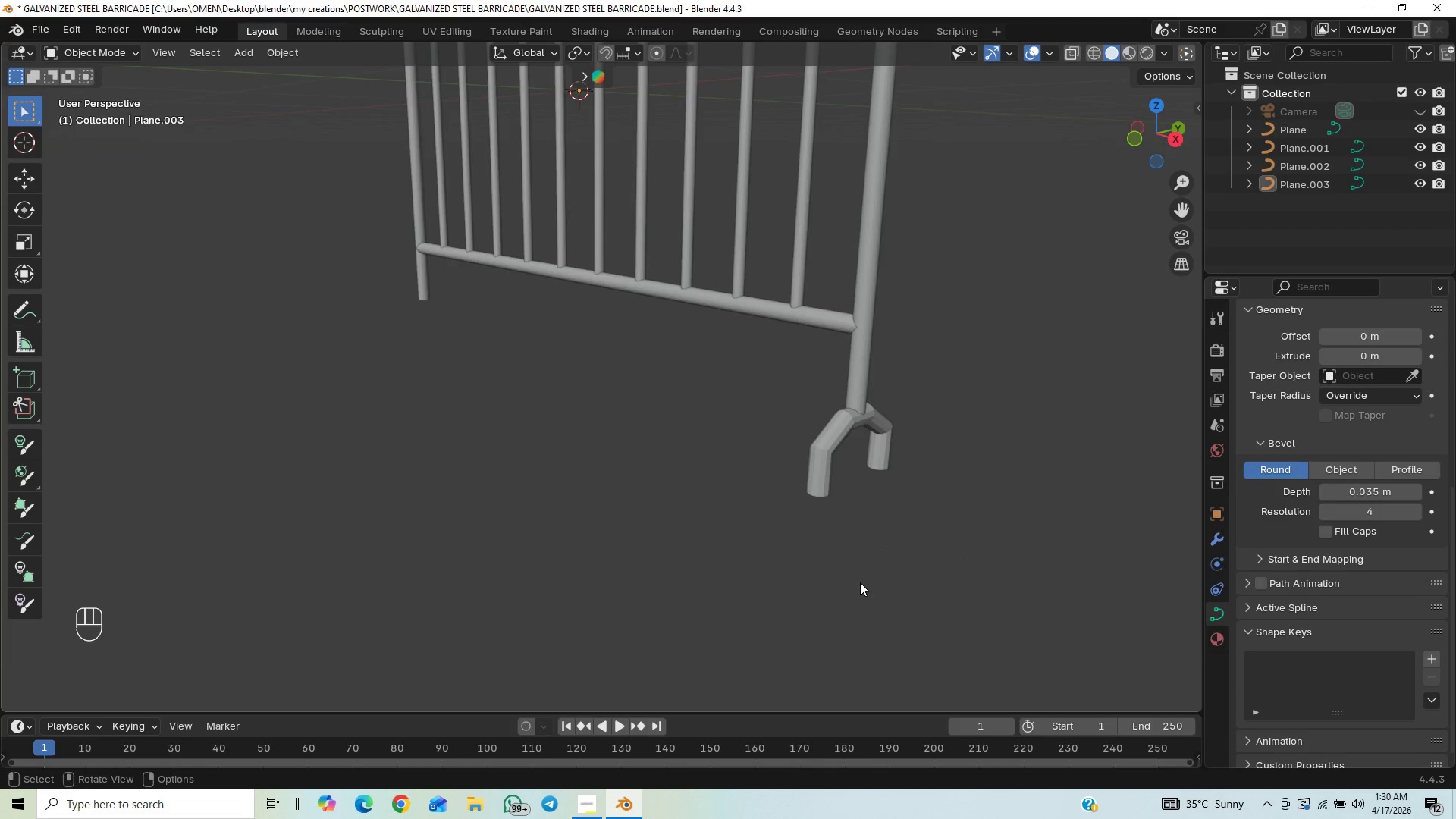 
hold_key(key=ShiftLeft, duration=0.56)
 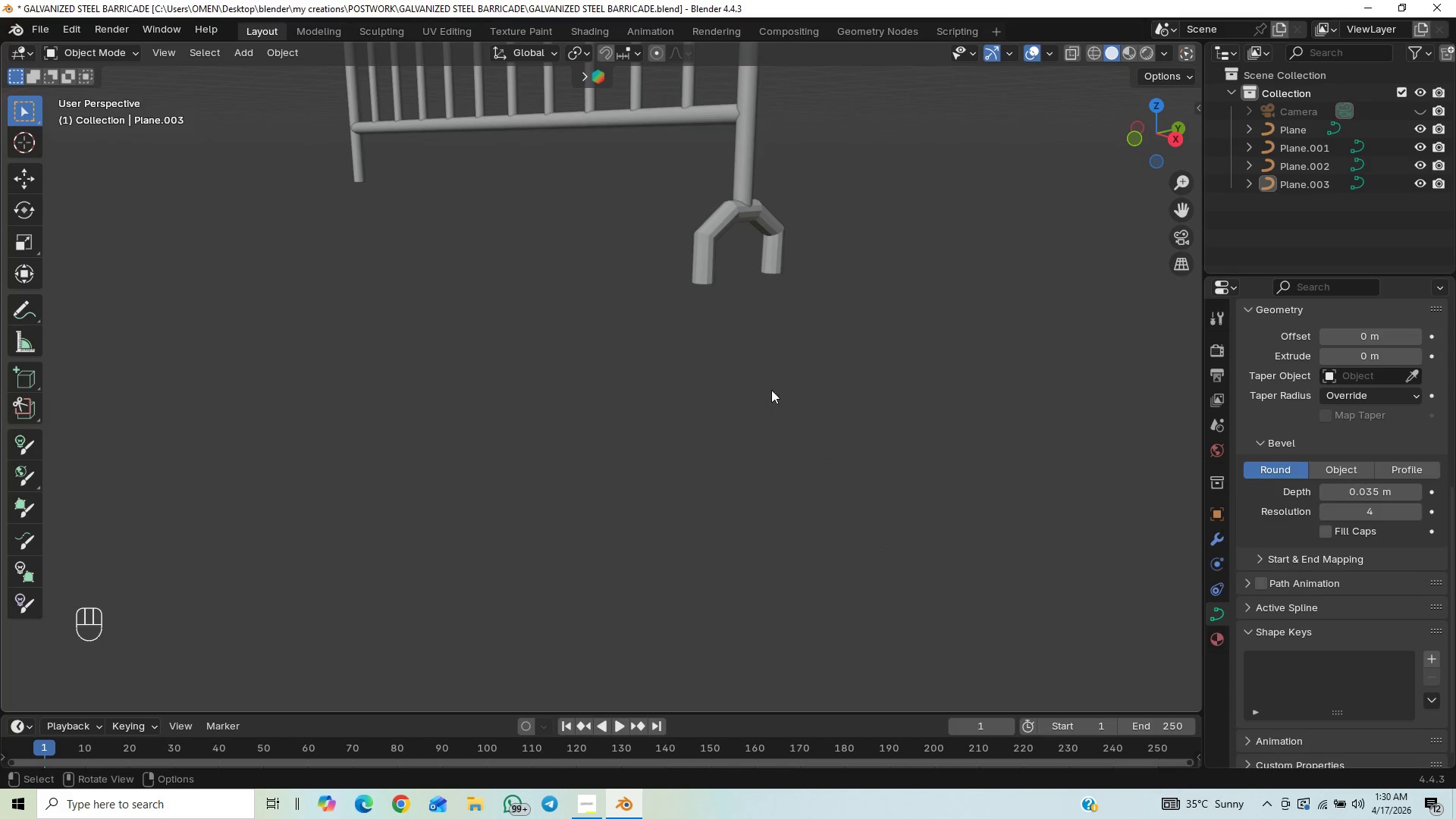 
hold_key(key=ControlLeft, duration=0.47)
 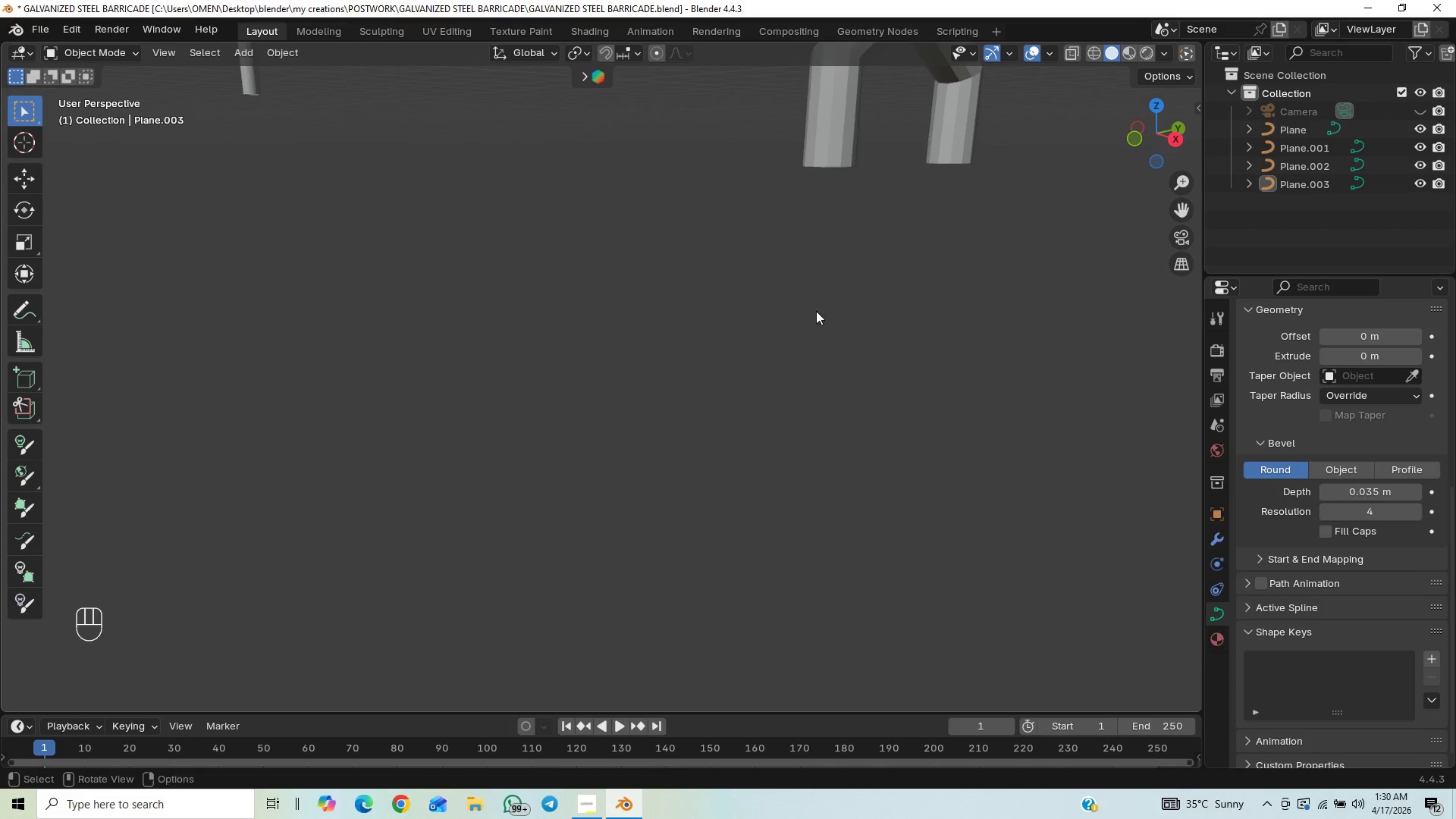 
hold_key(key=ShiftLeft, duration=1.16)
 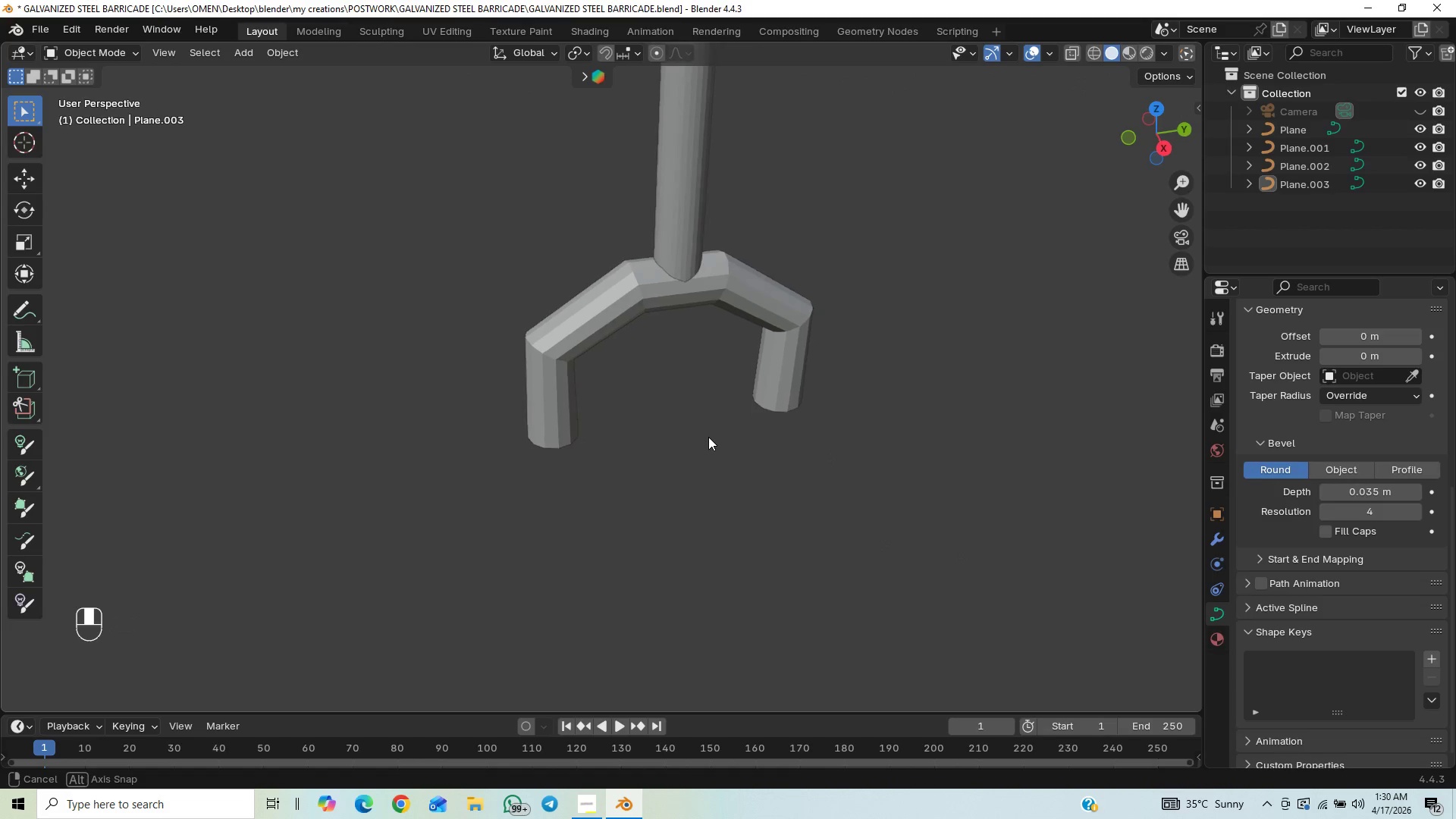 
scroll: coordinate [707, 438], scroll_direction: up, amount: 1.0
 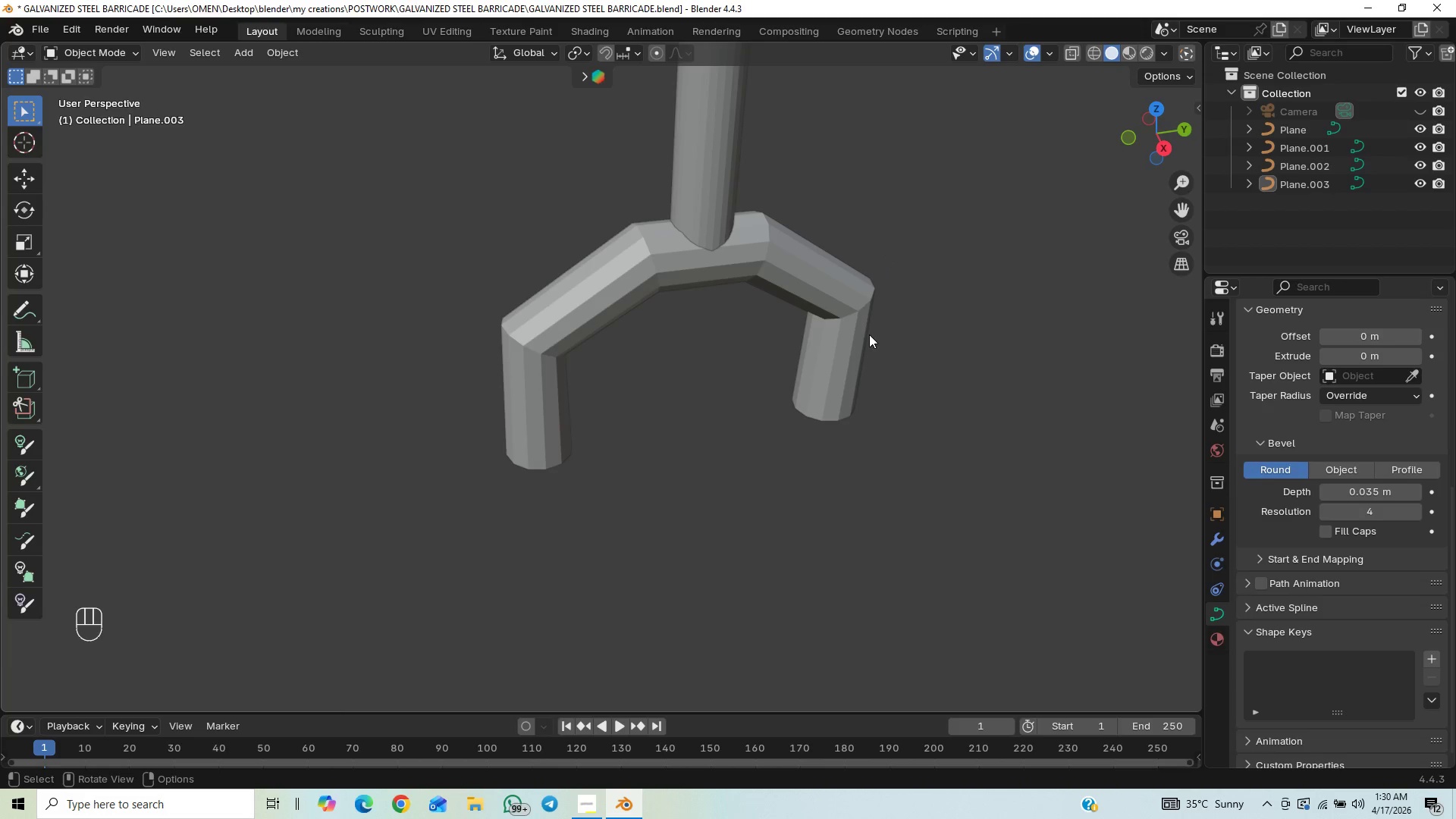 
left_click([867, 330])
 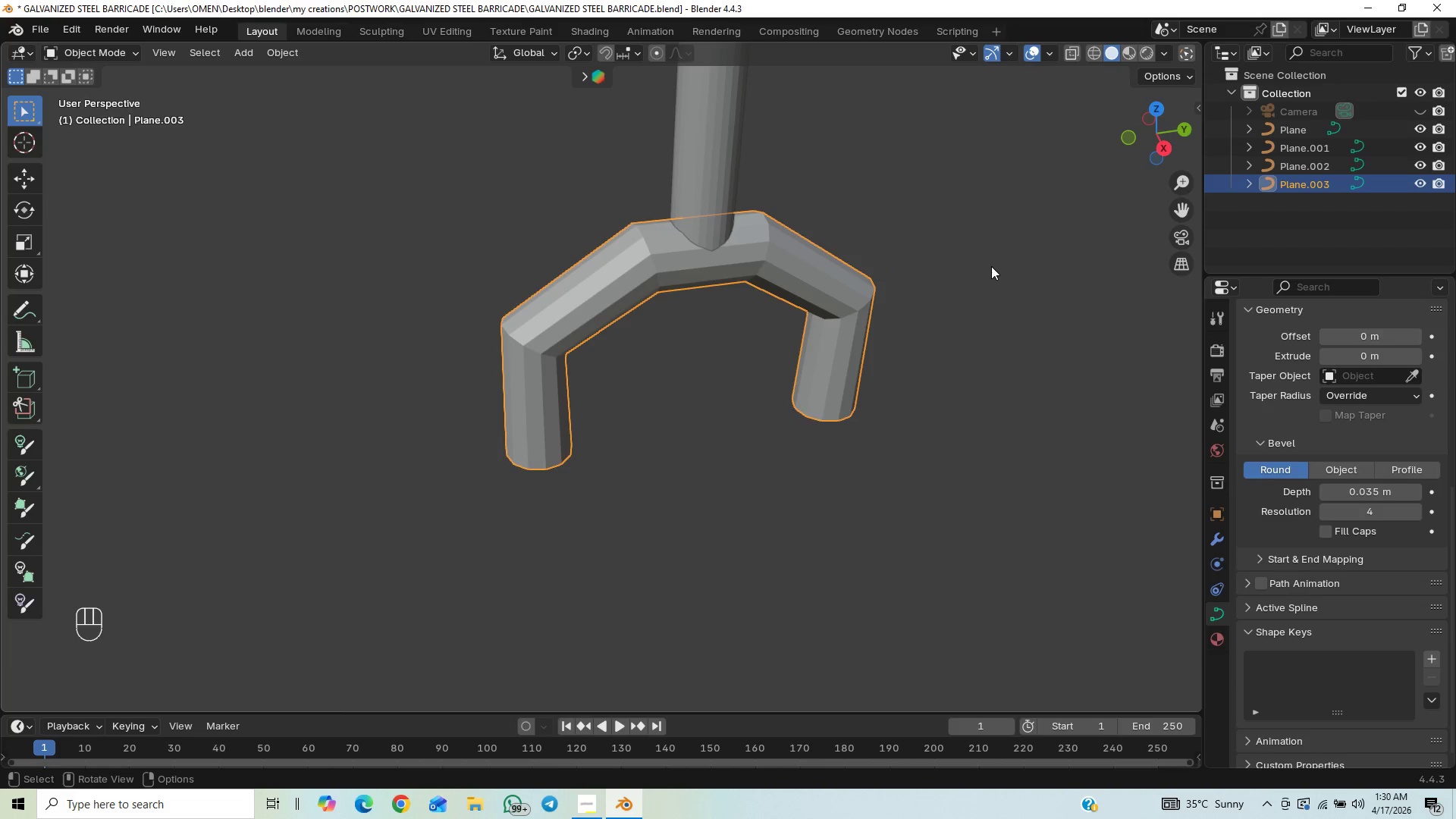 
type(SY)
 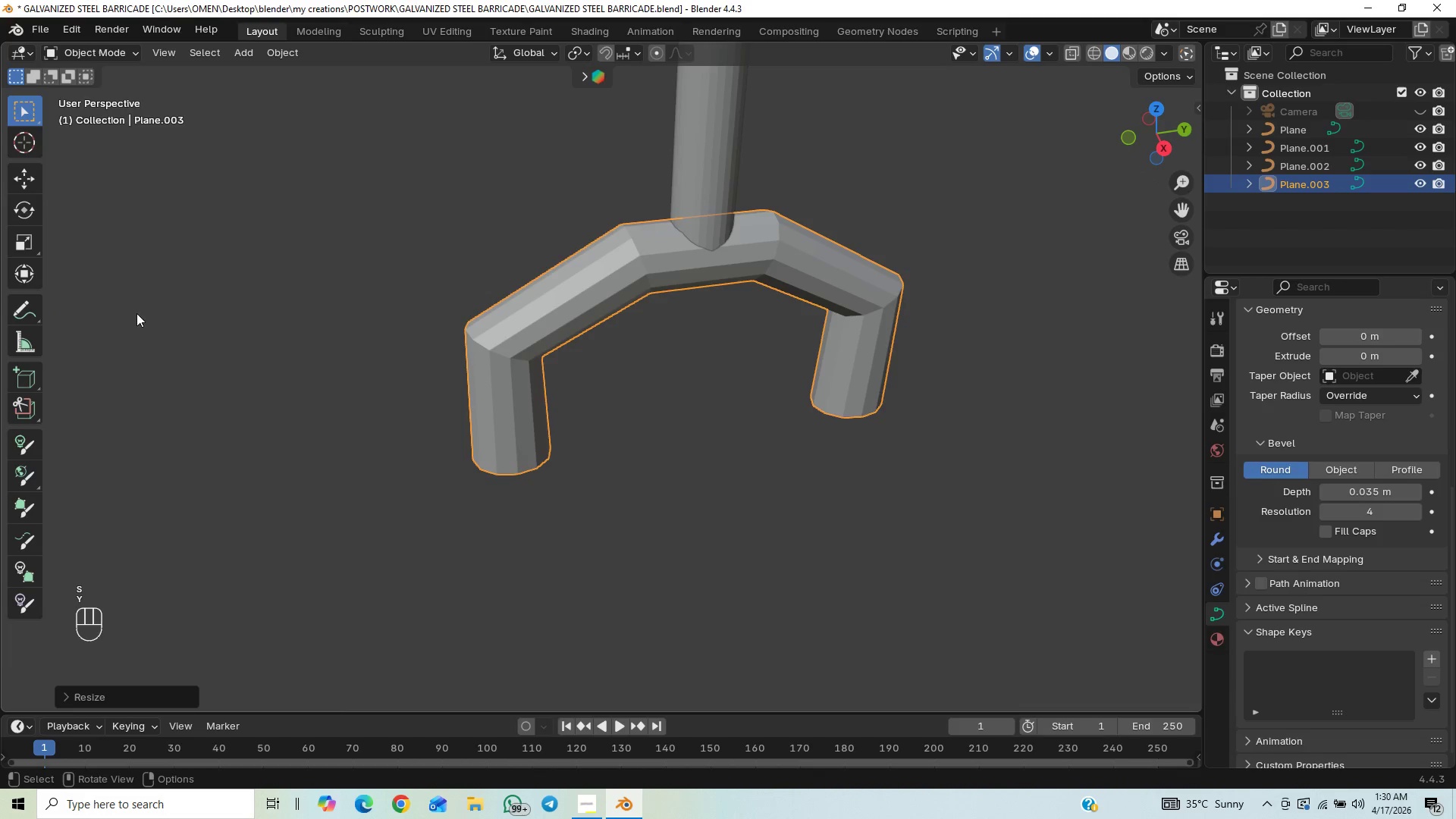 
hold_key(key=ControlLeft, duration=0.64)
 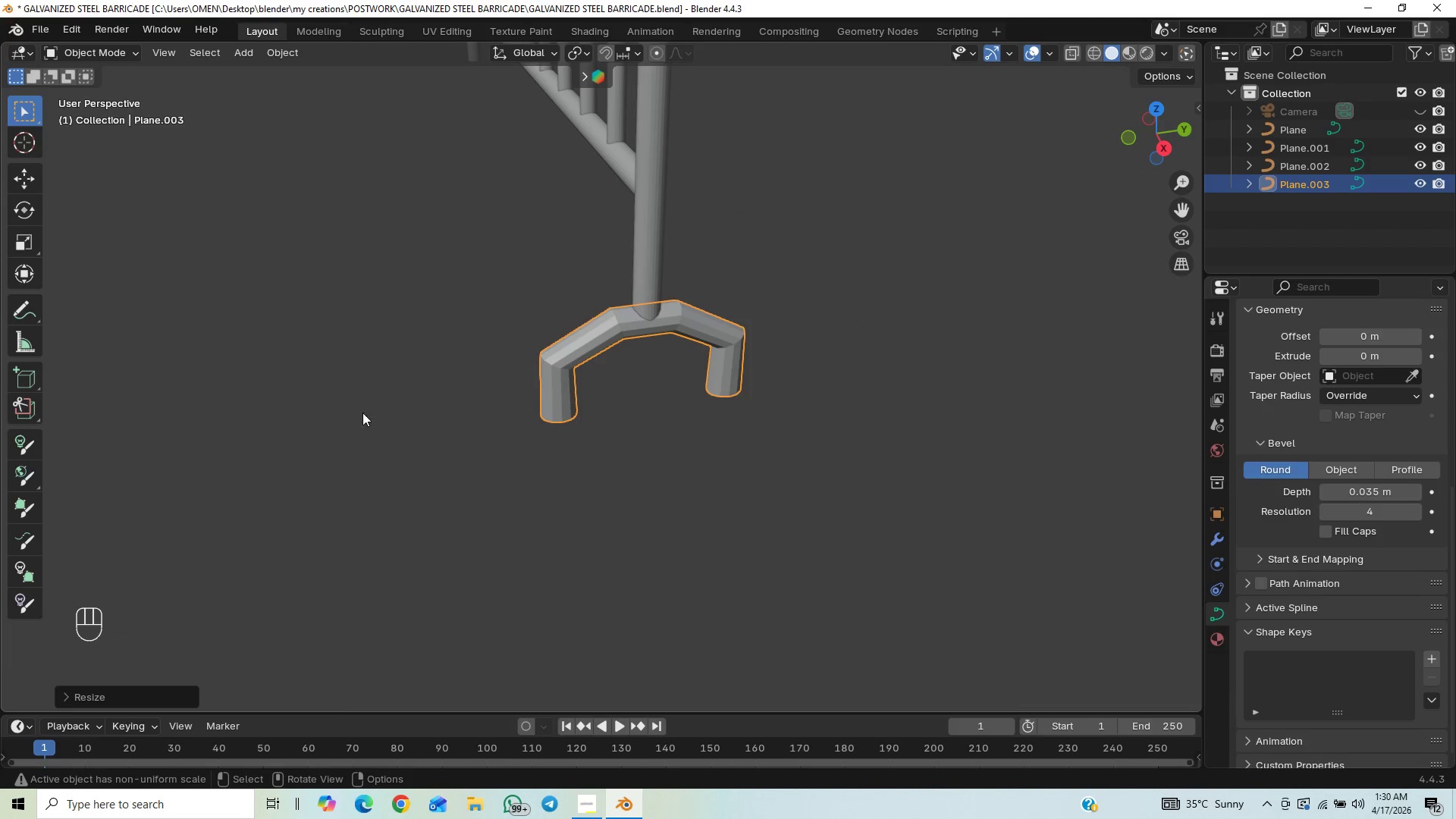 
hold_key(key=ControlLeft, duration=0.39)
 